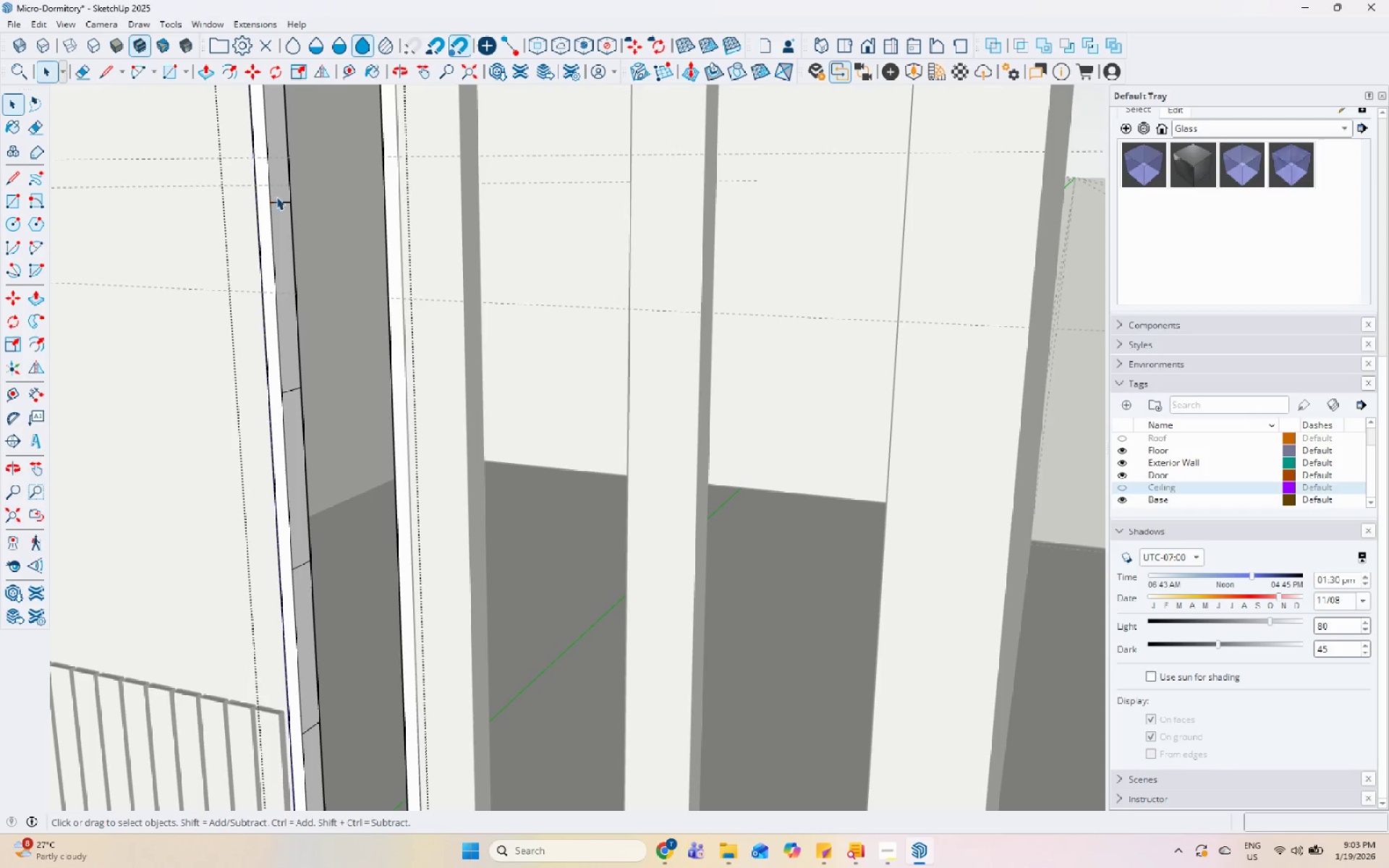 
triple_click([279, 195])
 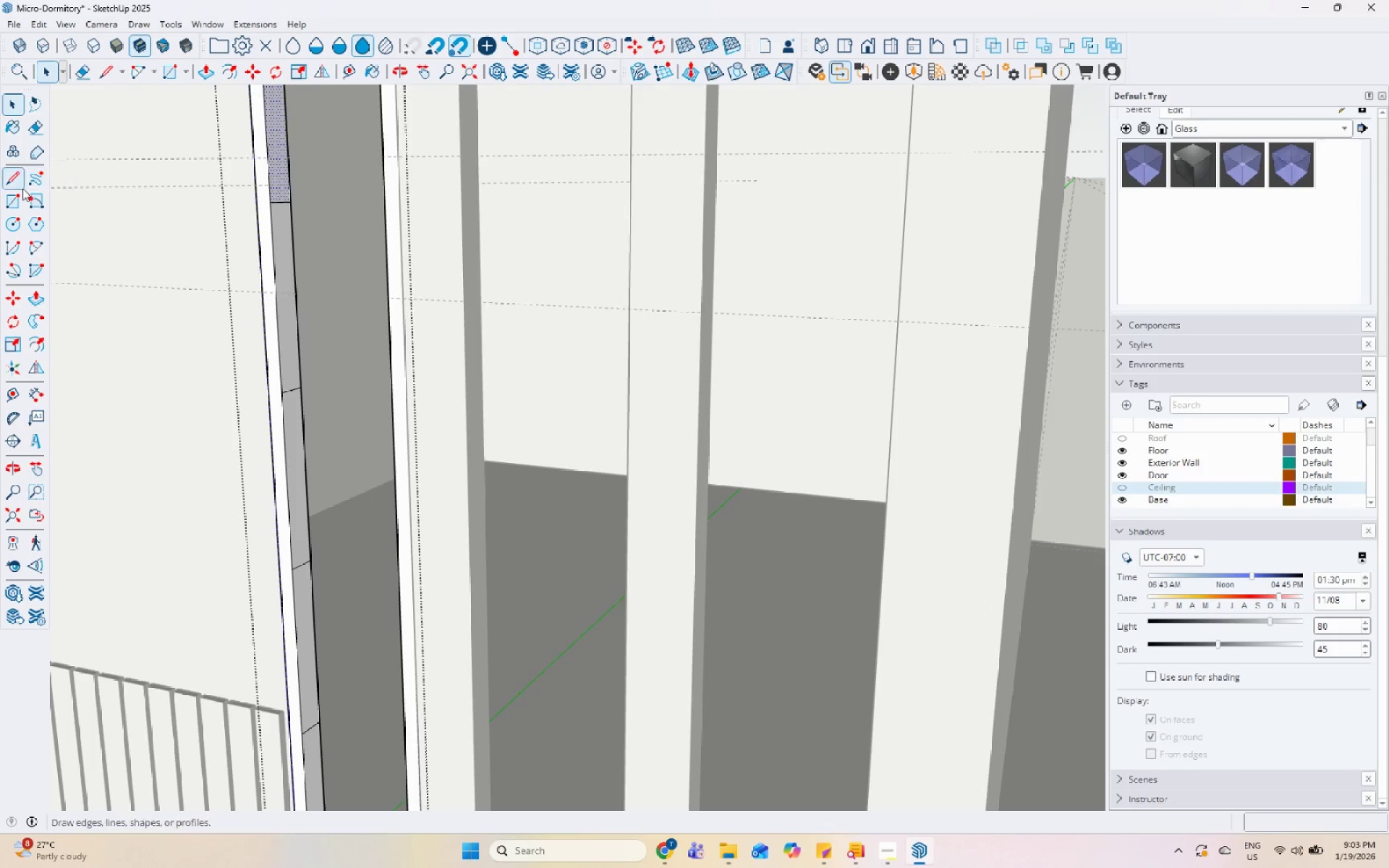 
left_click([9, 184])
 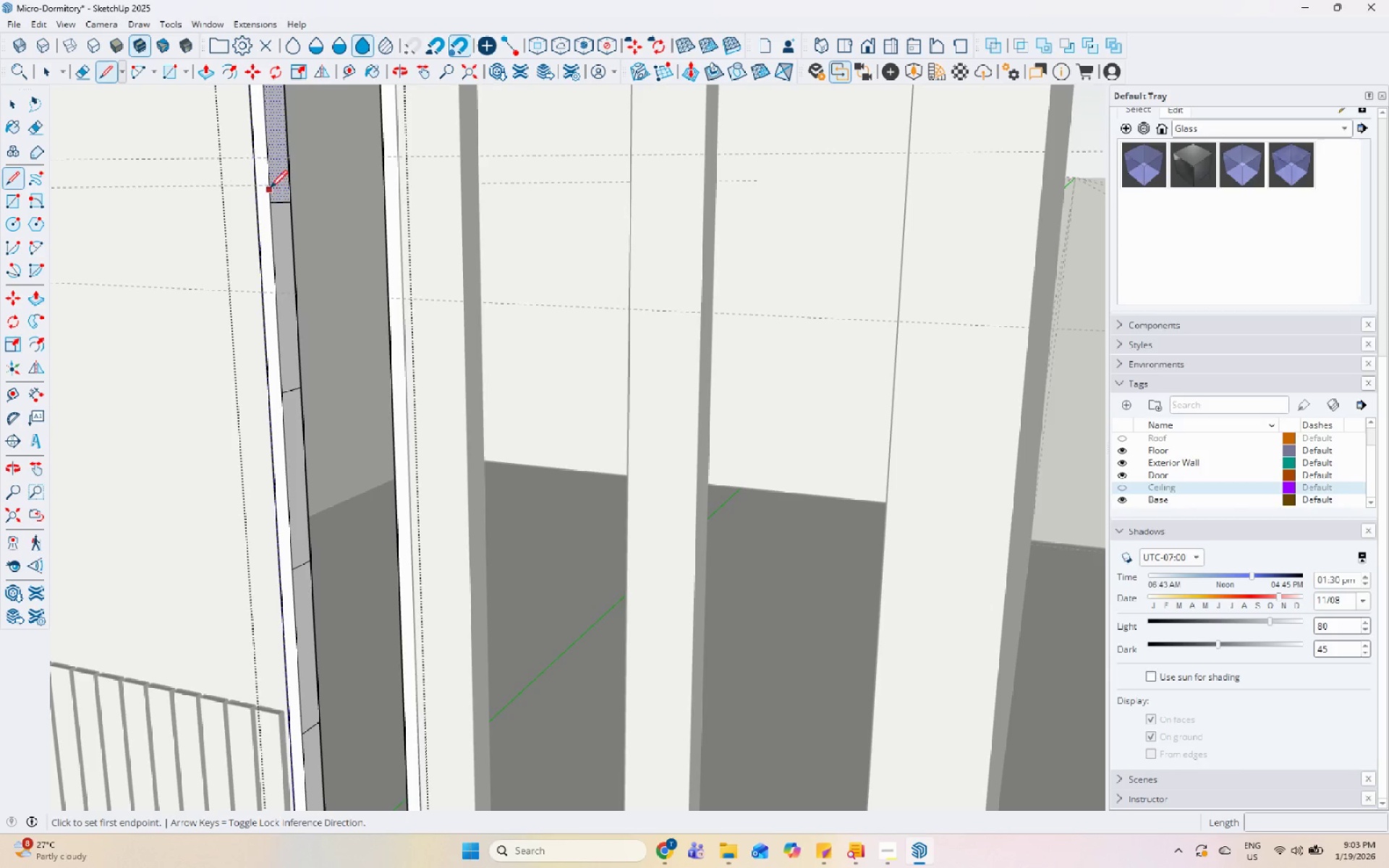 
left_click([268, 187])
 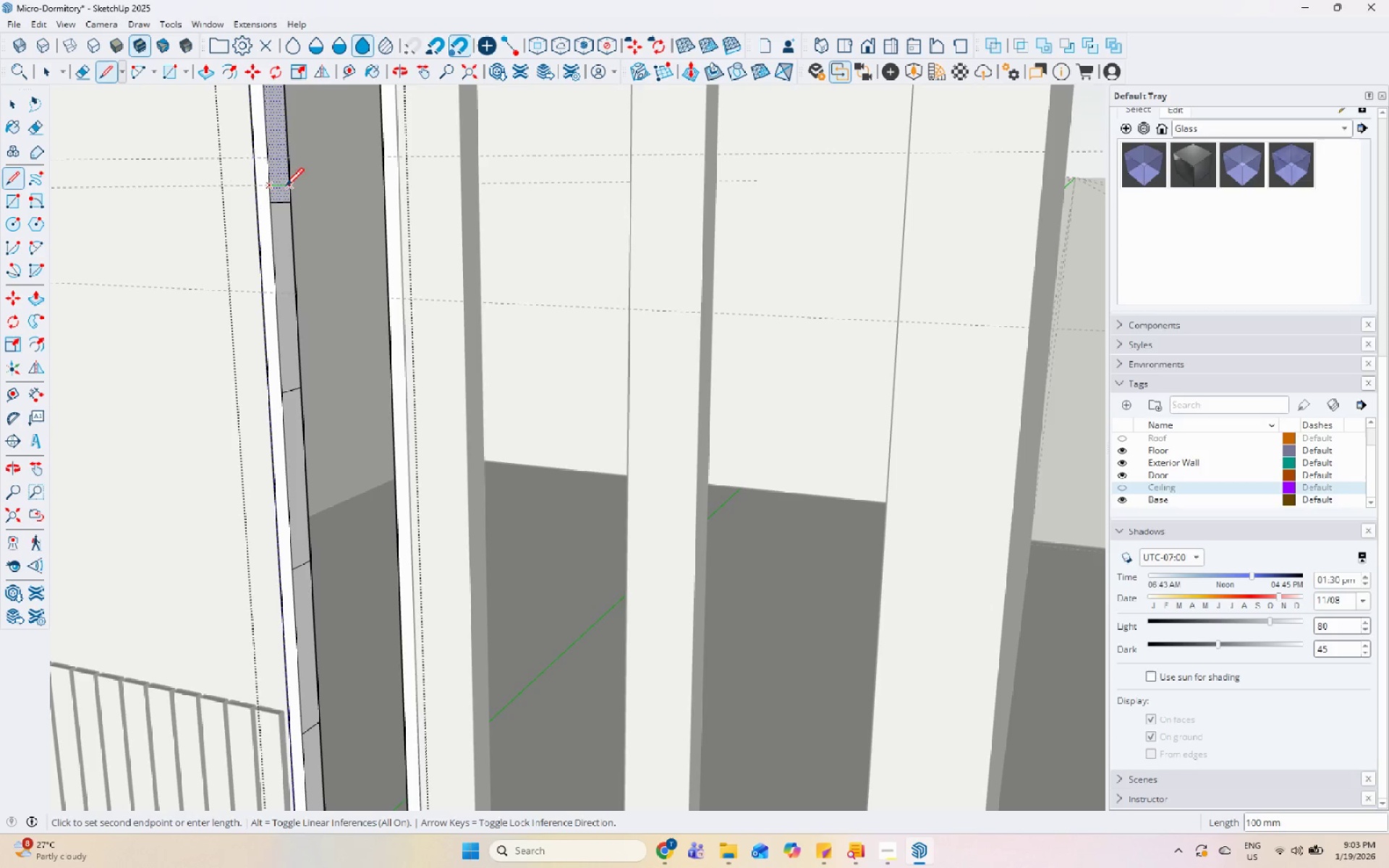 
left_click([288, 187])
 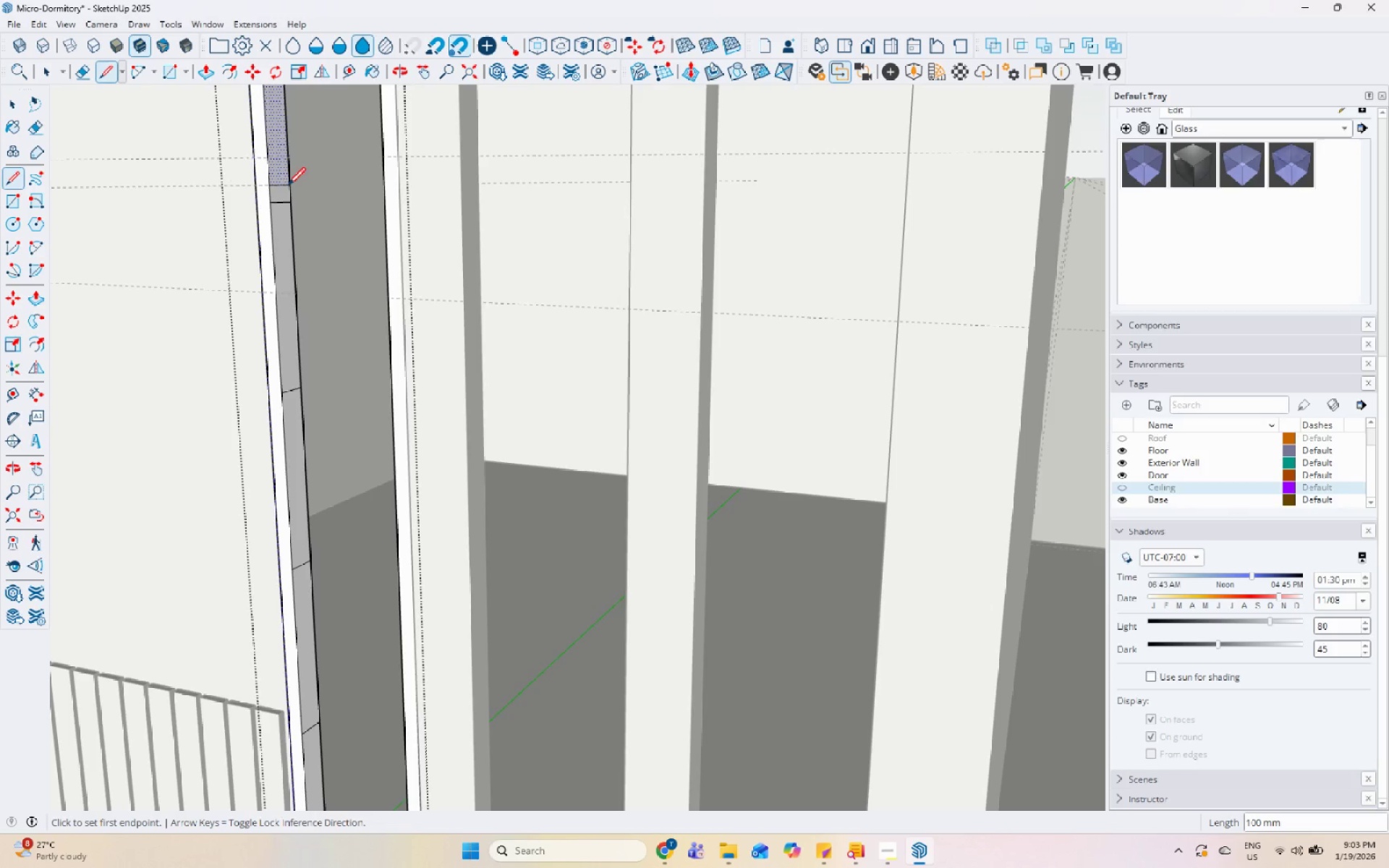 
key(Space)
 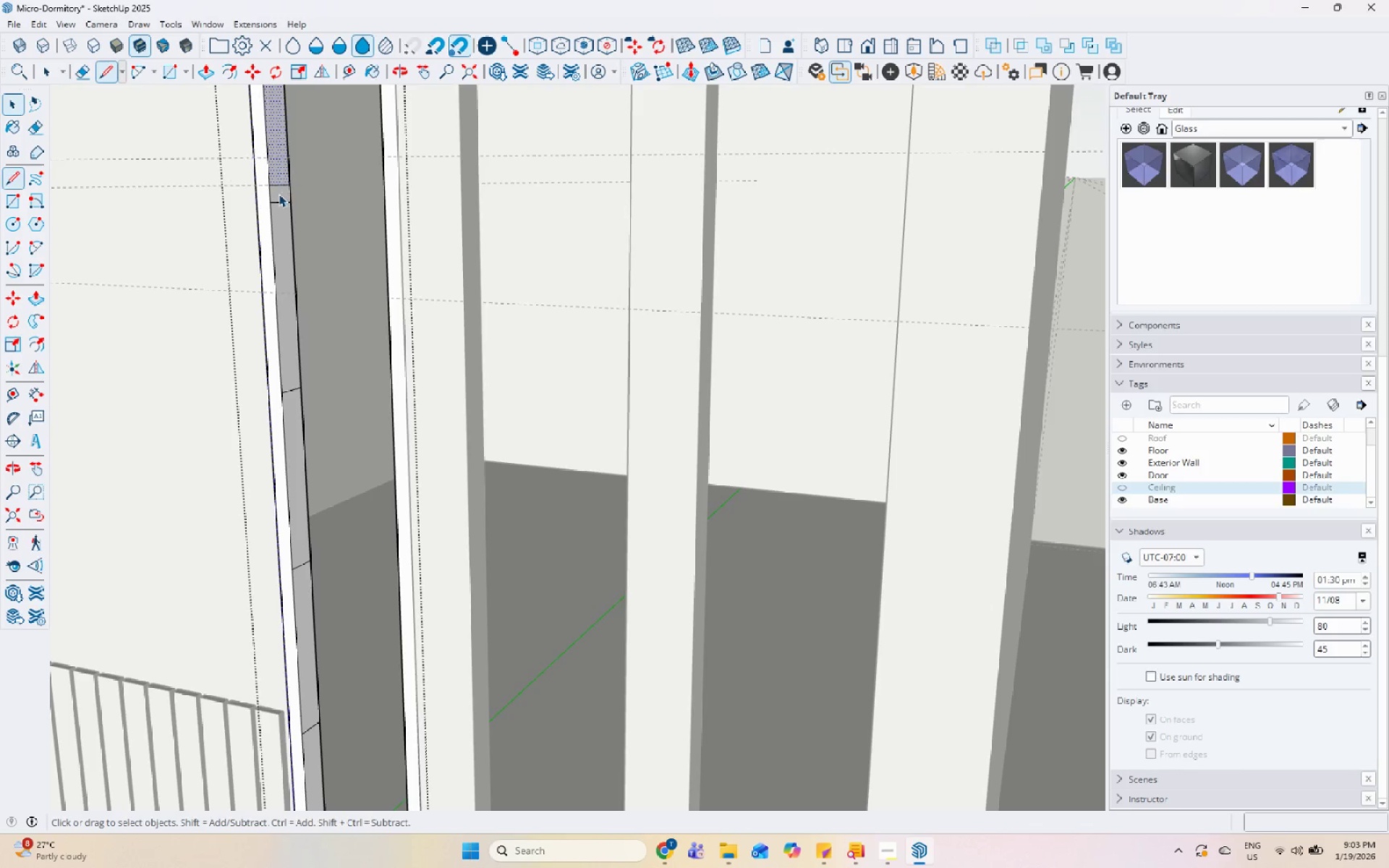 
double_click([279, 194])
 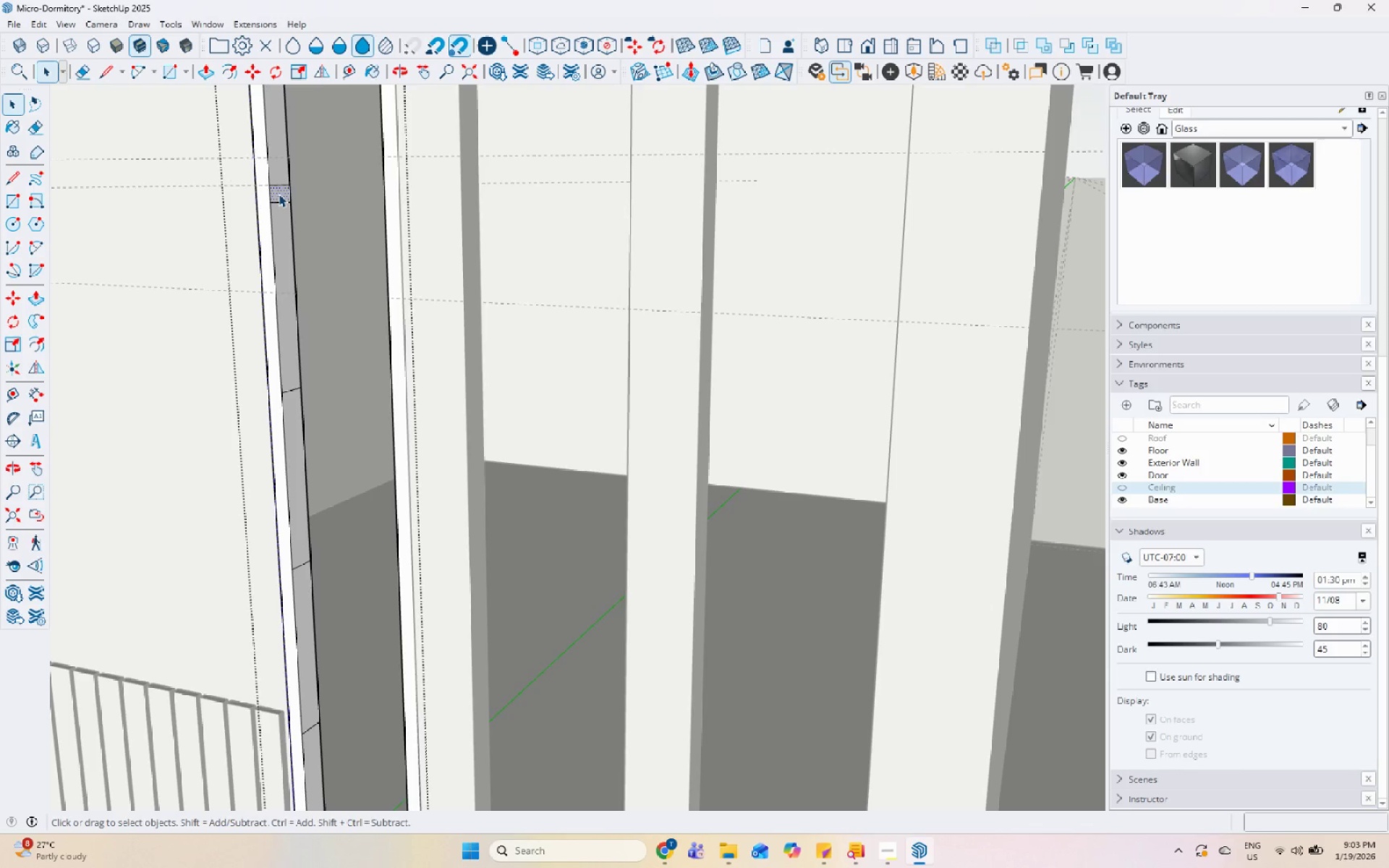 
key(P)
 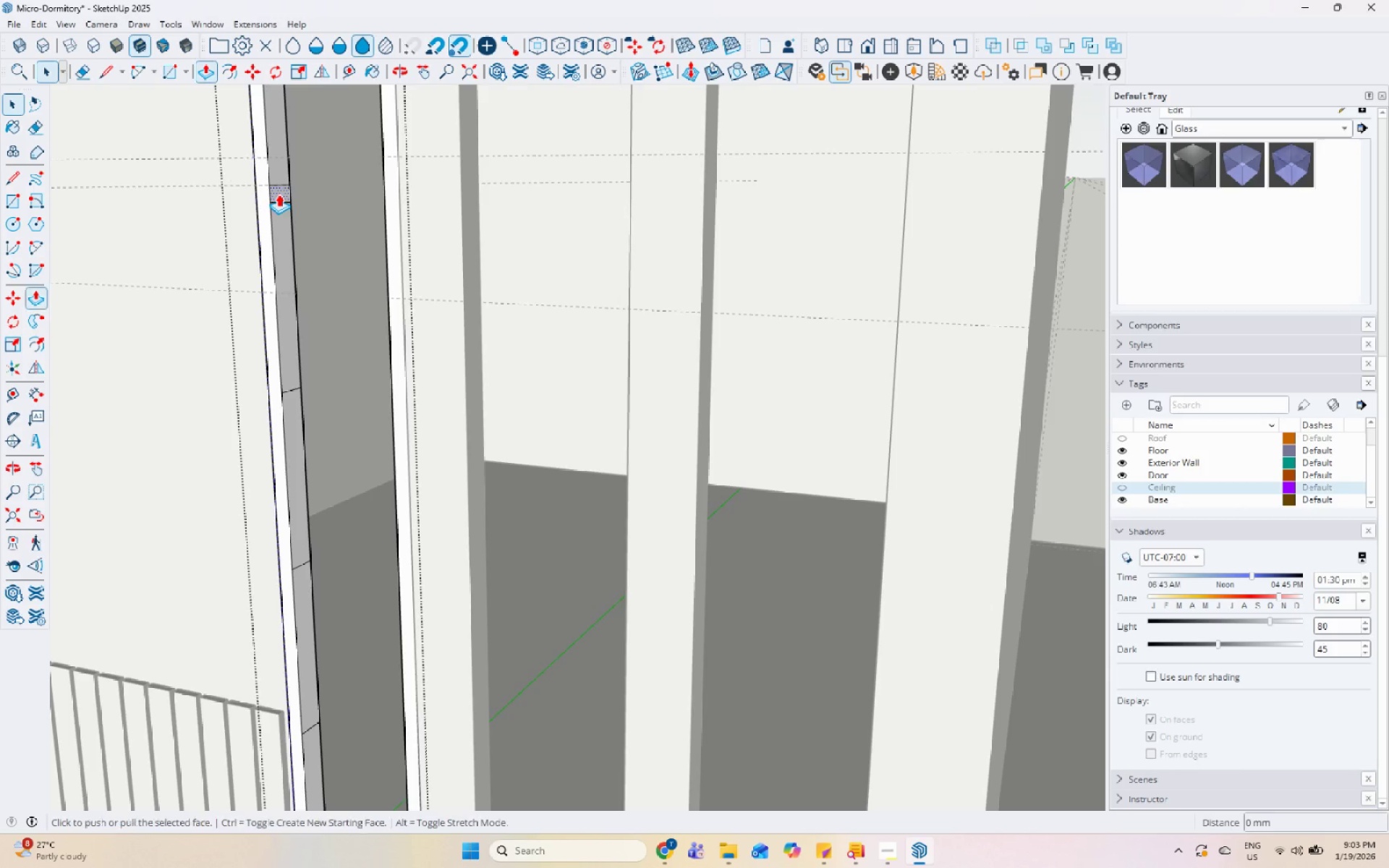 
left_click([279, 194])
 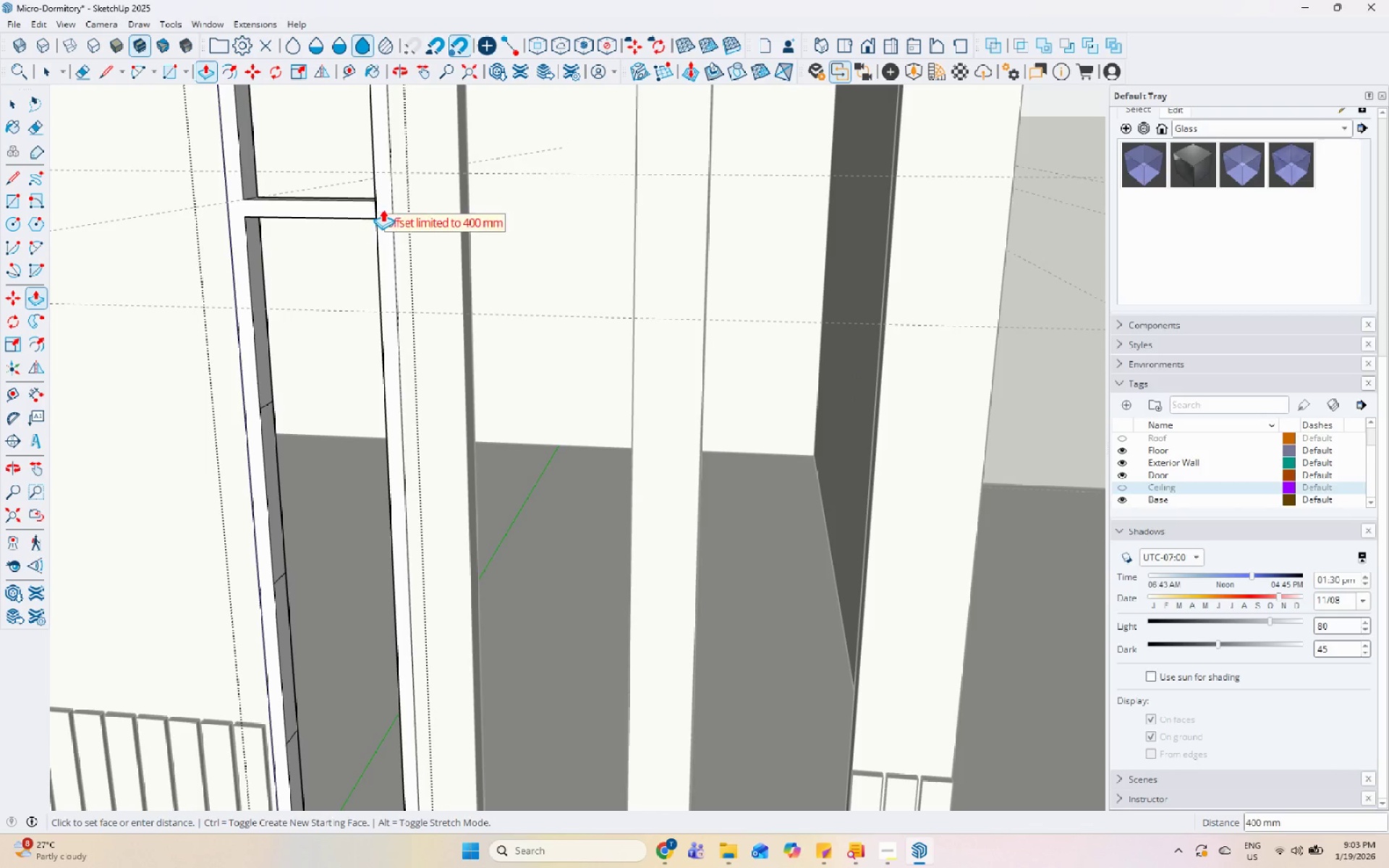 
left_click([371, 171])
 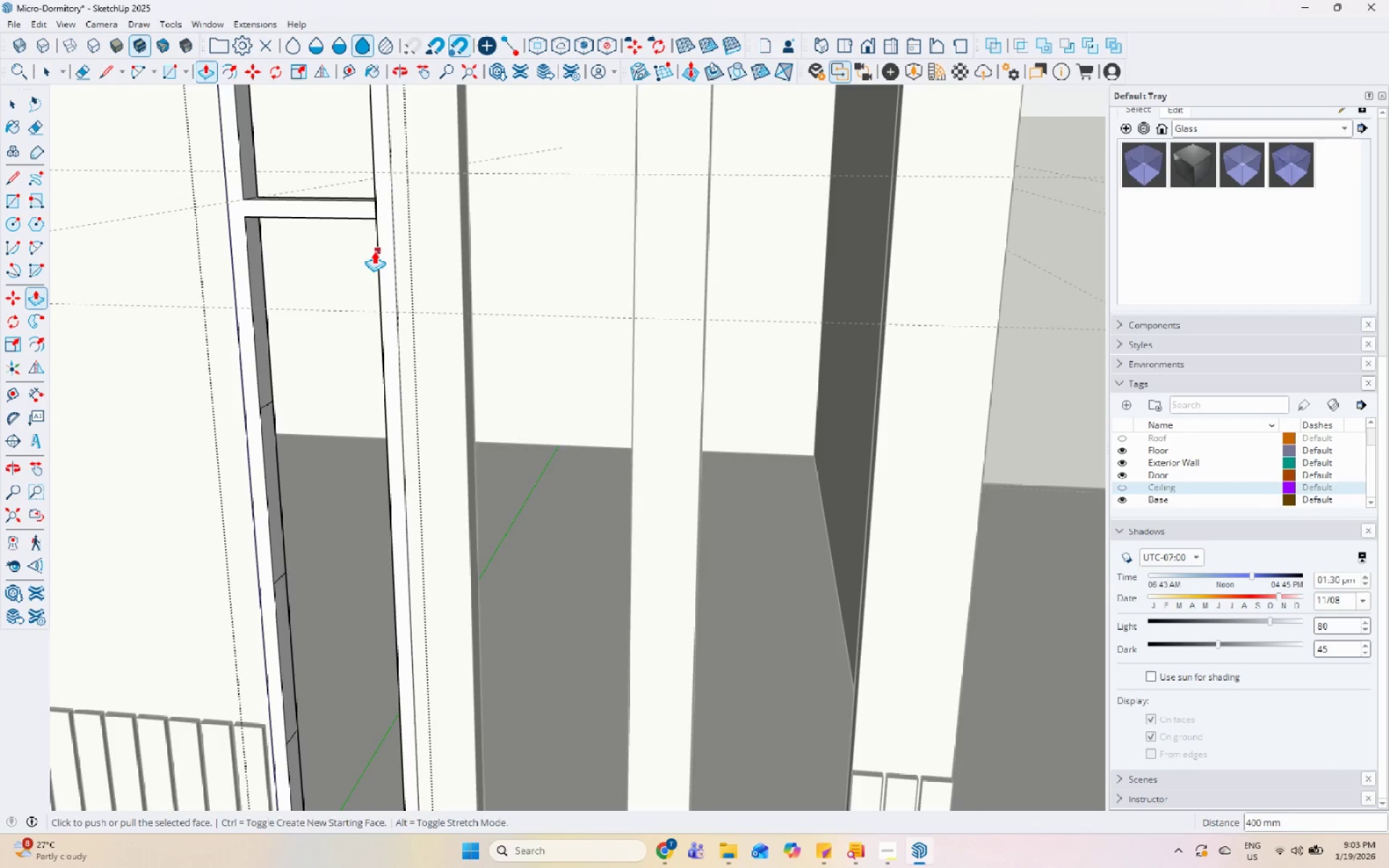 
key(Space)
 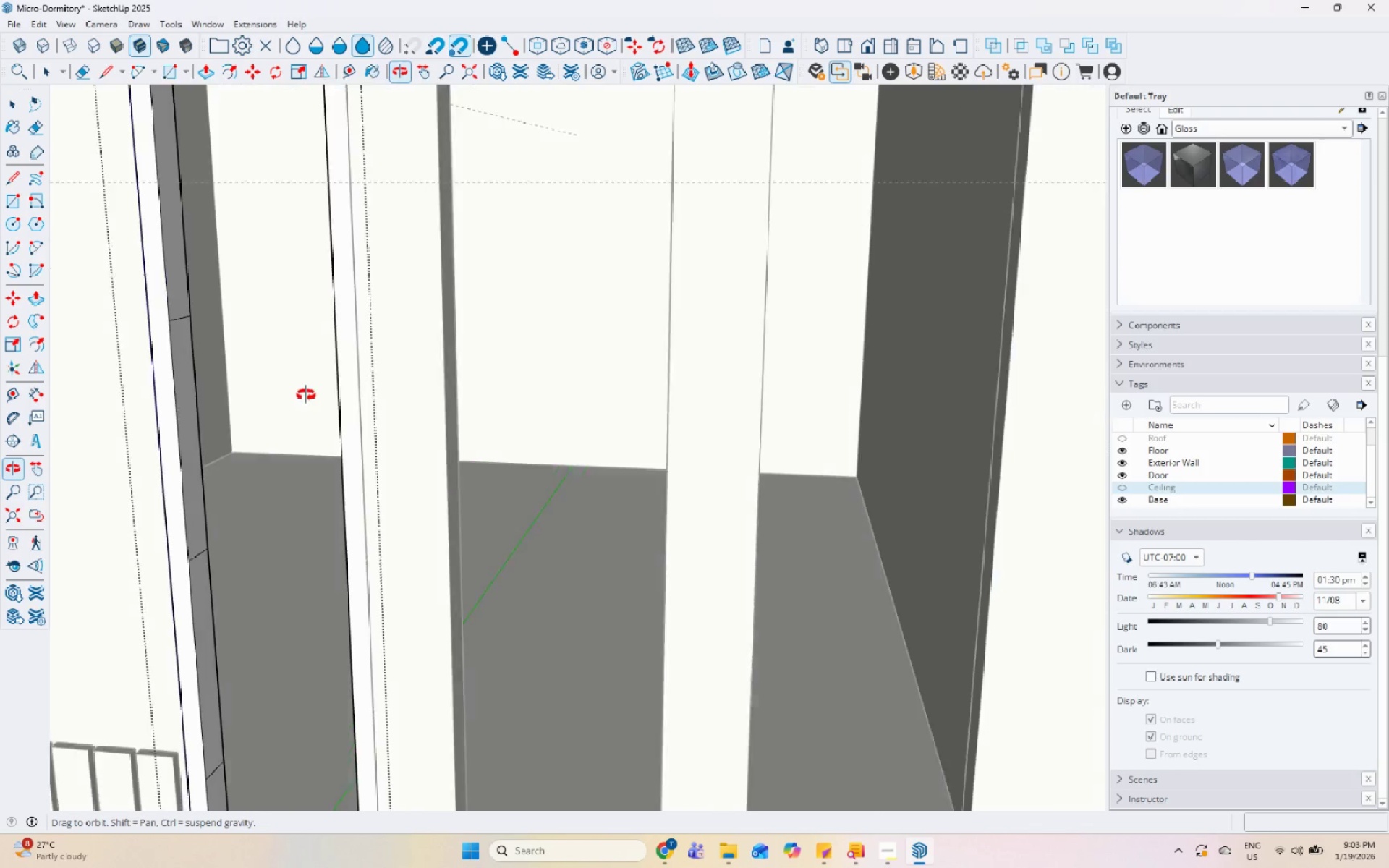 
scroll: coordinate [393, 247], scroll_direction: up, amount: 1.0
 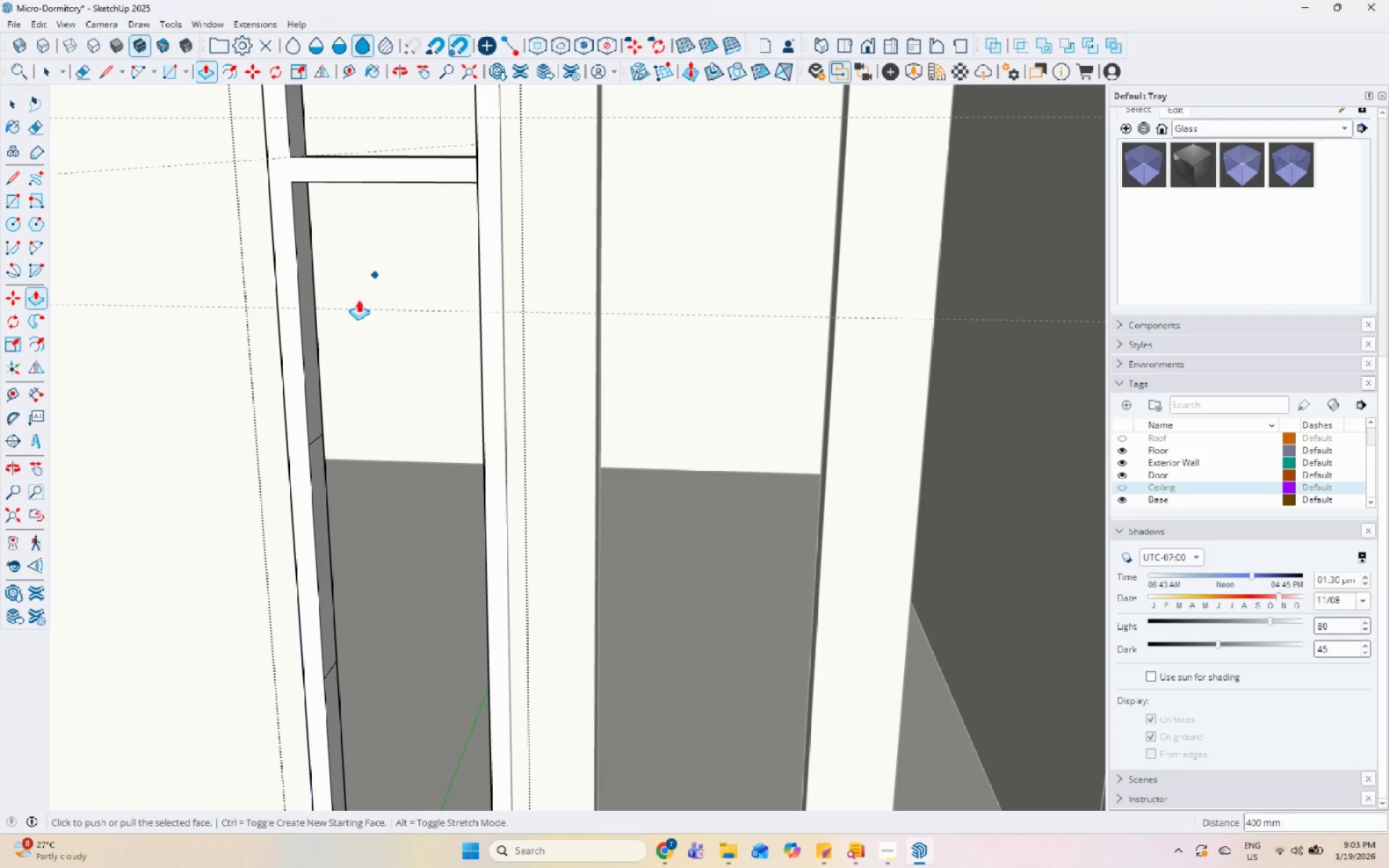 
scroll: coordinate [308, 377], scroll_direction: down, amount: 4.0
 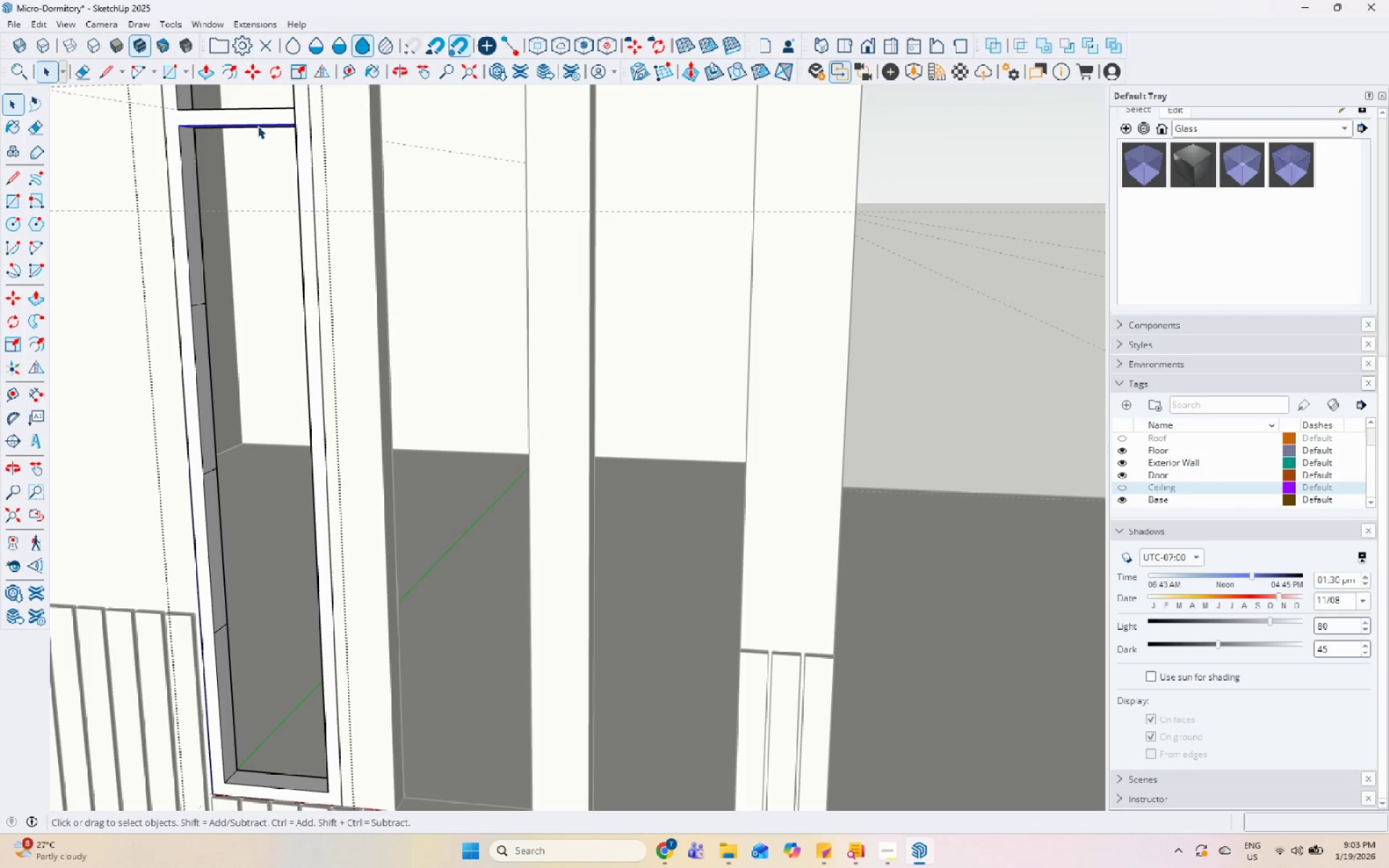 
double_click([258, 119])
 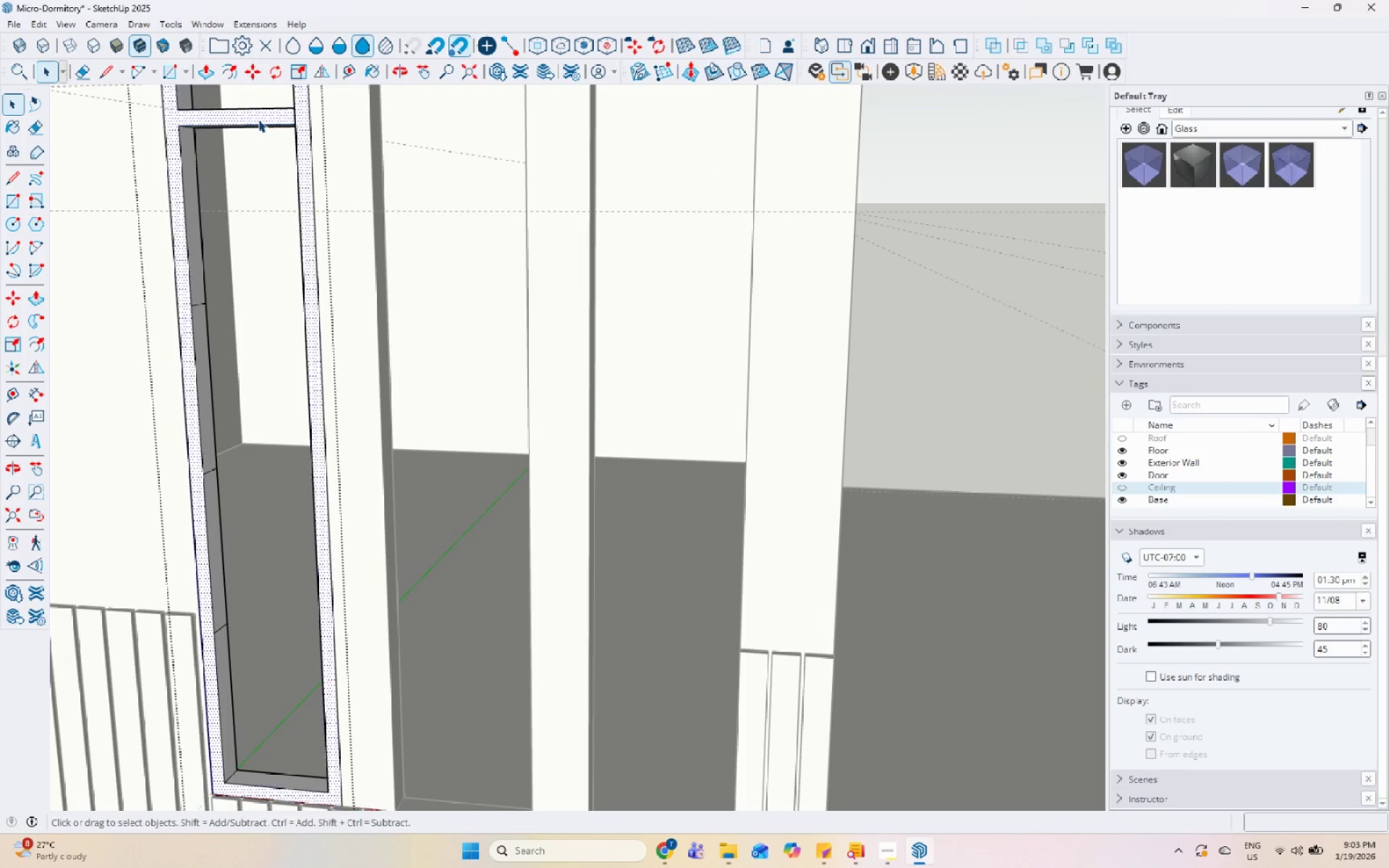 
triple_click([258, 119])
 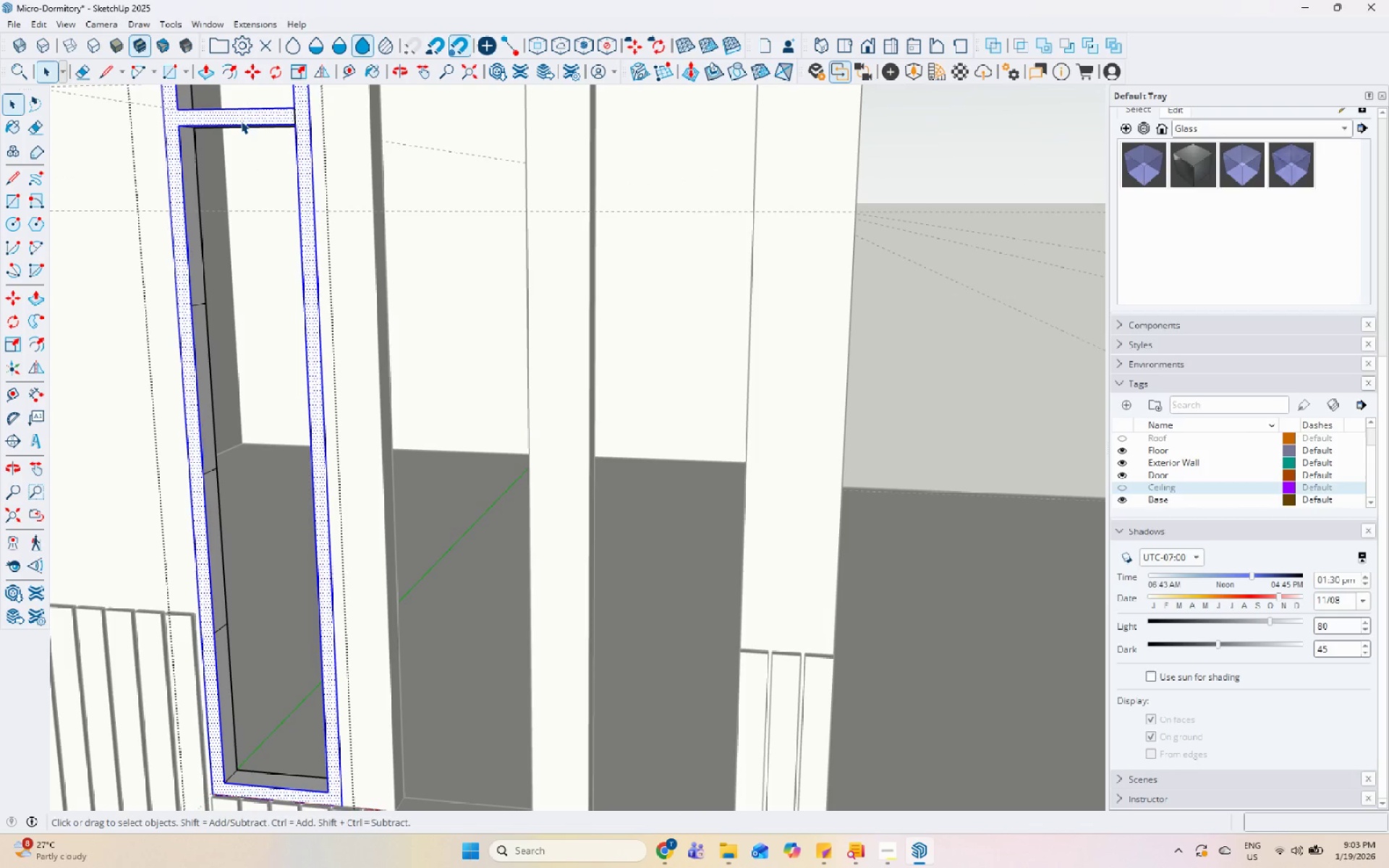 
left_click([237, 118])
 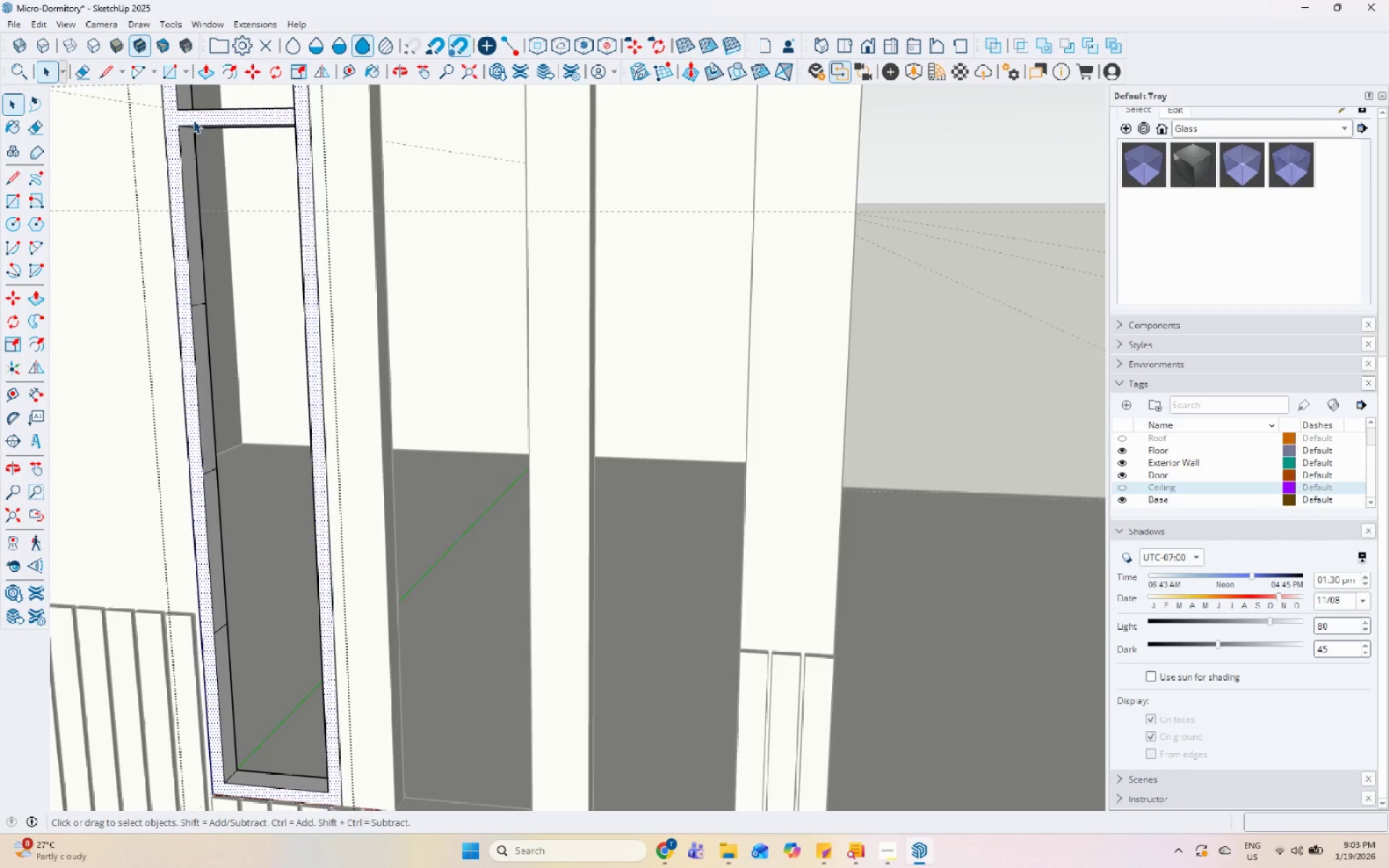 
key(Escape)
 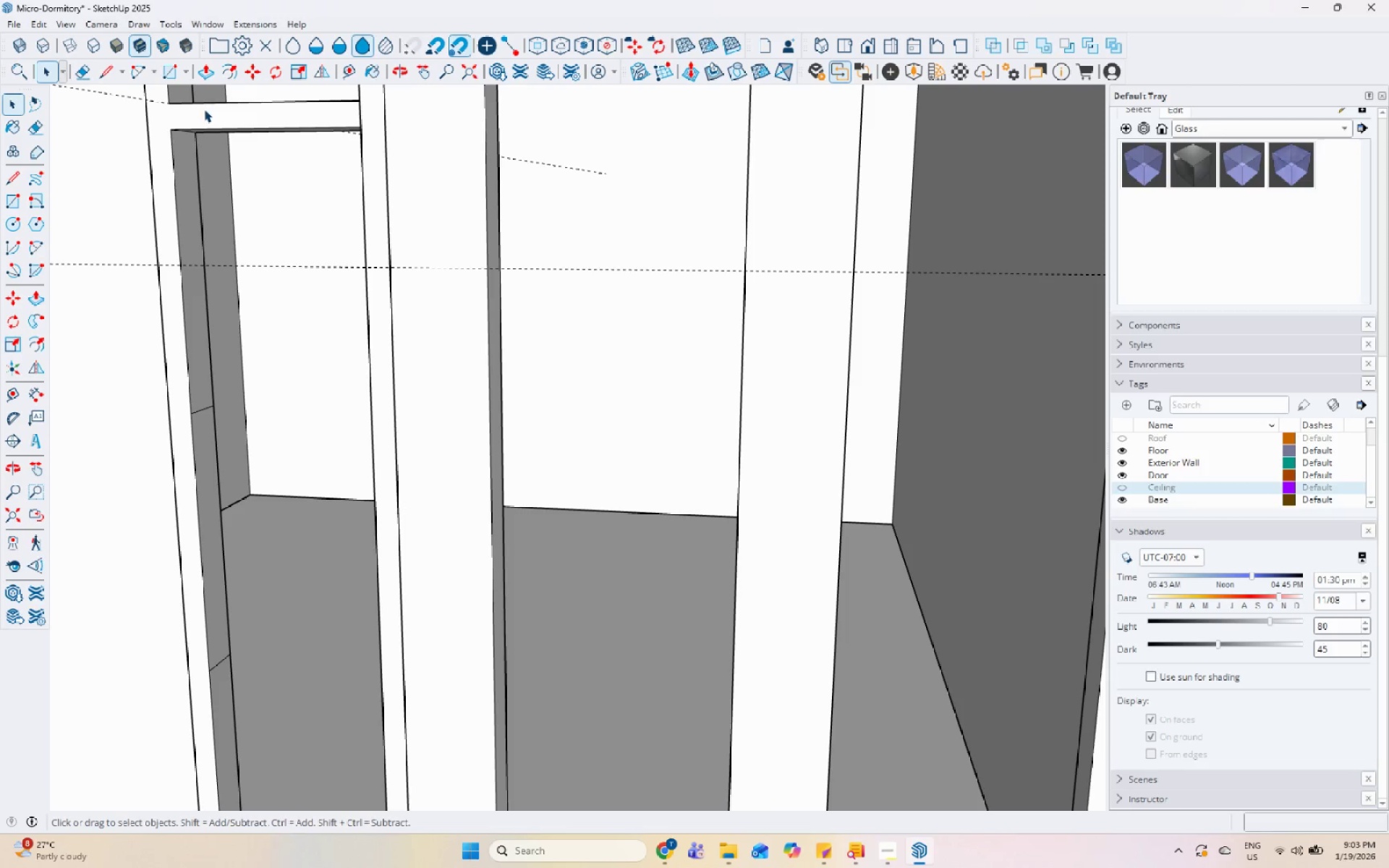 
scroll: coordinate [192, 120], scroll_direction: up, amount: 5.0
 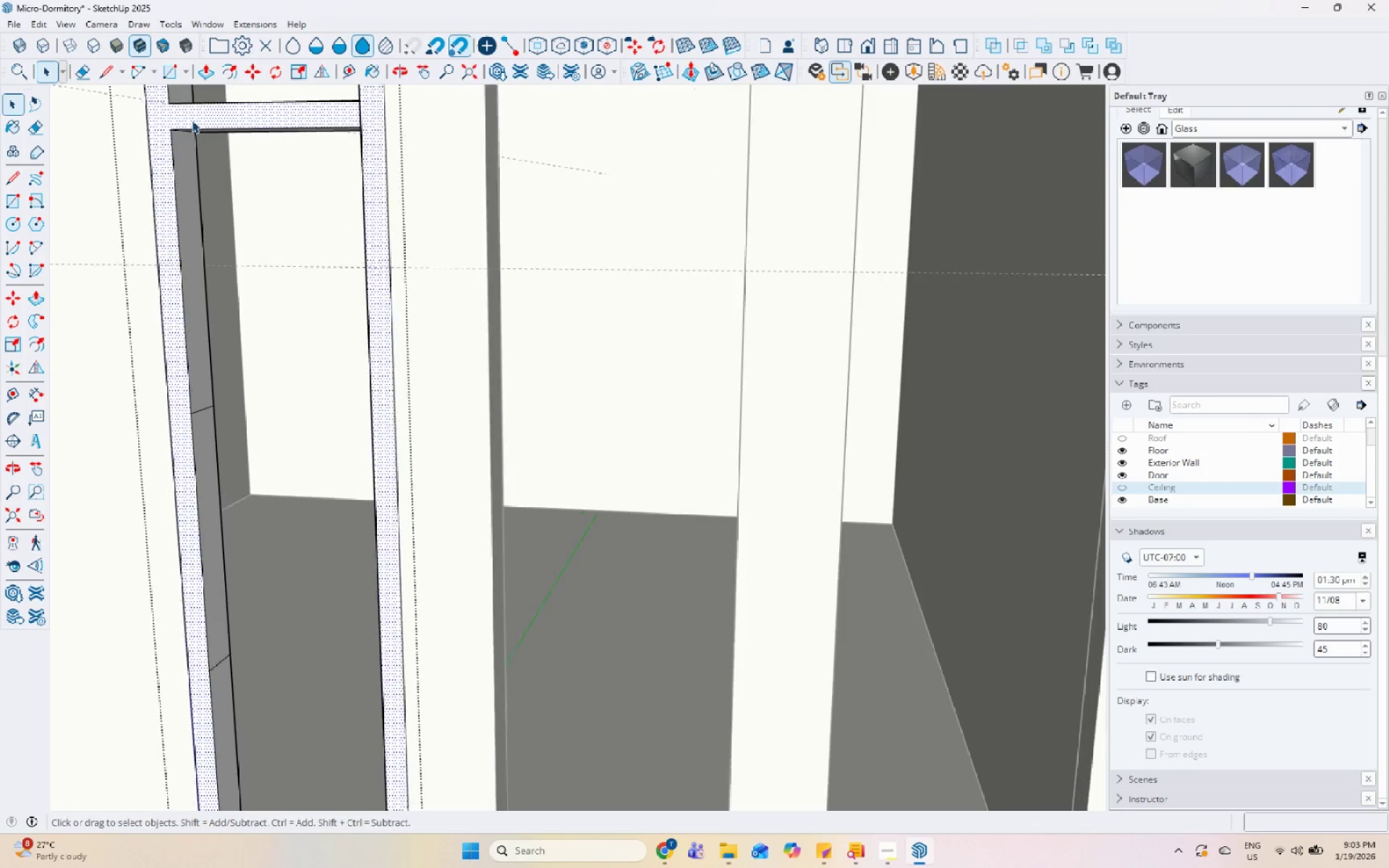 
left_click_drag(start_coordinate=[247, 199], to_coordinate=[366, 295])
 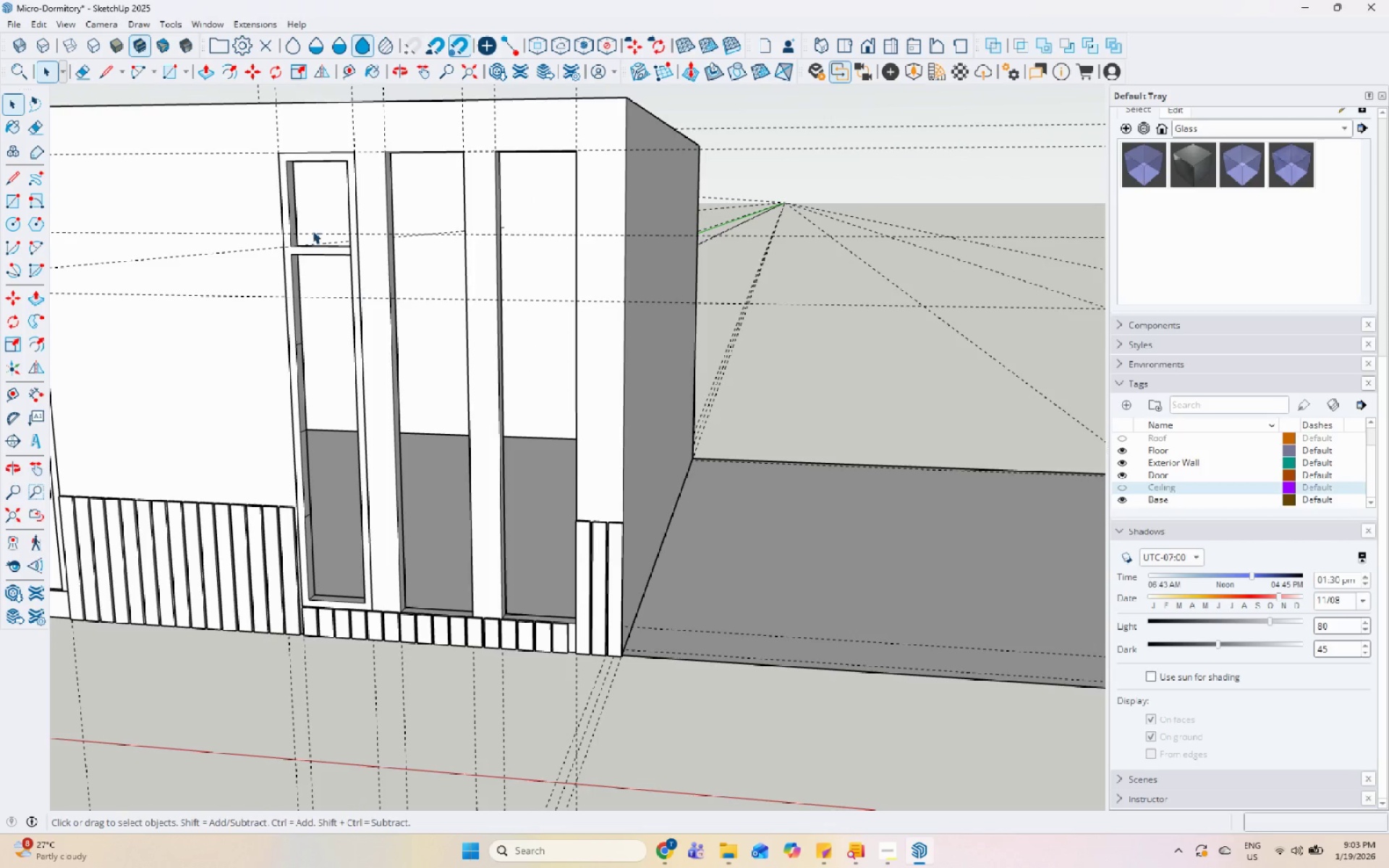 
scroll: coordinate [346, 314], scroll_direction: down, amount: 5.0
 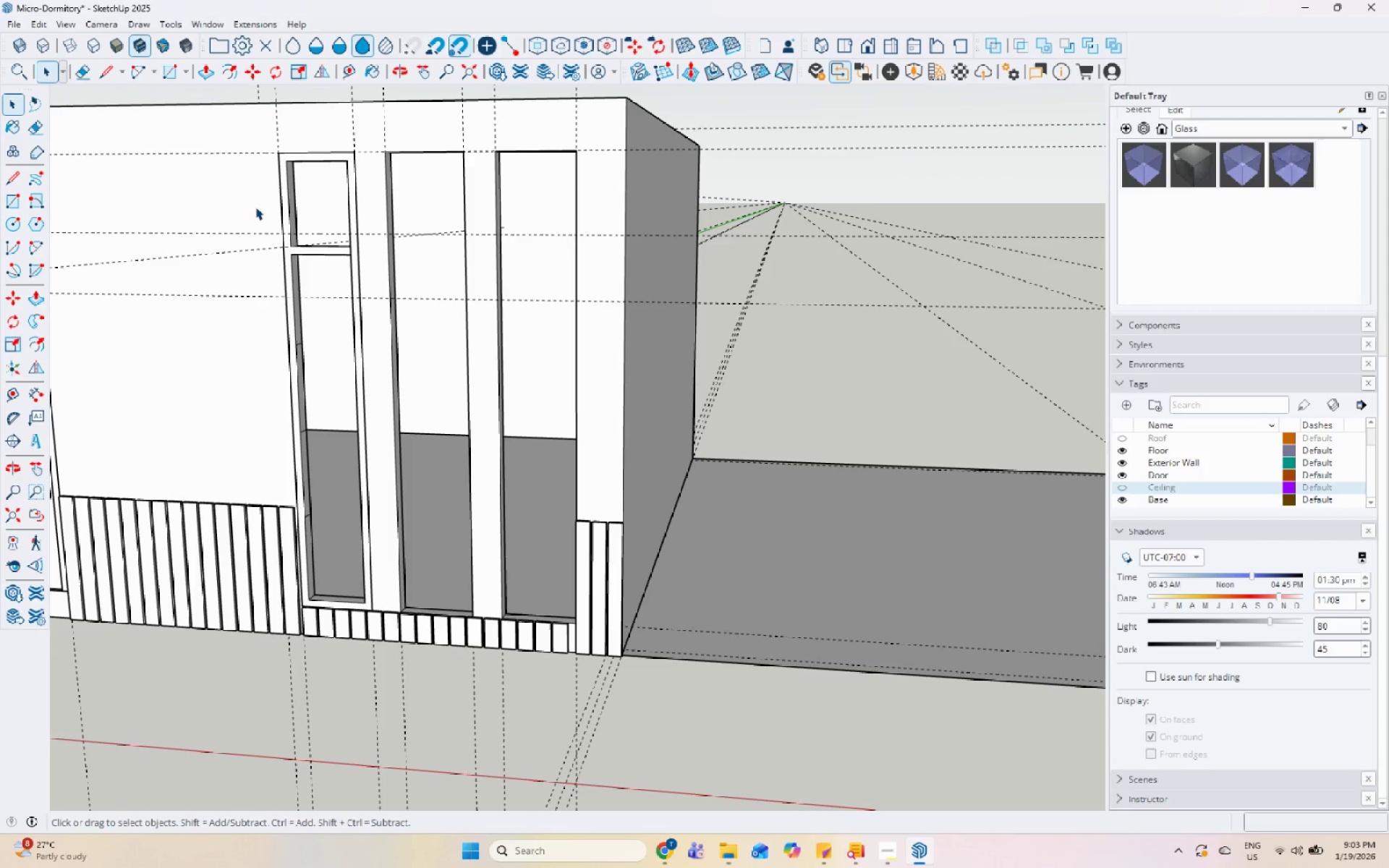 
left_click([316, 278])
 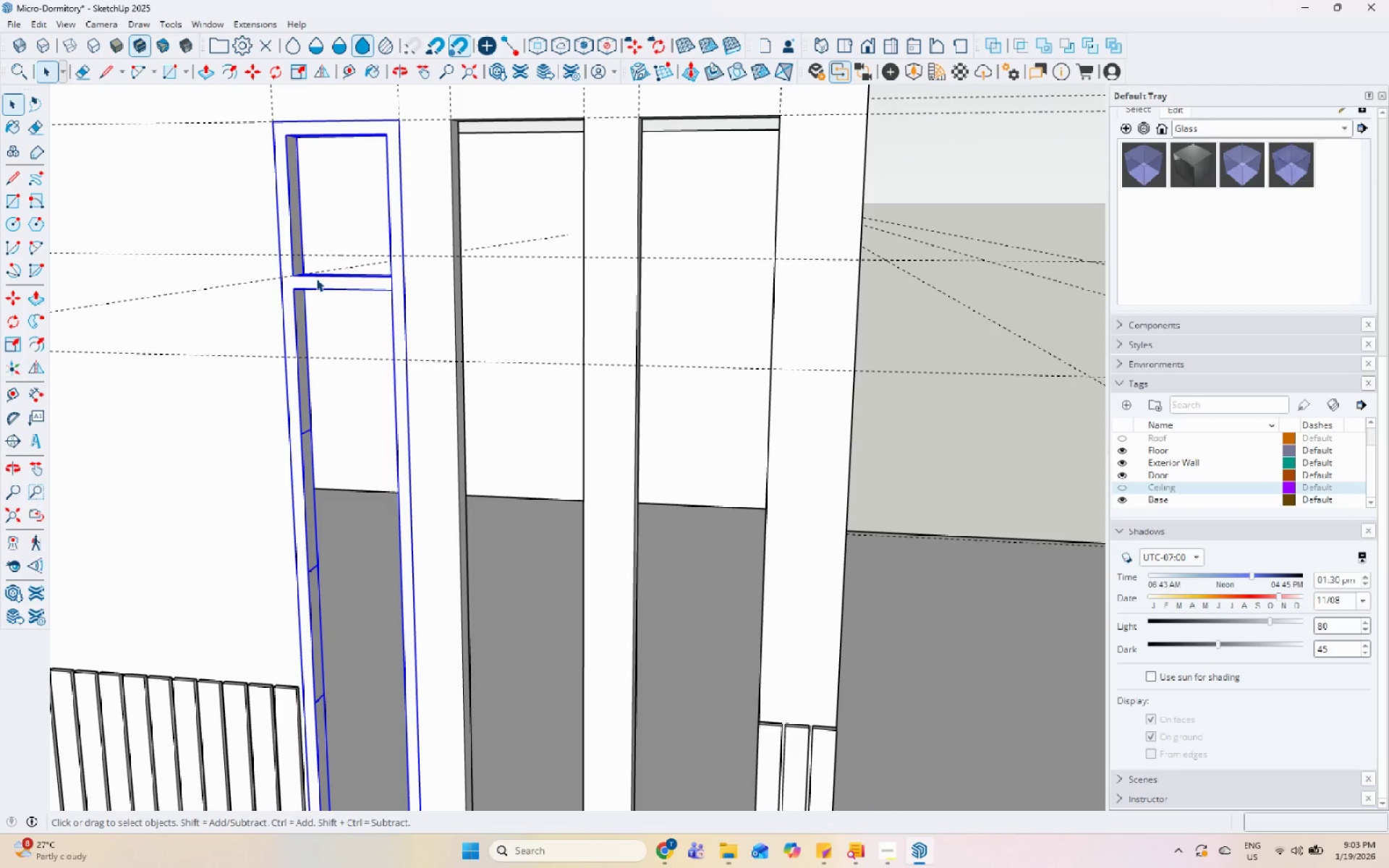 
scroll: coordinate [287, 200], scroll_direction: up, amount: 5.0
 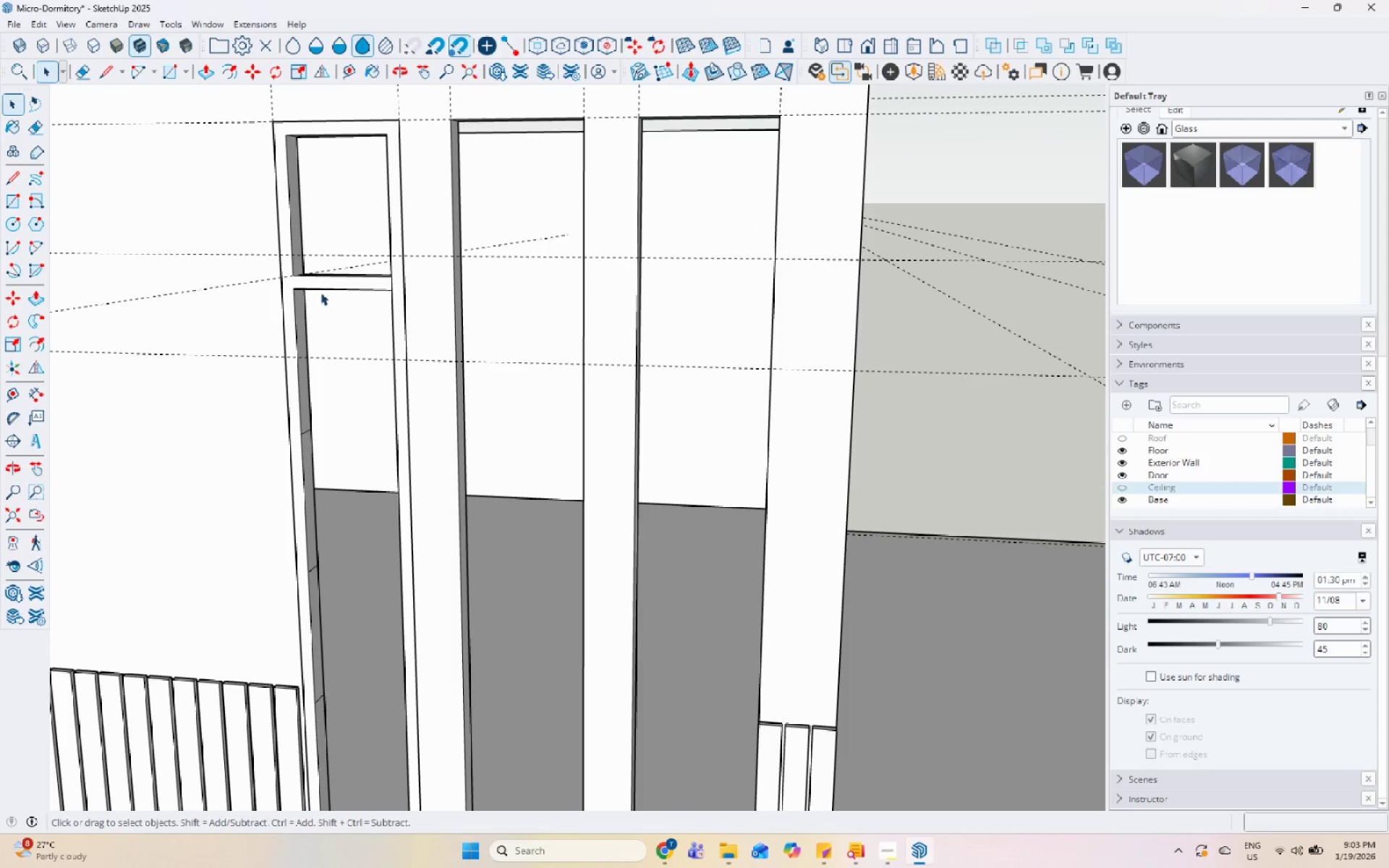 
double_click([316, 278])
 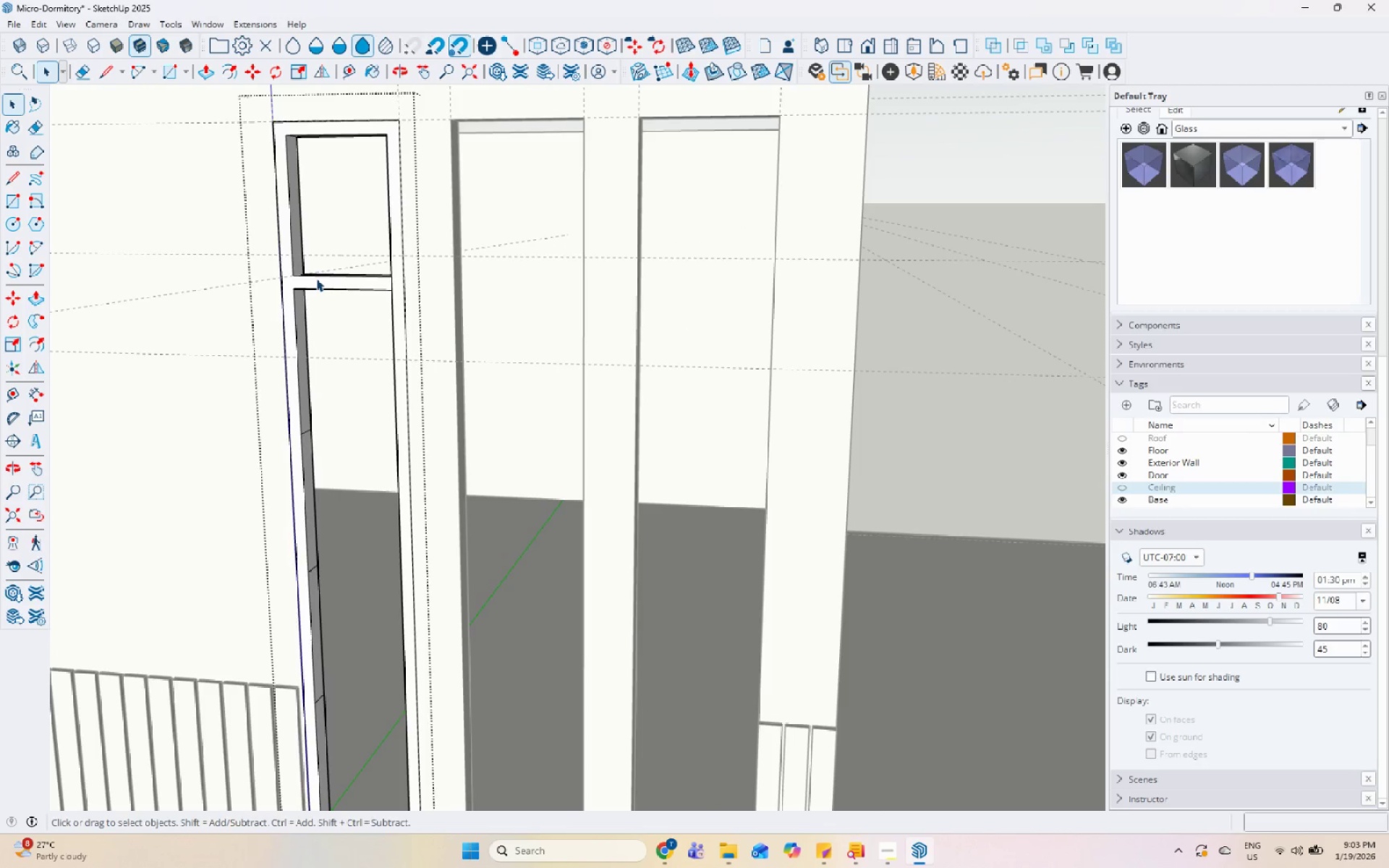 
triple_click([316, 278])
 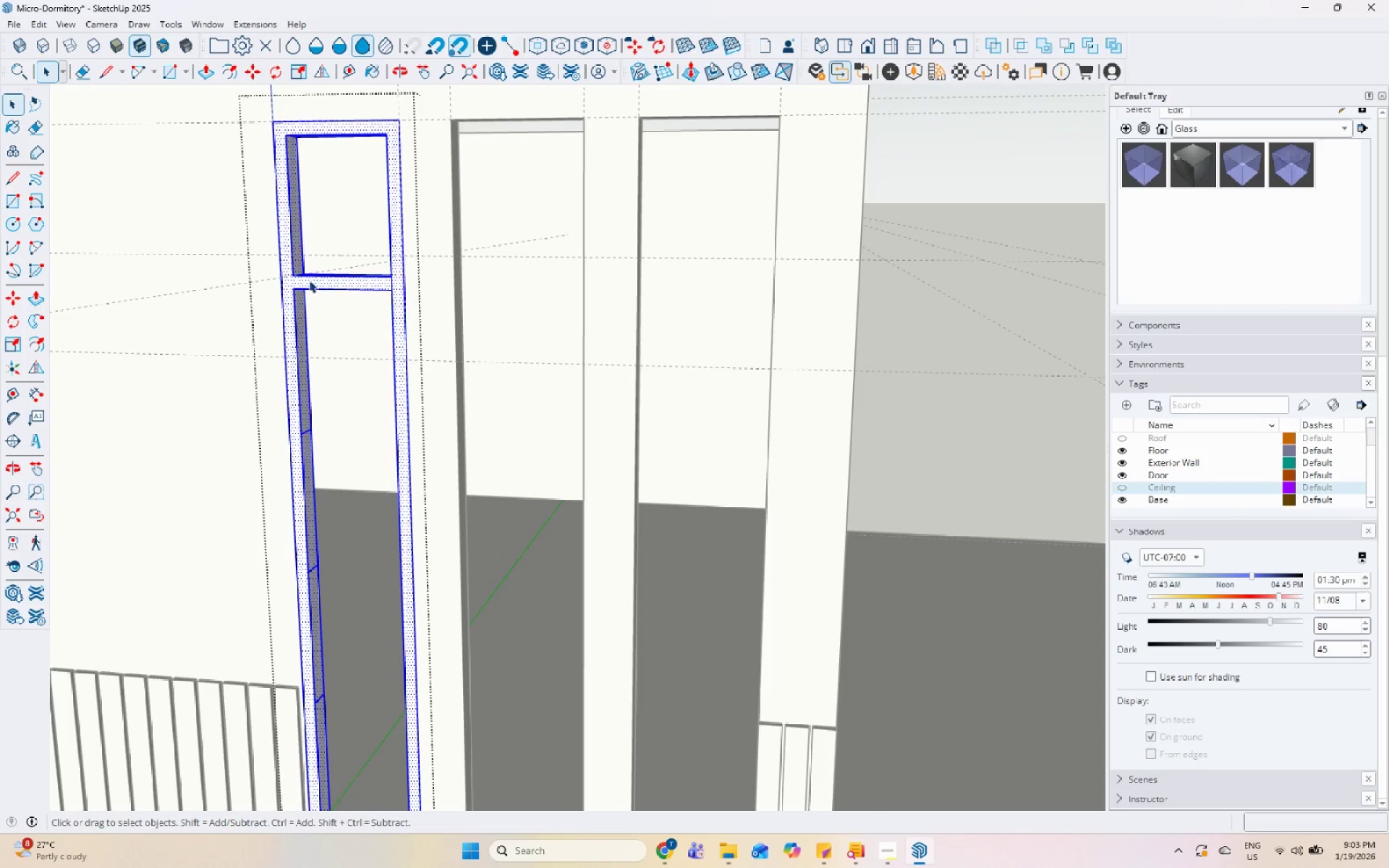 
scroll: coordinate [309, 280], scroll_direction: up, amount: 5.0
 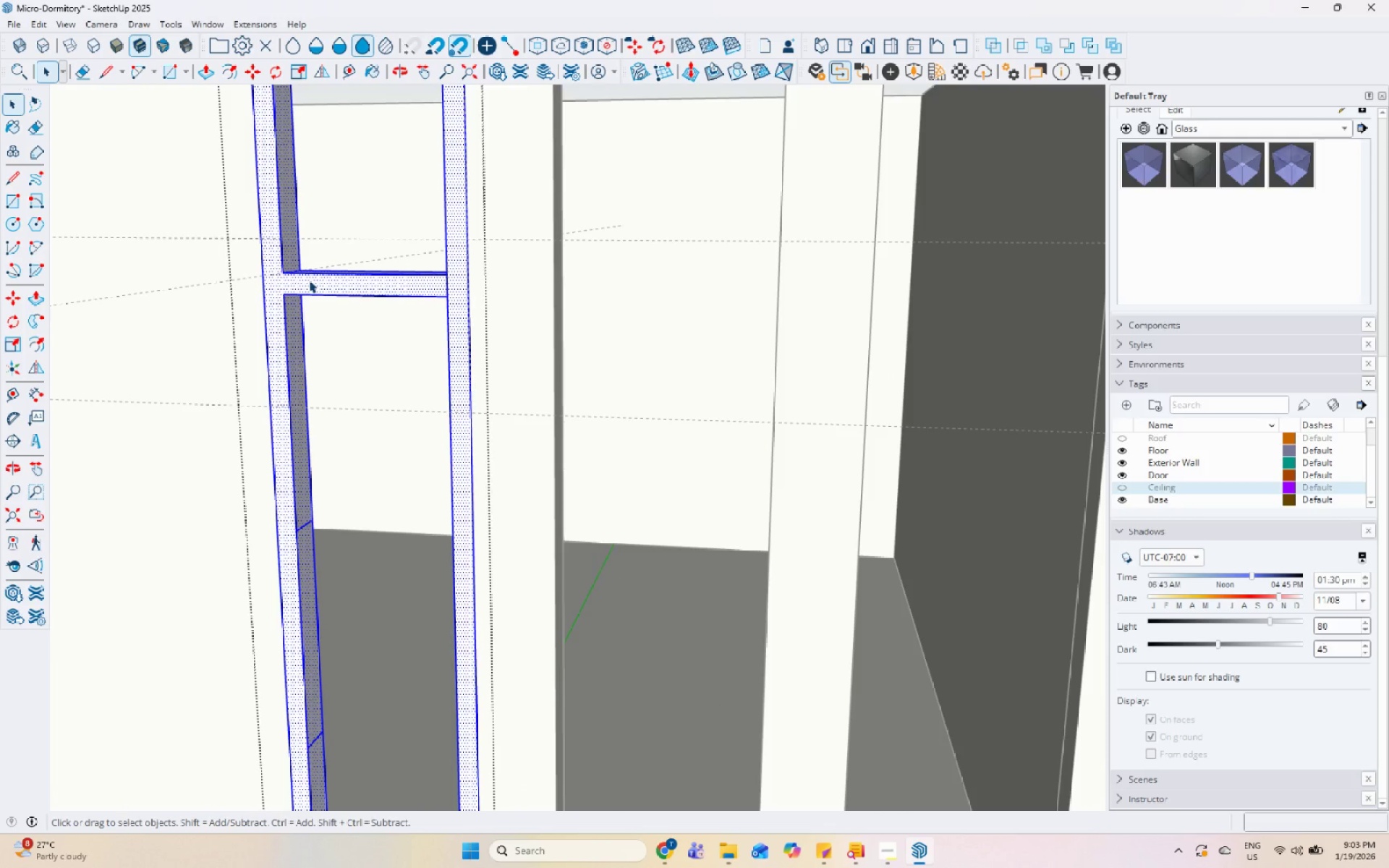 
key(L)
 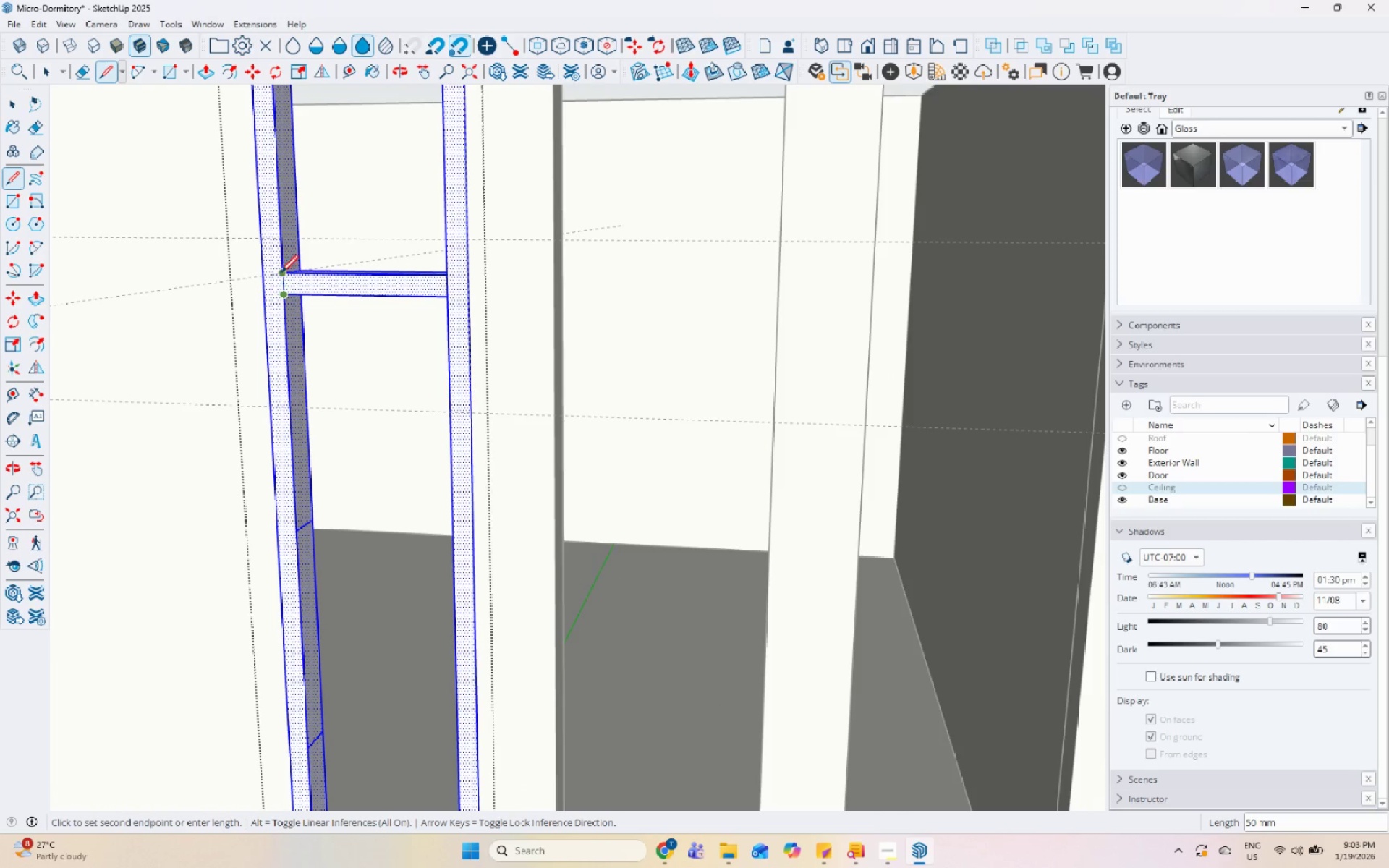 
double_click([281, 273])
 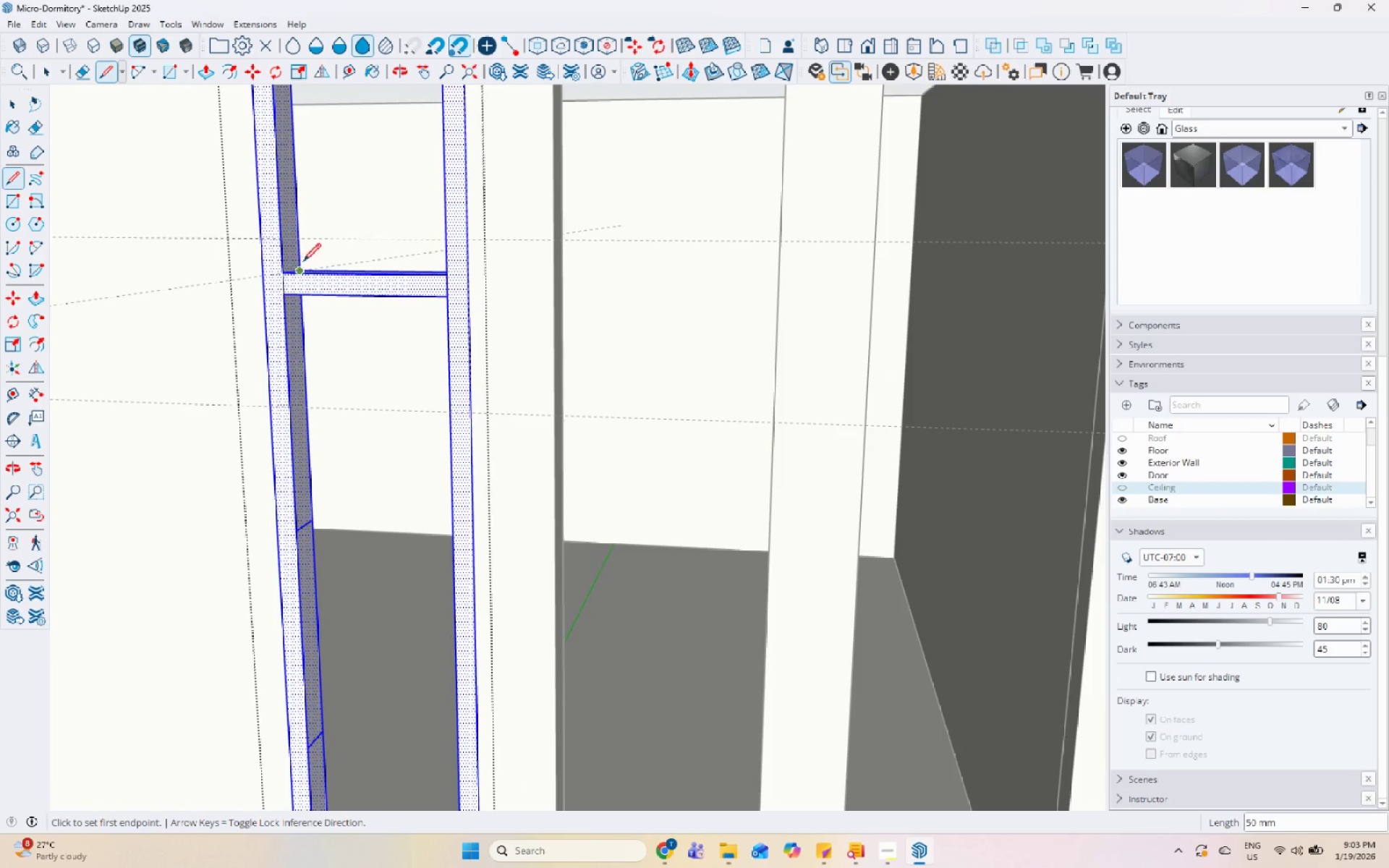 
key(Space)
 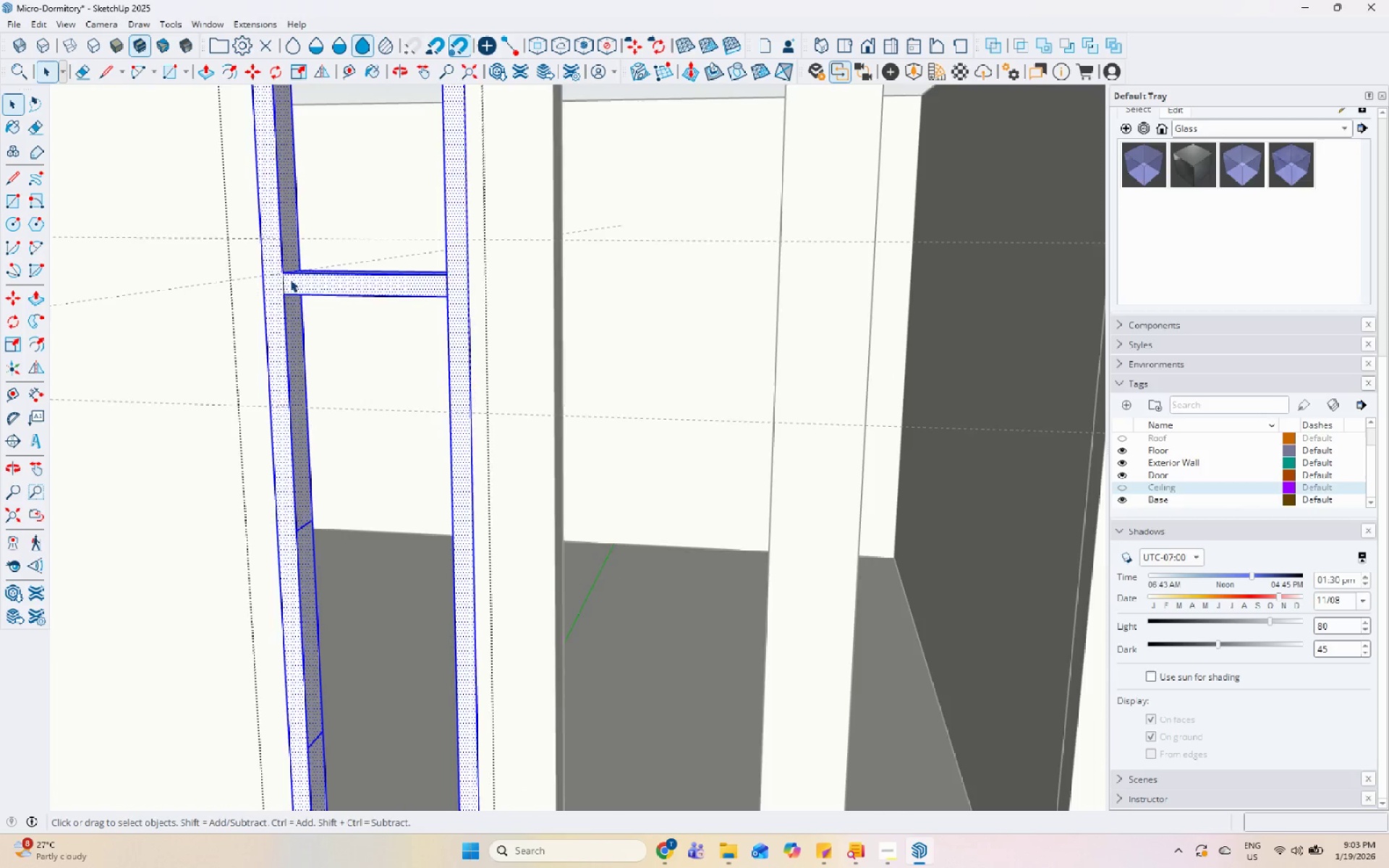 
scroll: coordinate [294, 284], scroll_direction: down, amount: 1.0
 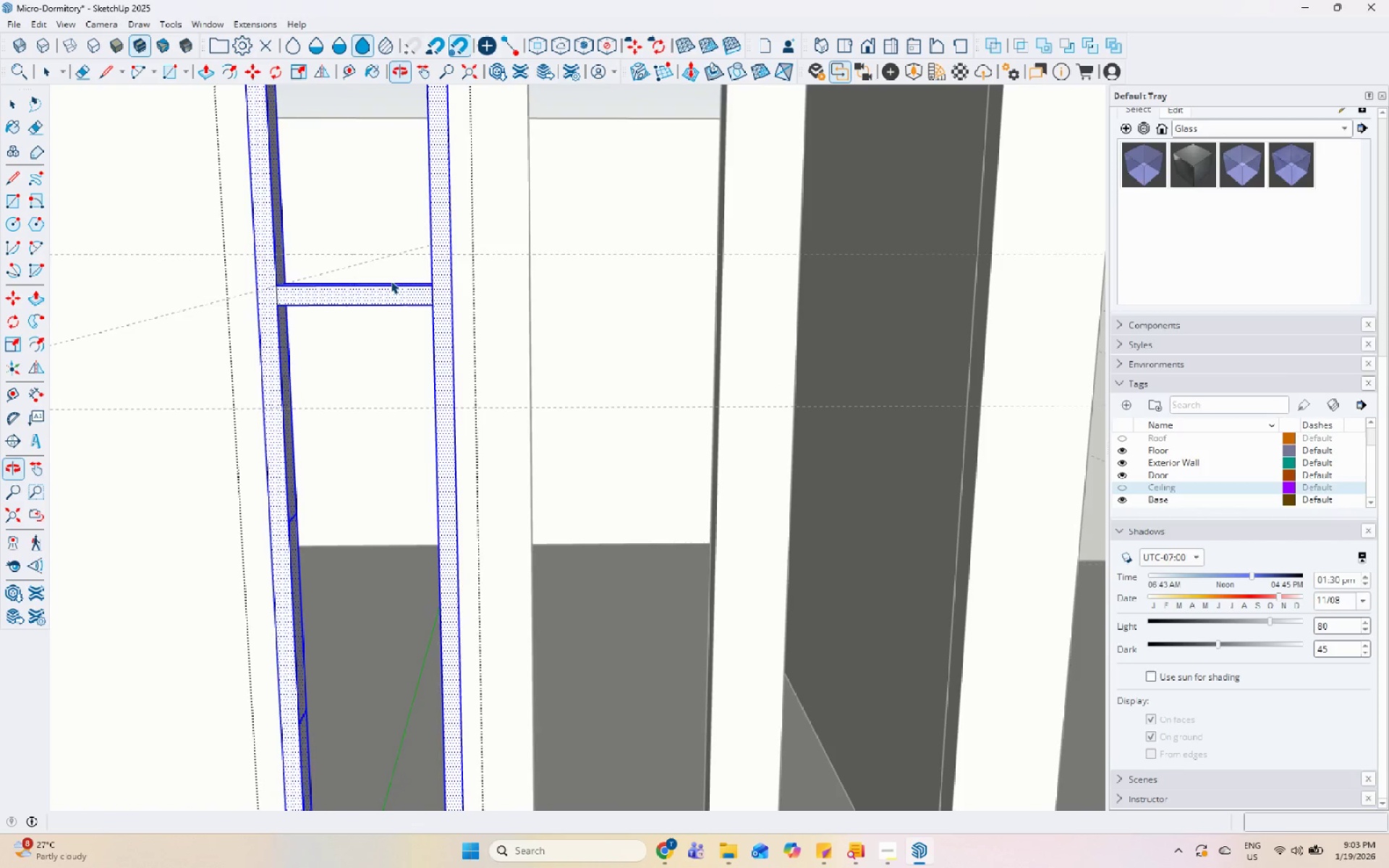 
left_click([383, 287])
 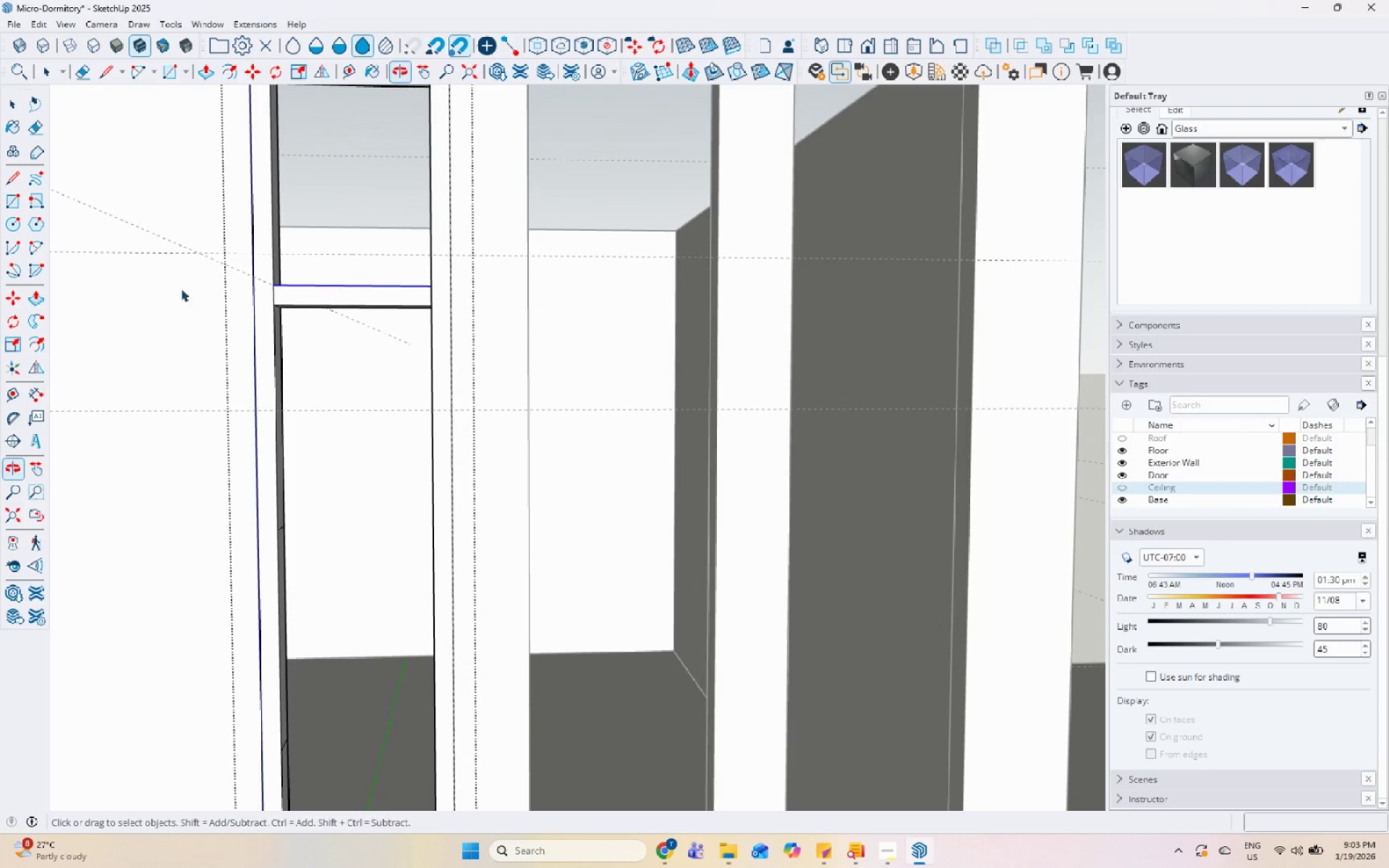 
left_click_drag(start_coordinate=[171, 250], to_coordinate=[524, 443])
 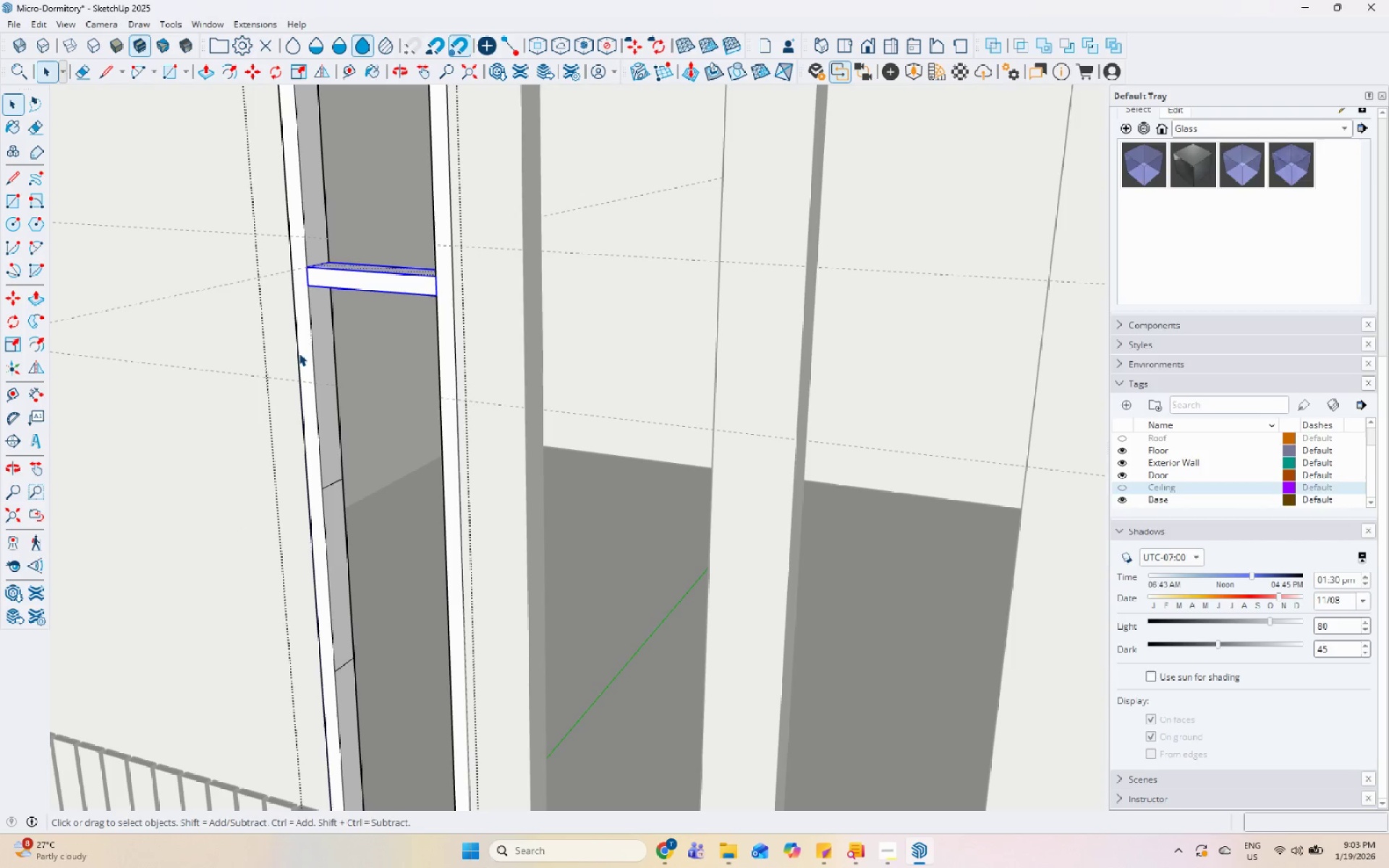 
scroll: coordinate [300, 352], scroll_direction: up, amount: 2.0
 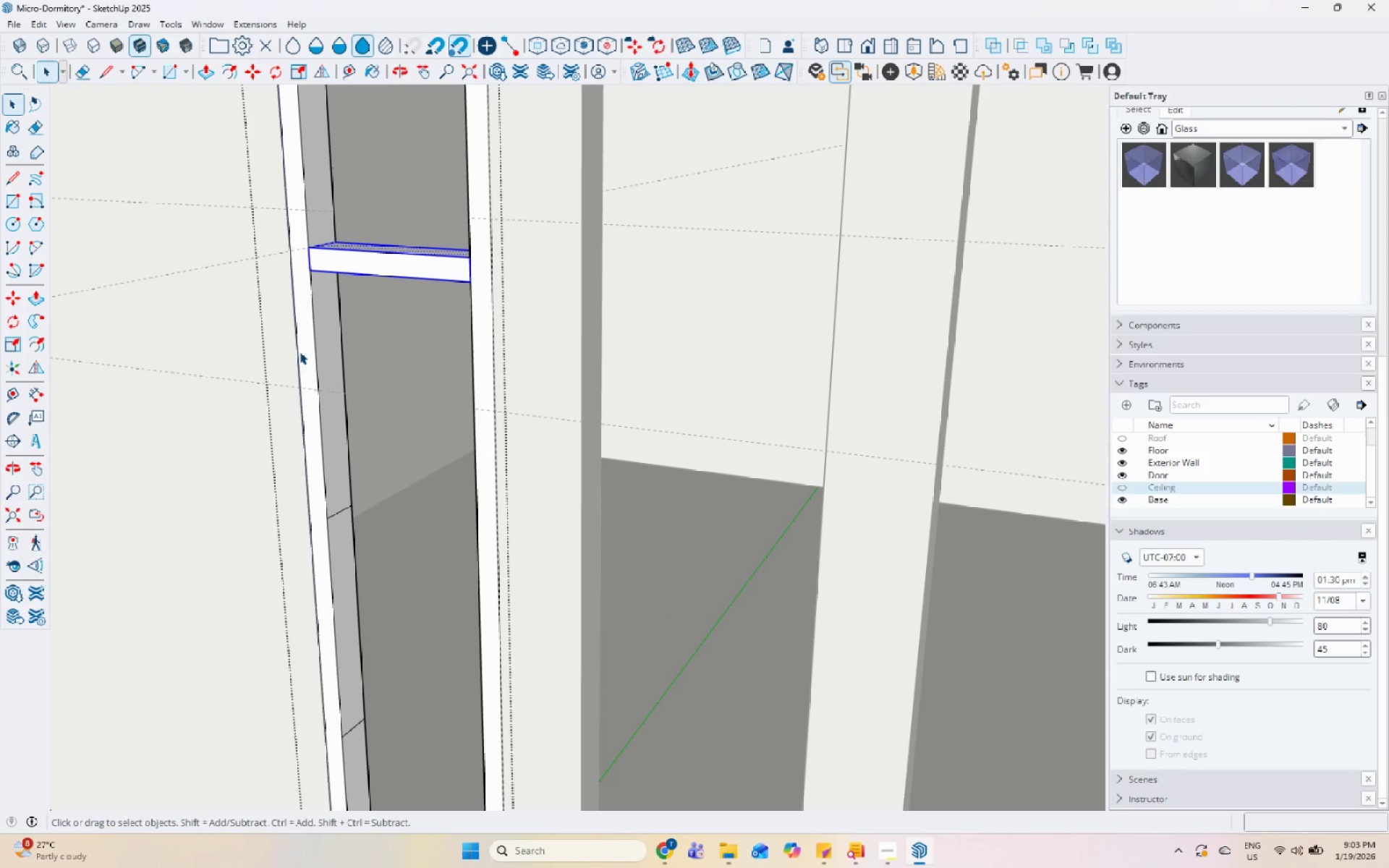 
key(M)
 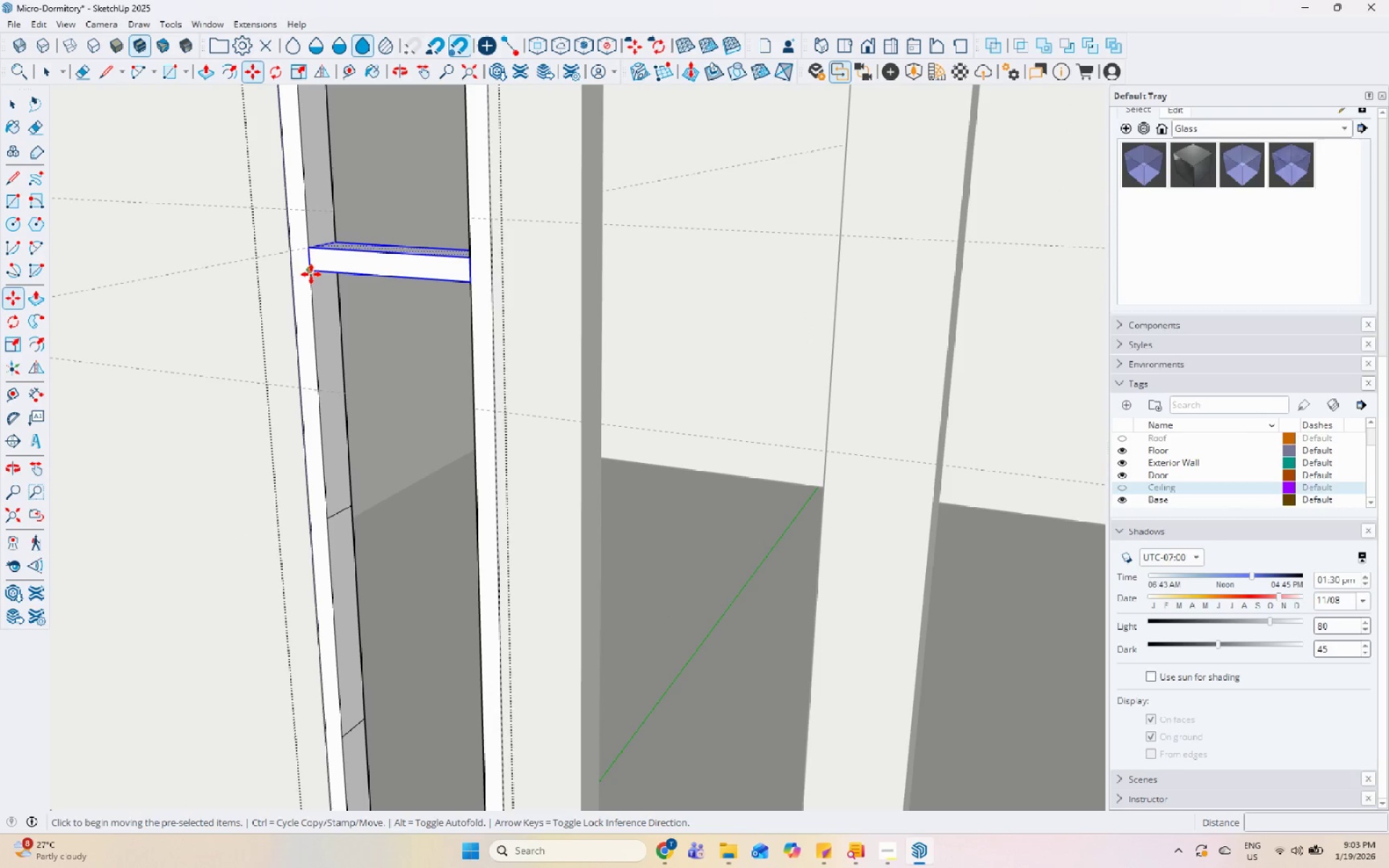 
key(Control+ControlLeft)
 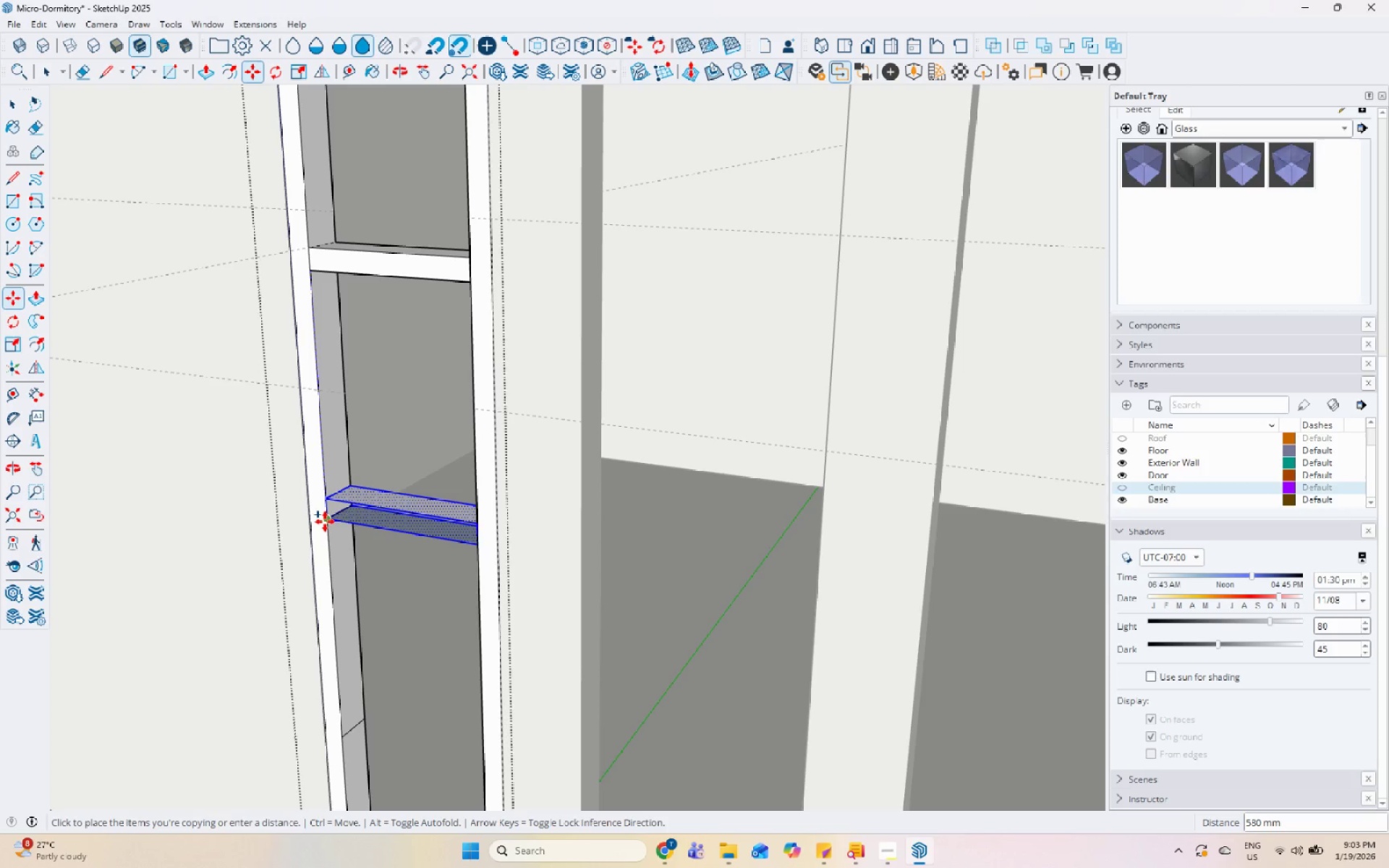 
left_click([311, 274])
 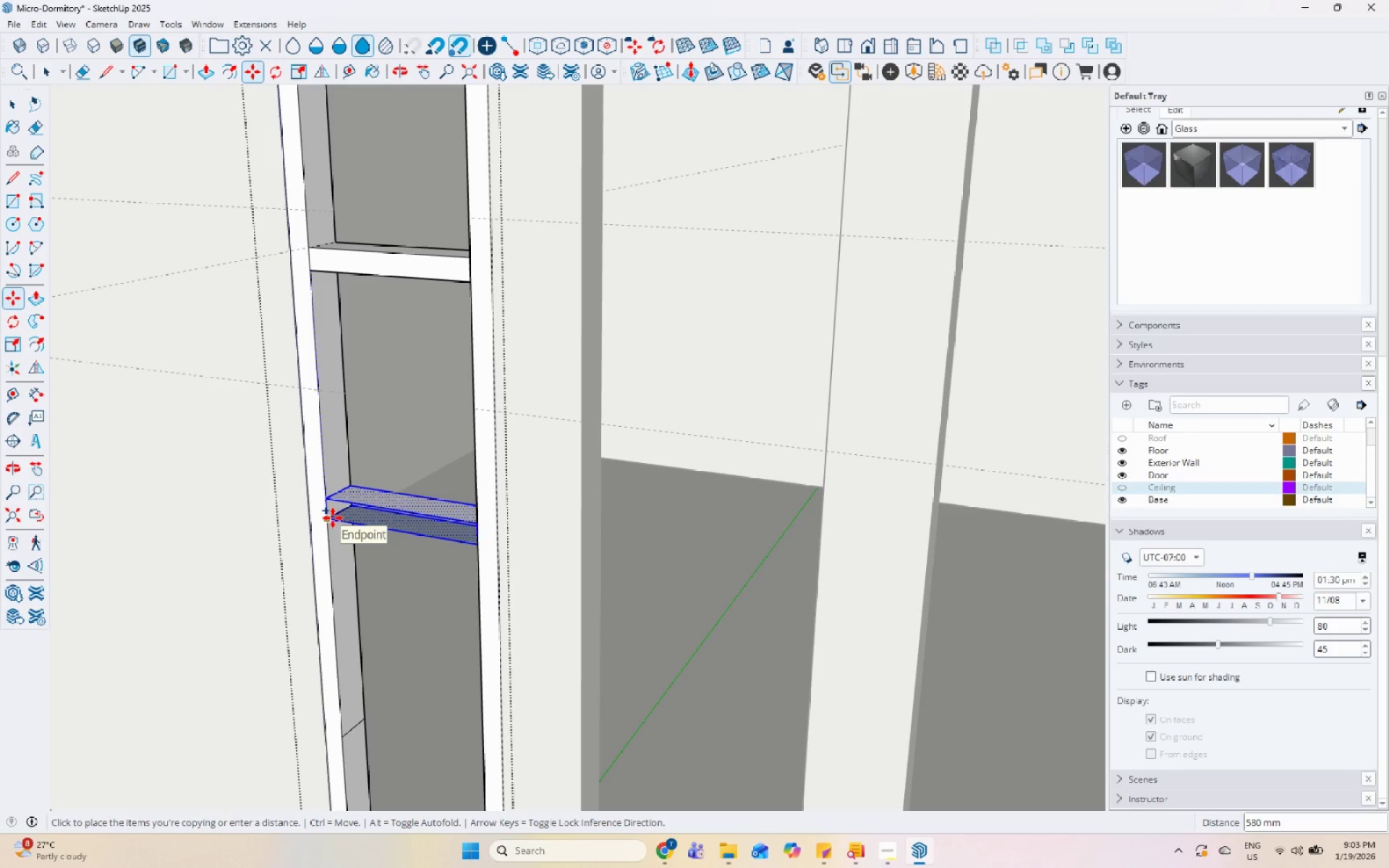 
scroll: coordinate [443, 359], scroll_direction: down, amount: 2.0
 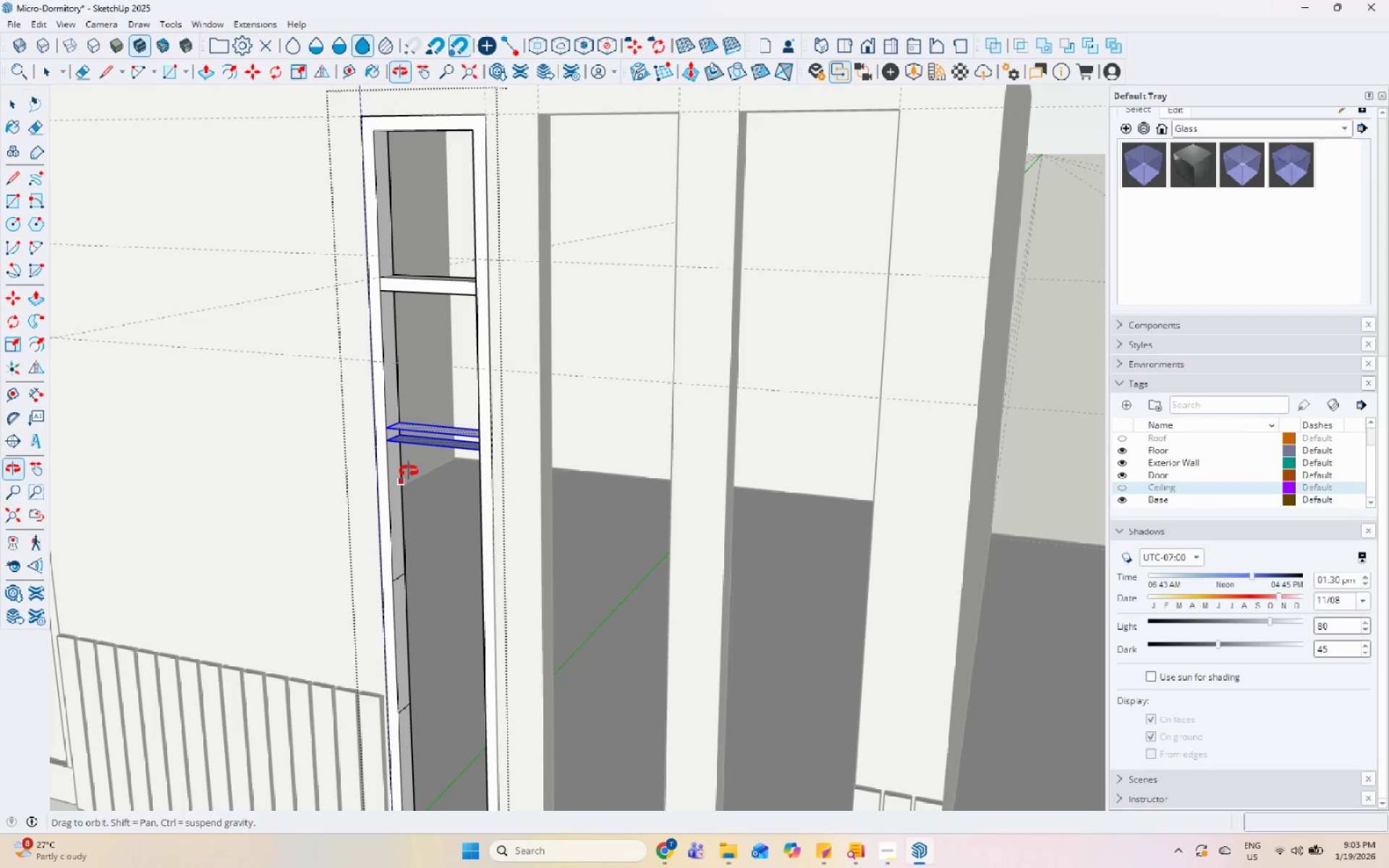 
key(Space)
 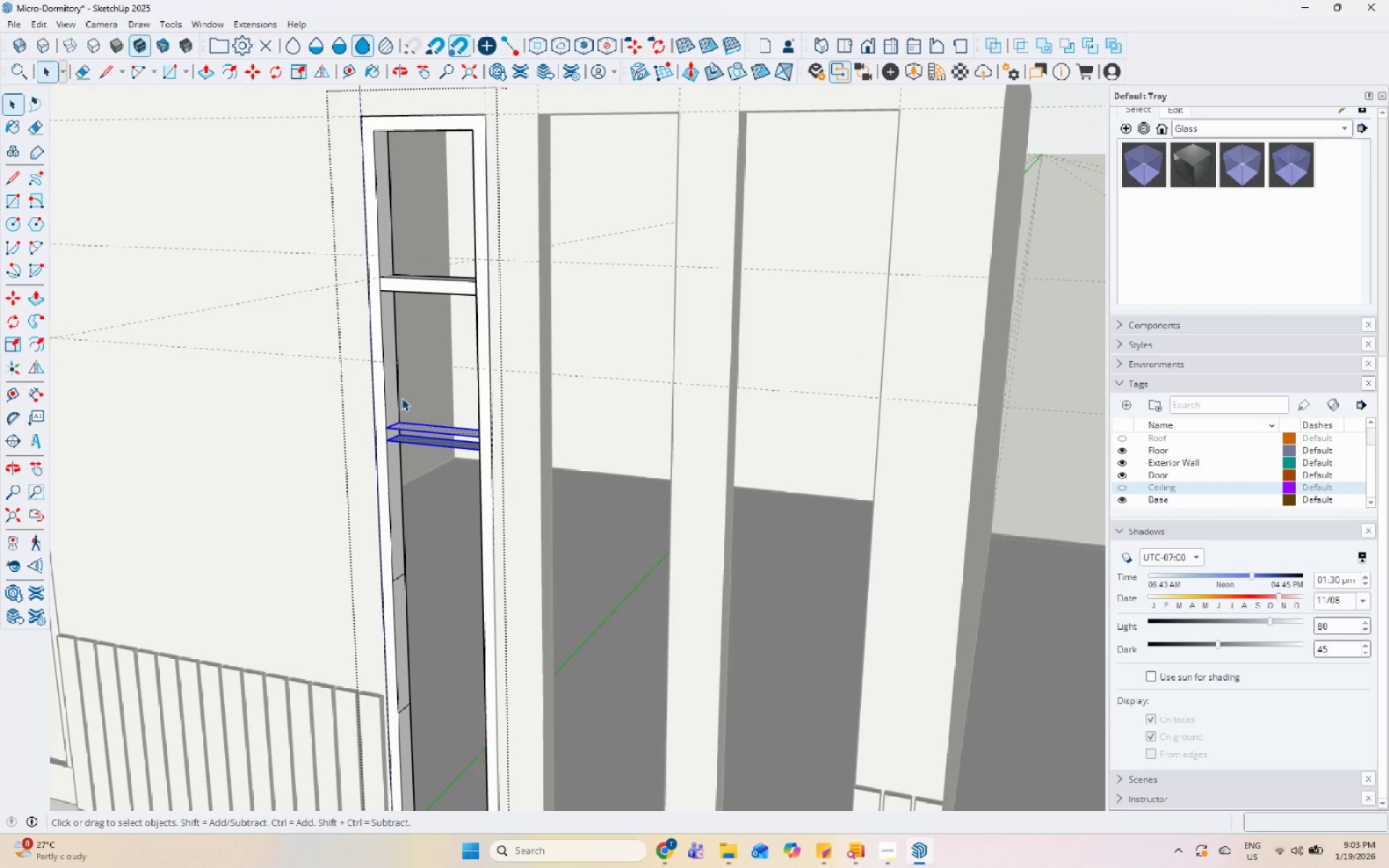 
key(Control+Z)
 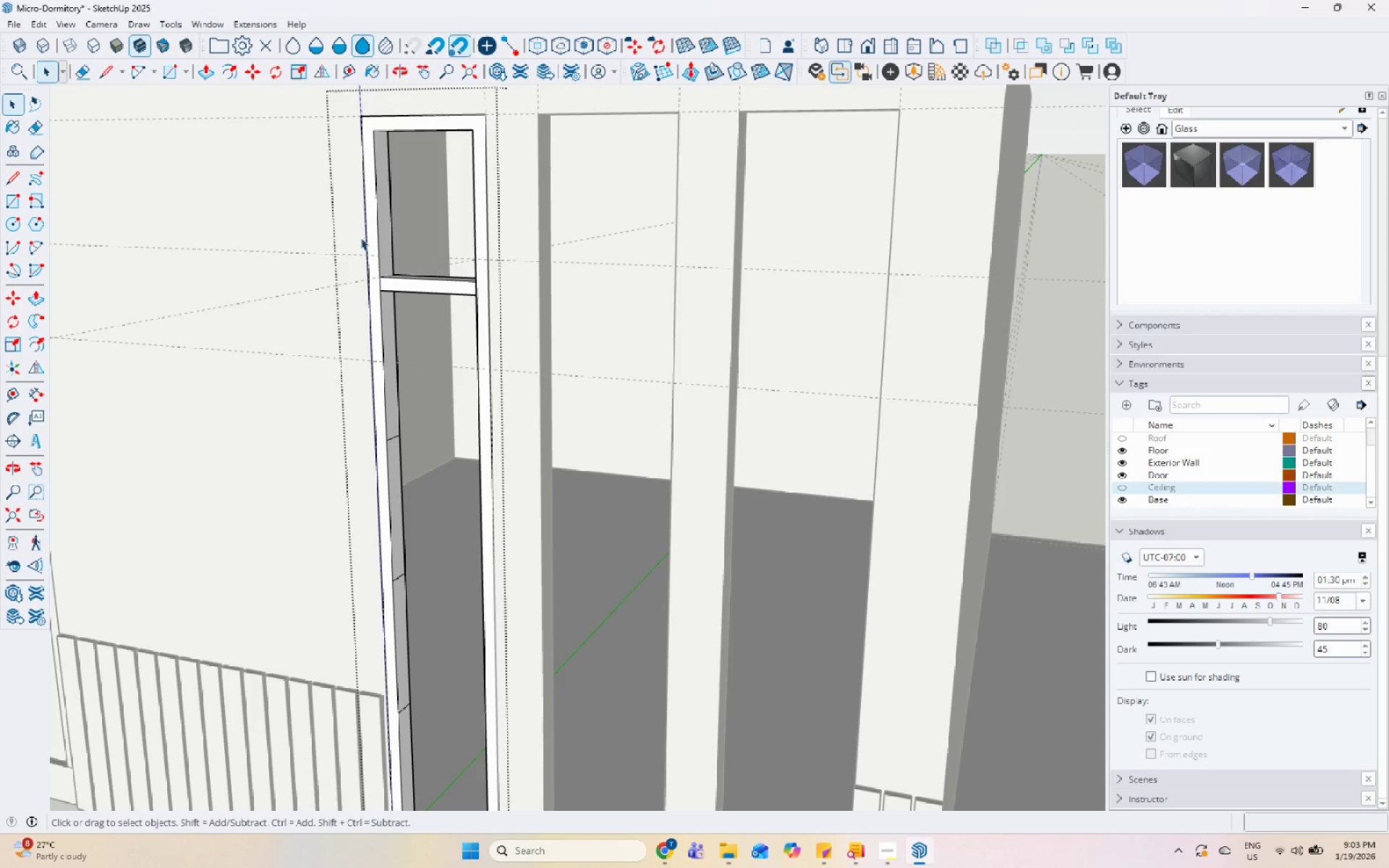 
key(Space)
 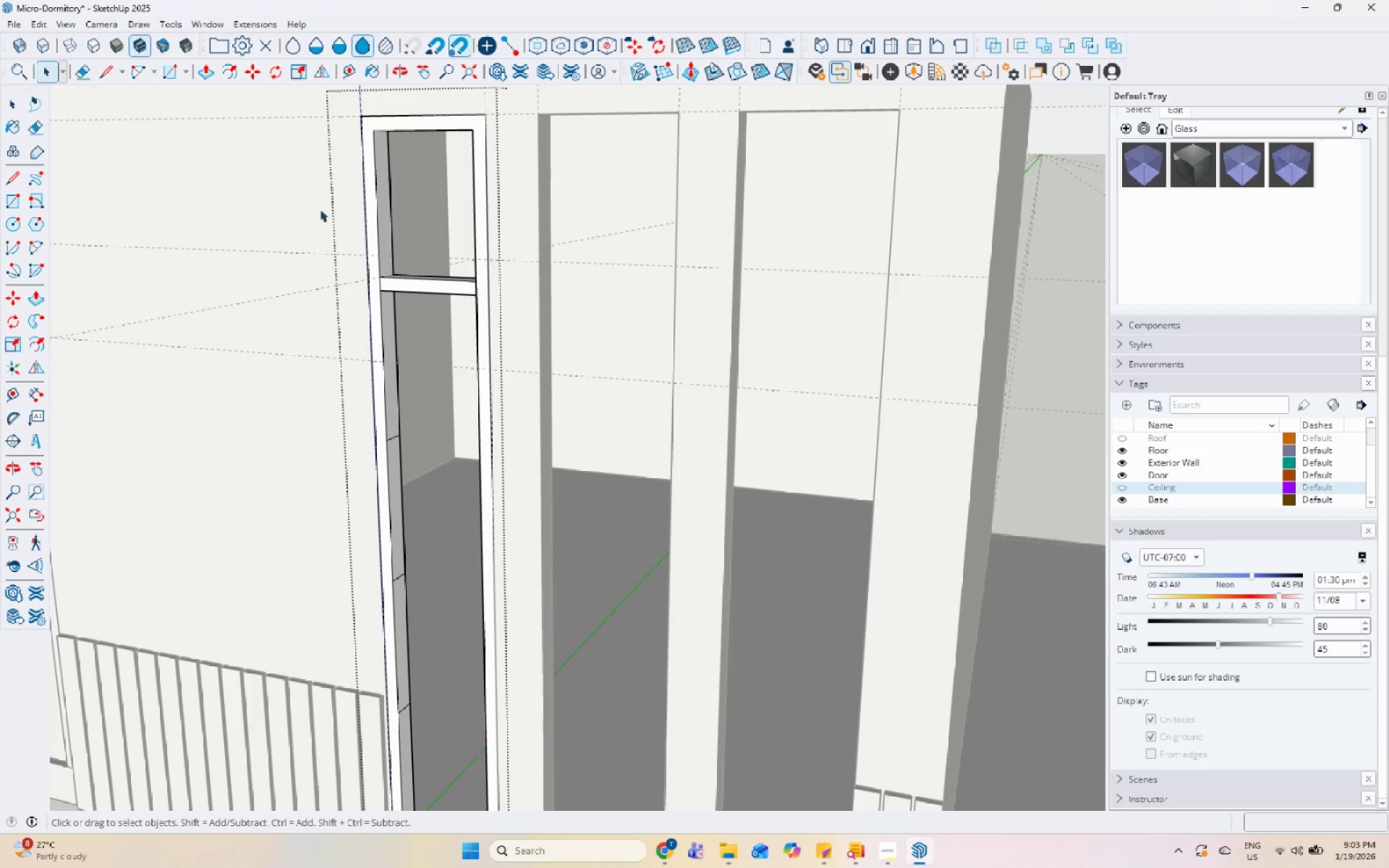 
left_click_drag(start_coordinate=[319, 208], to_coordinate=[563, 386])
 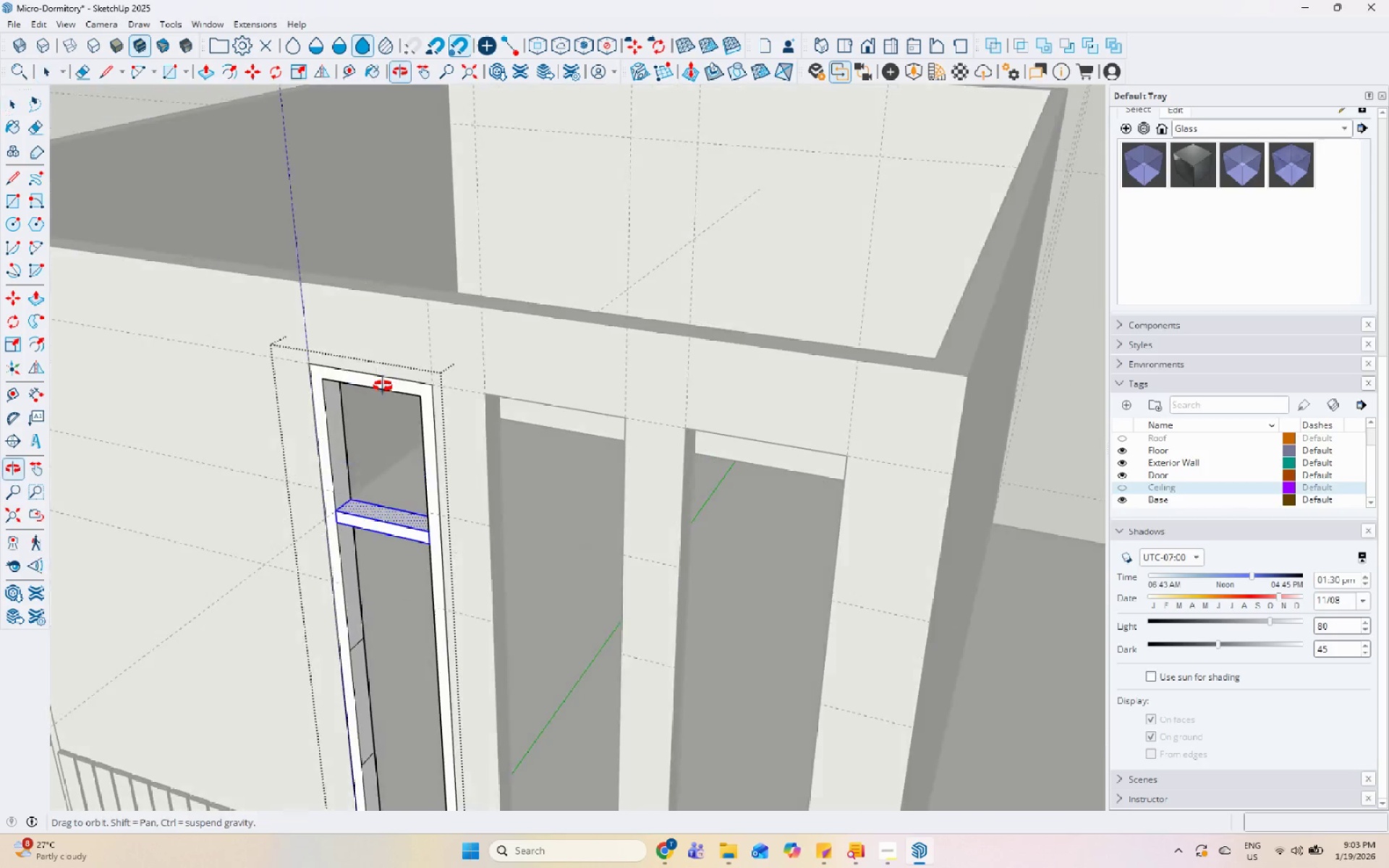 
scroll: coordinate [384, 629], scroll_direction: up, amount: 4.0
 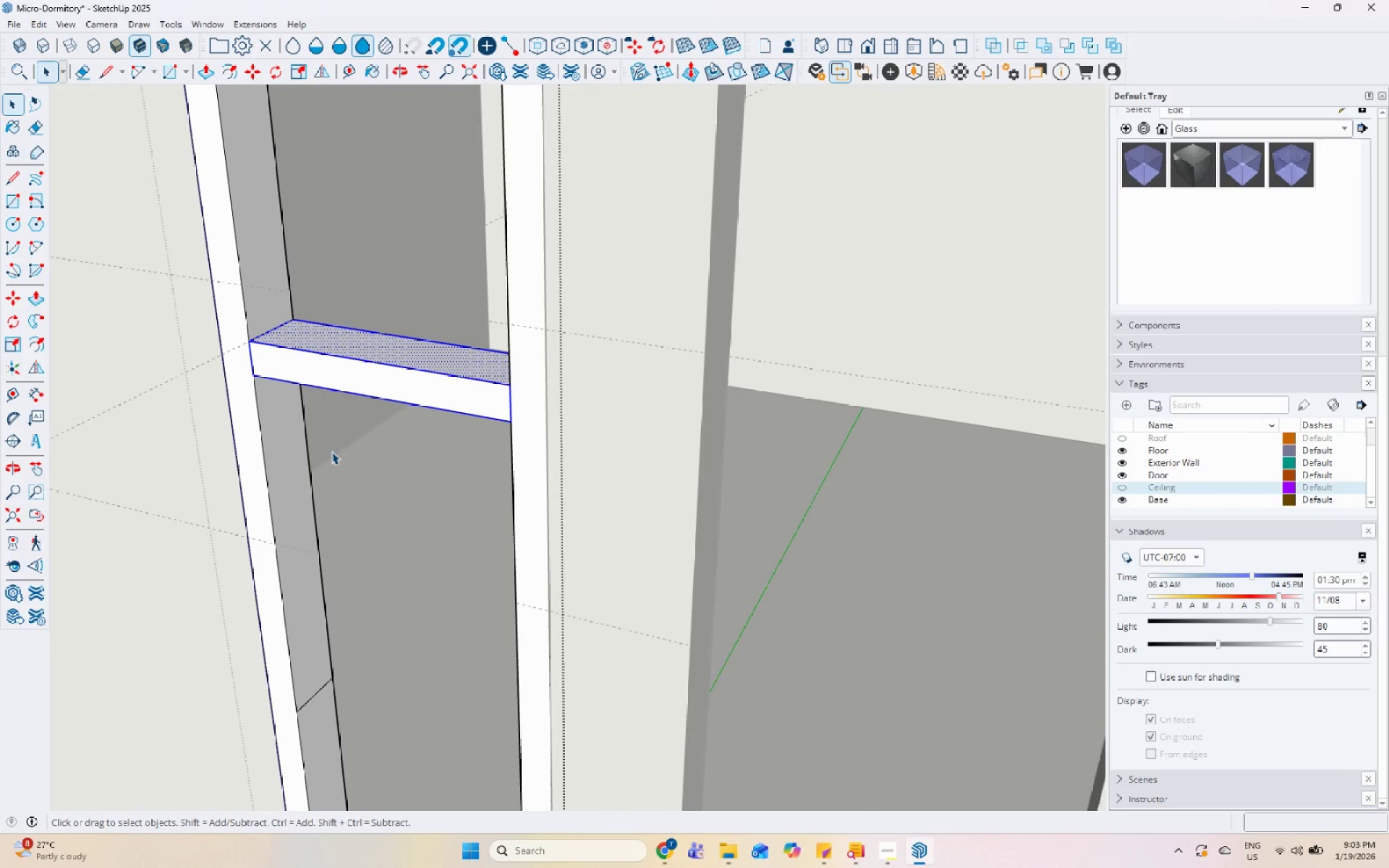 
key(M)
 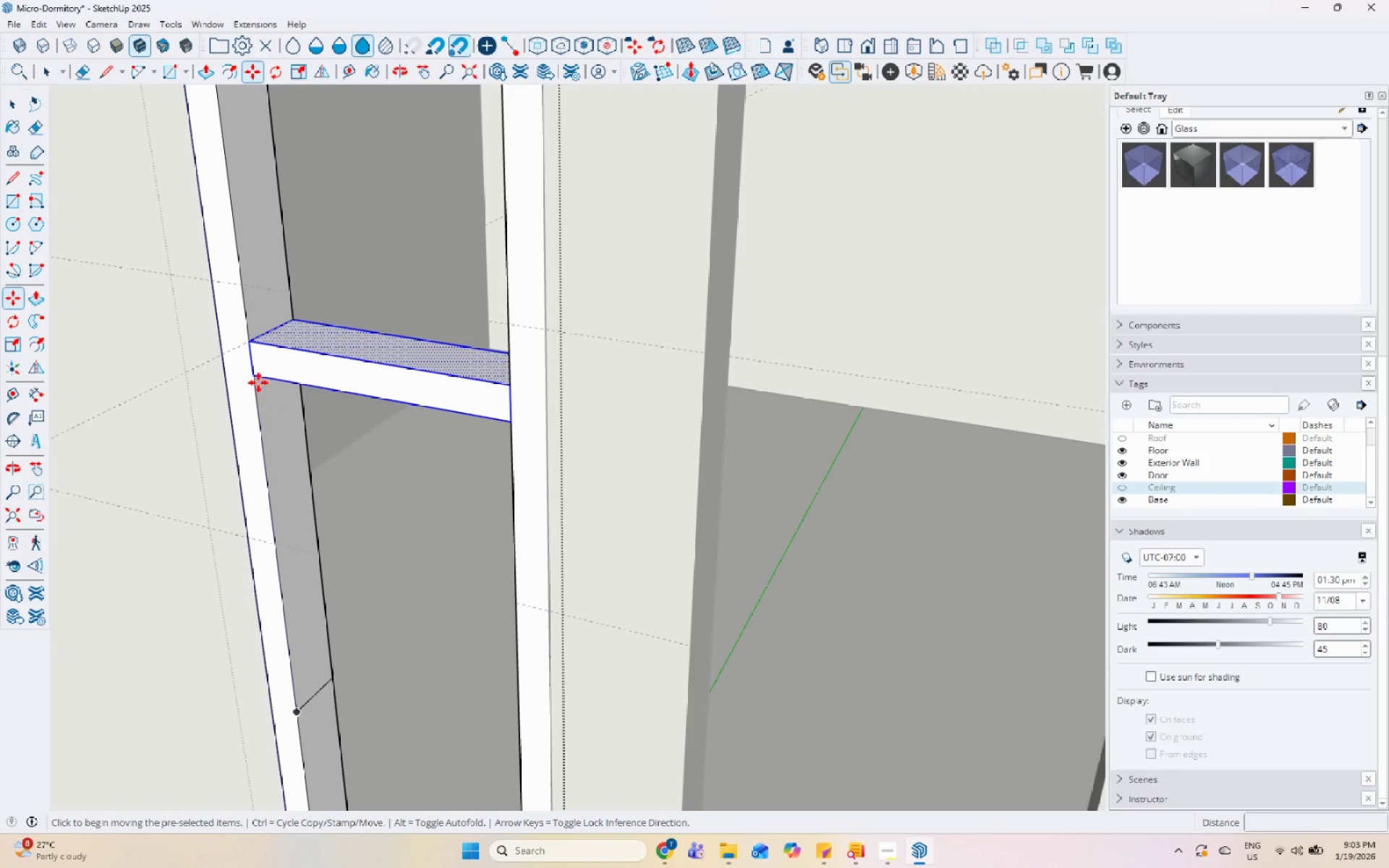 
key(Control+ControlLeft)
 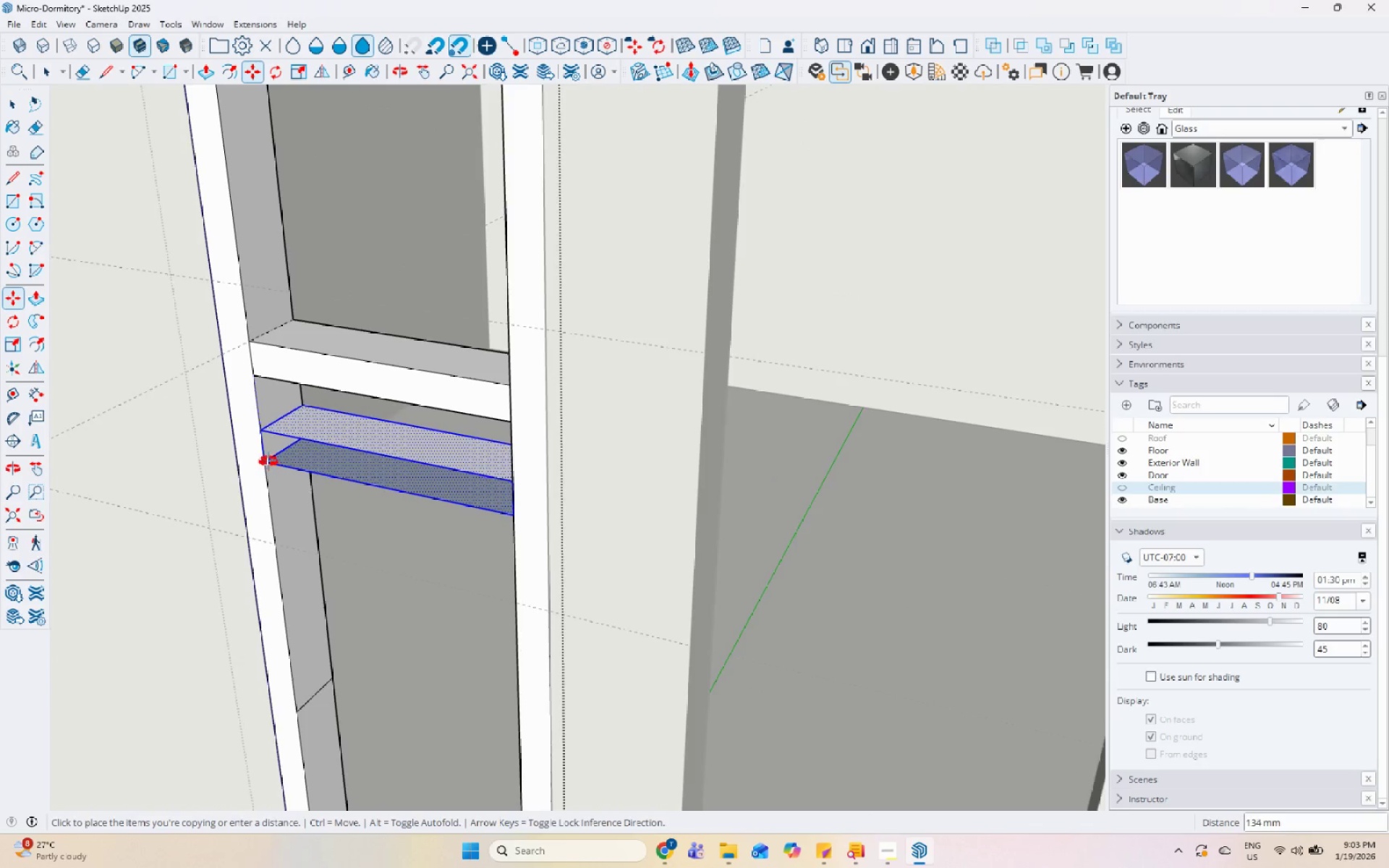 
scroll: coordinate [307, 375], scroll_direction: up, amount: 1.0
 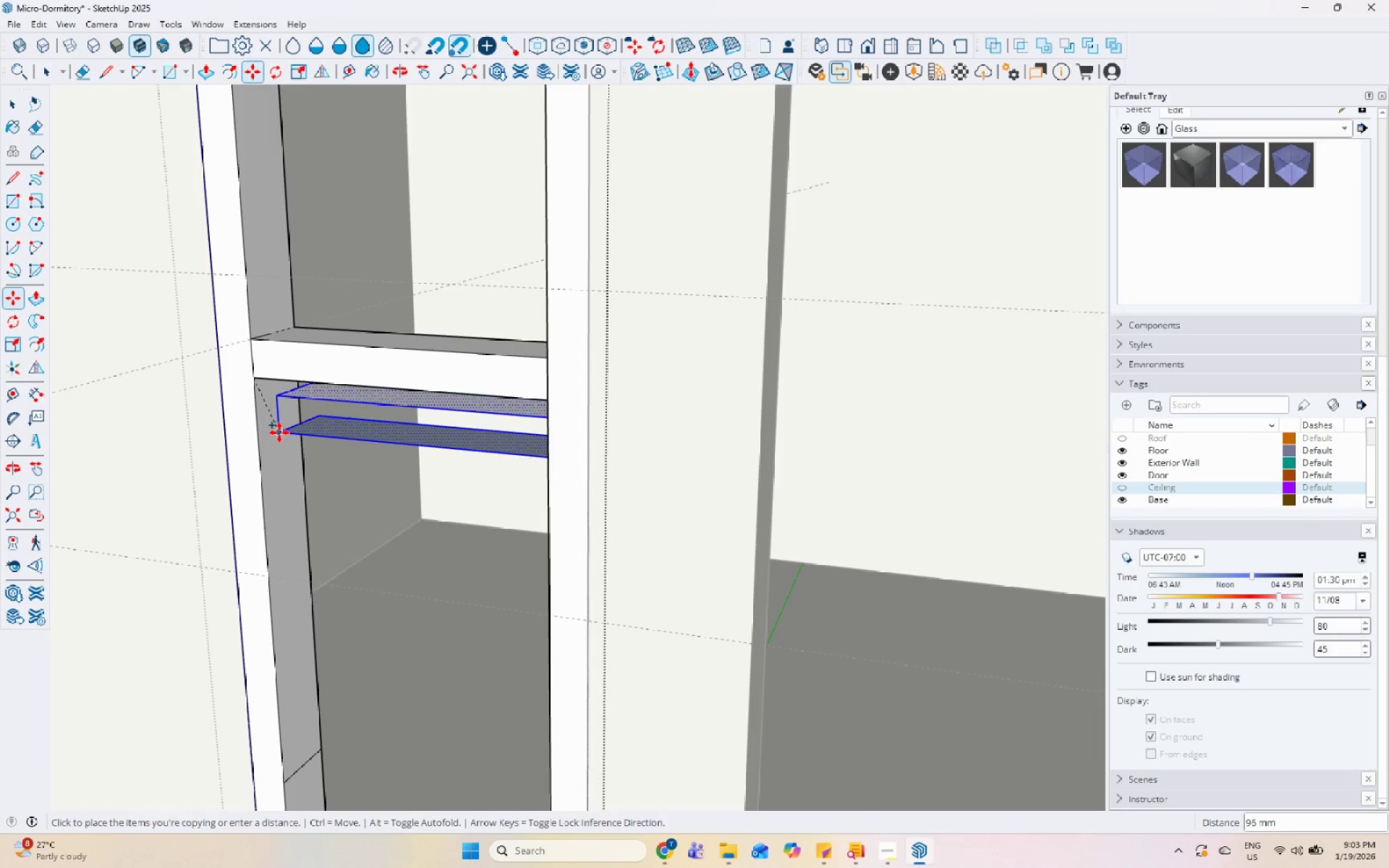 
key(Escape)
 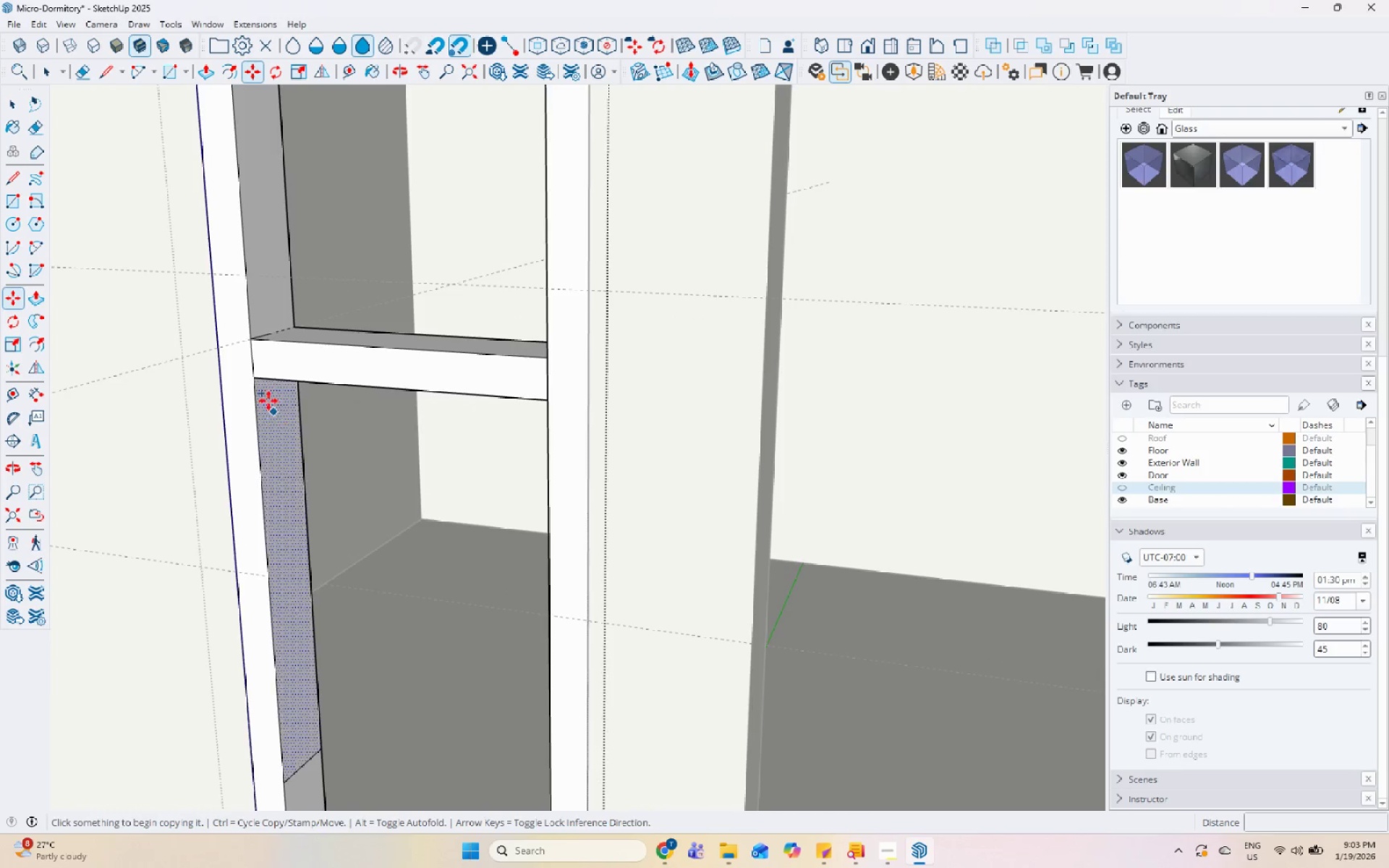 
key(Space)
 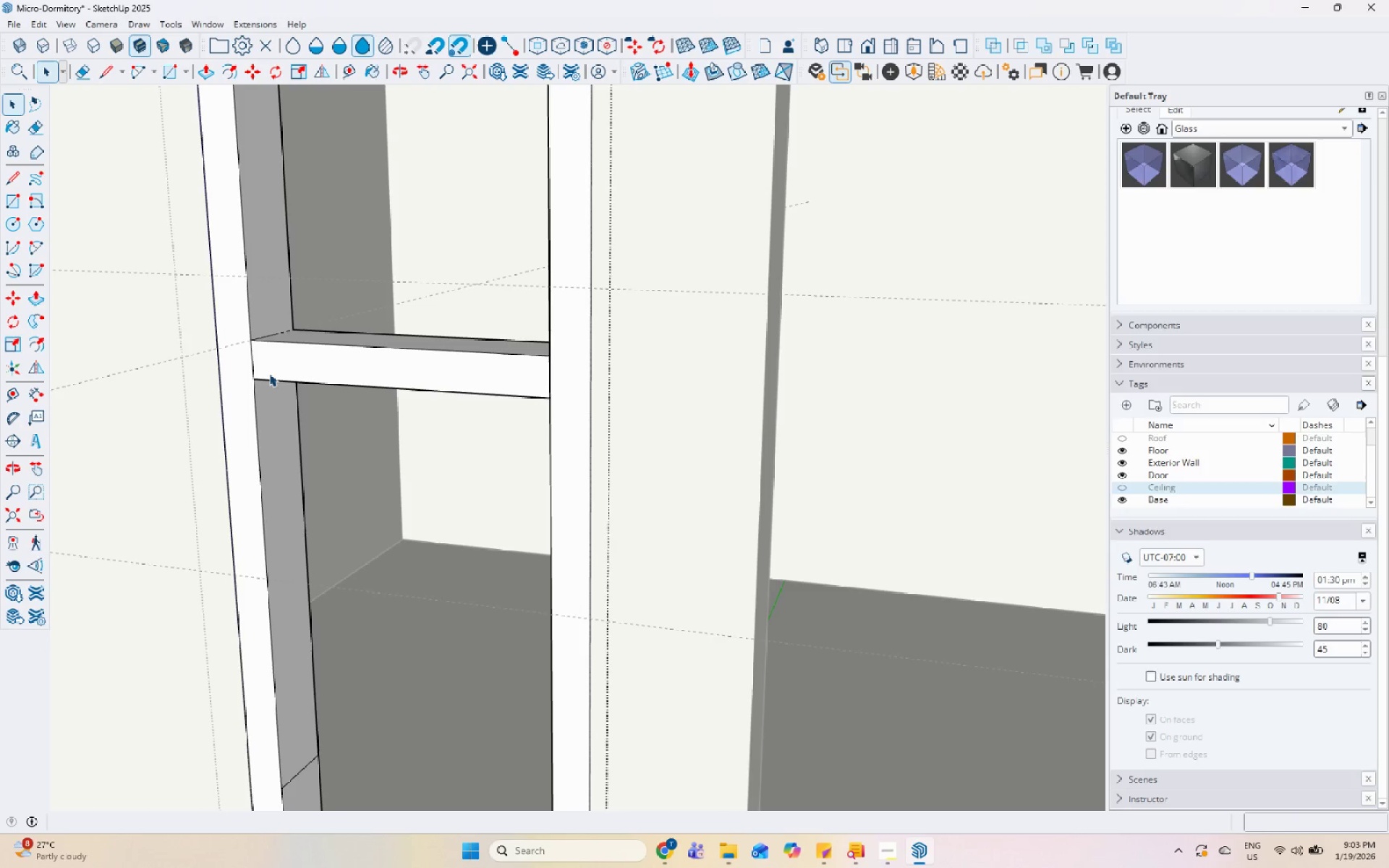 
key(L)
 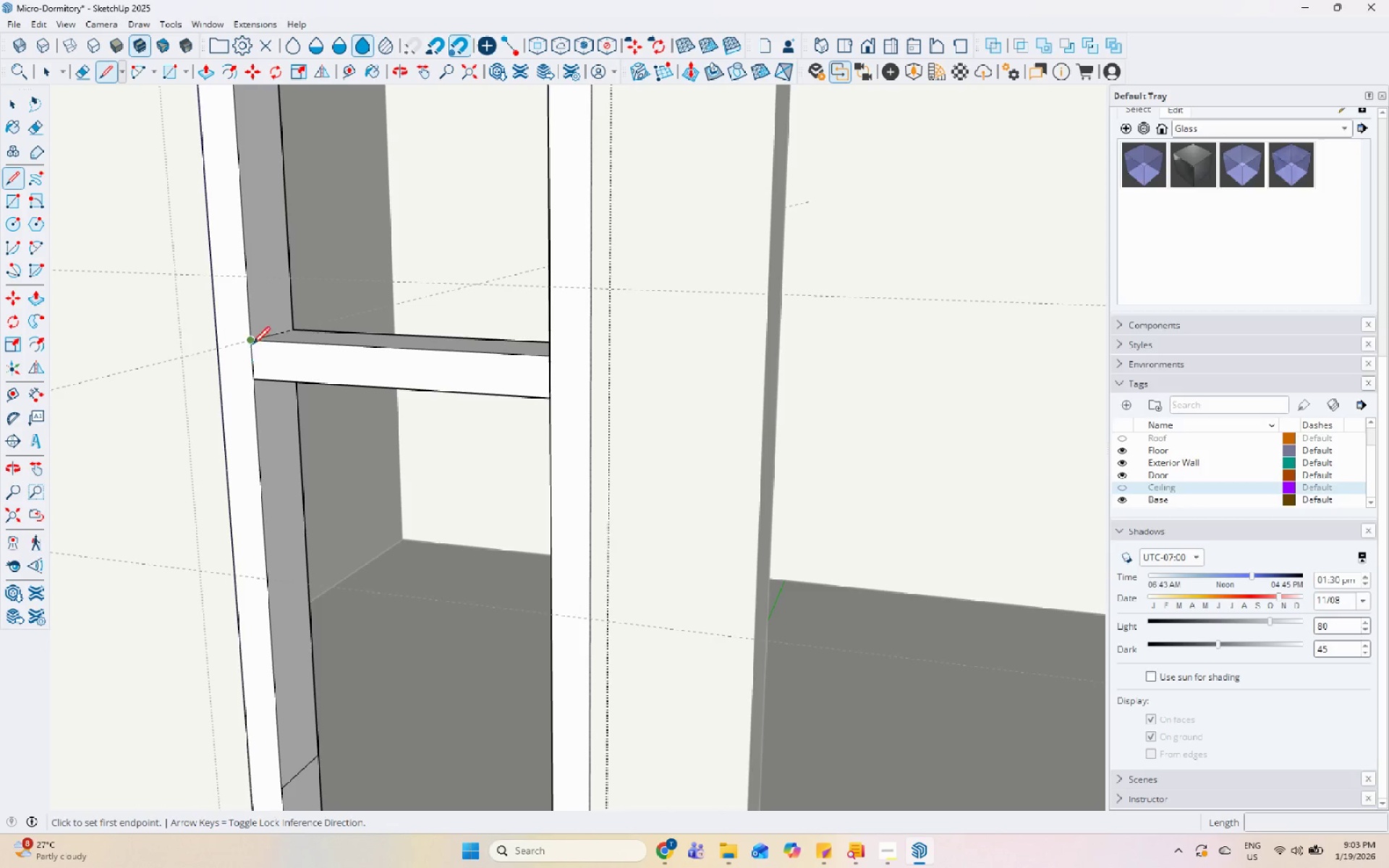 
left_click([253, 345])
 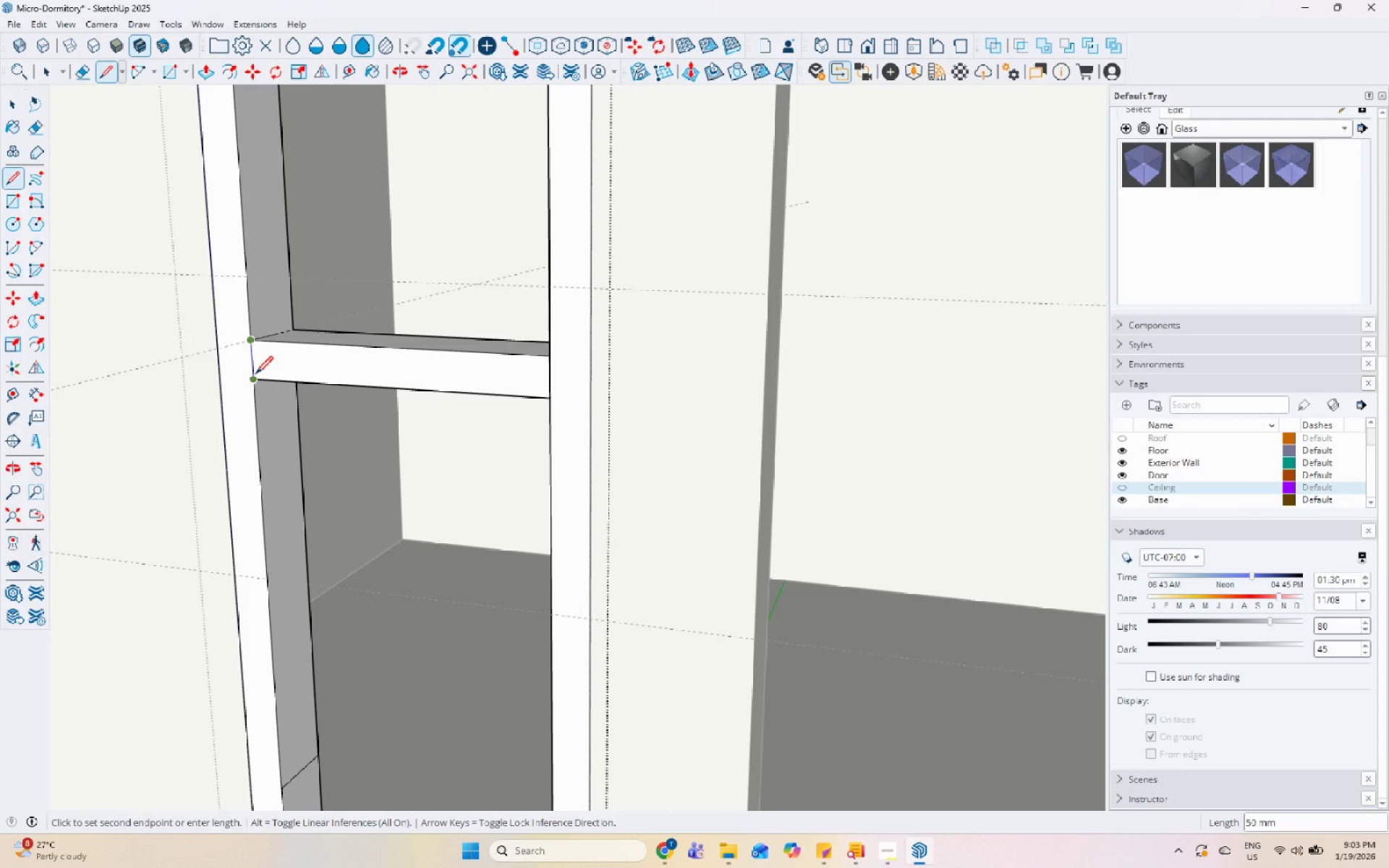 
left_click([255, 380])
 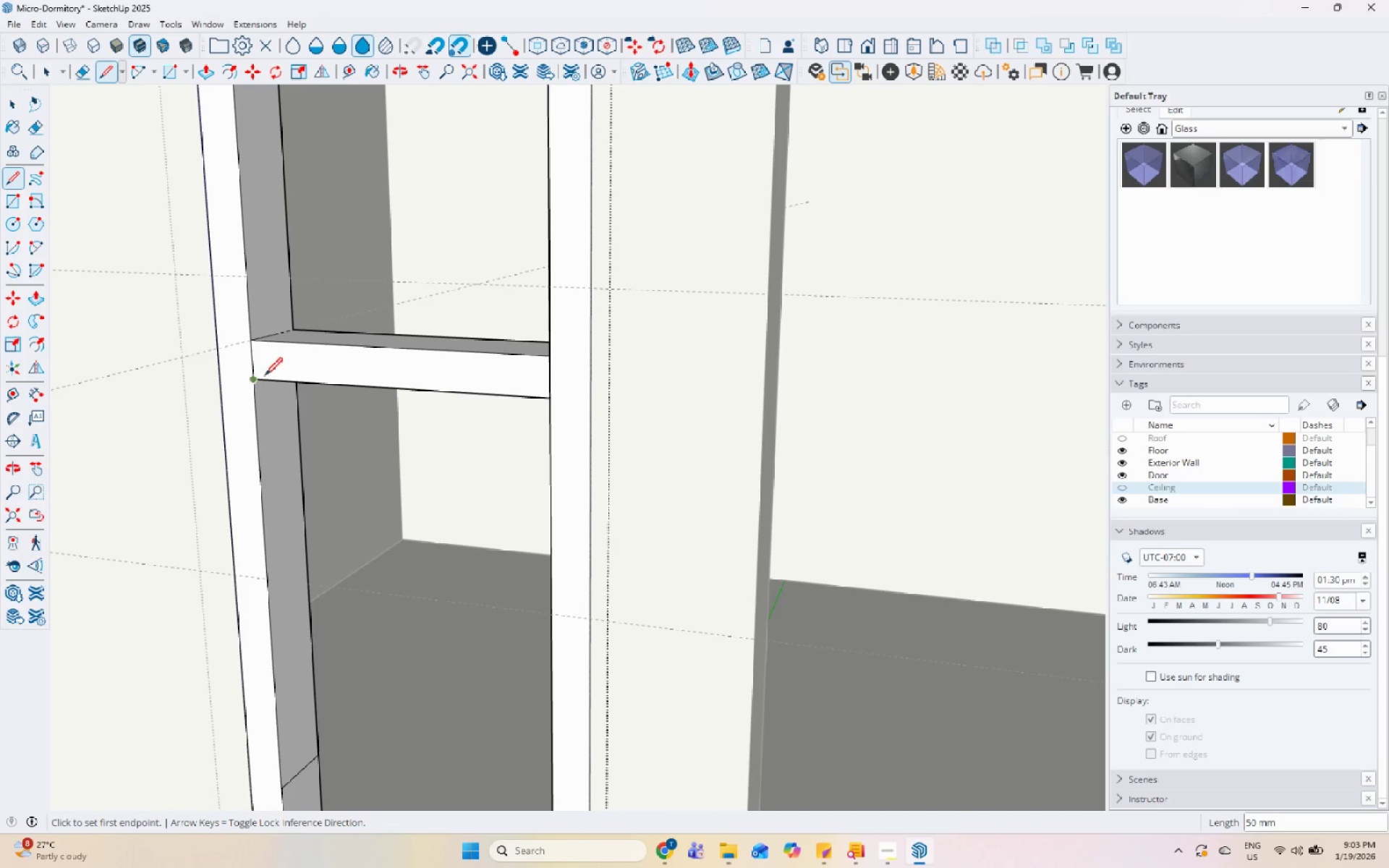 
key(Space)
 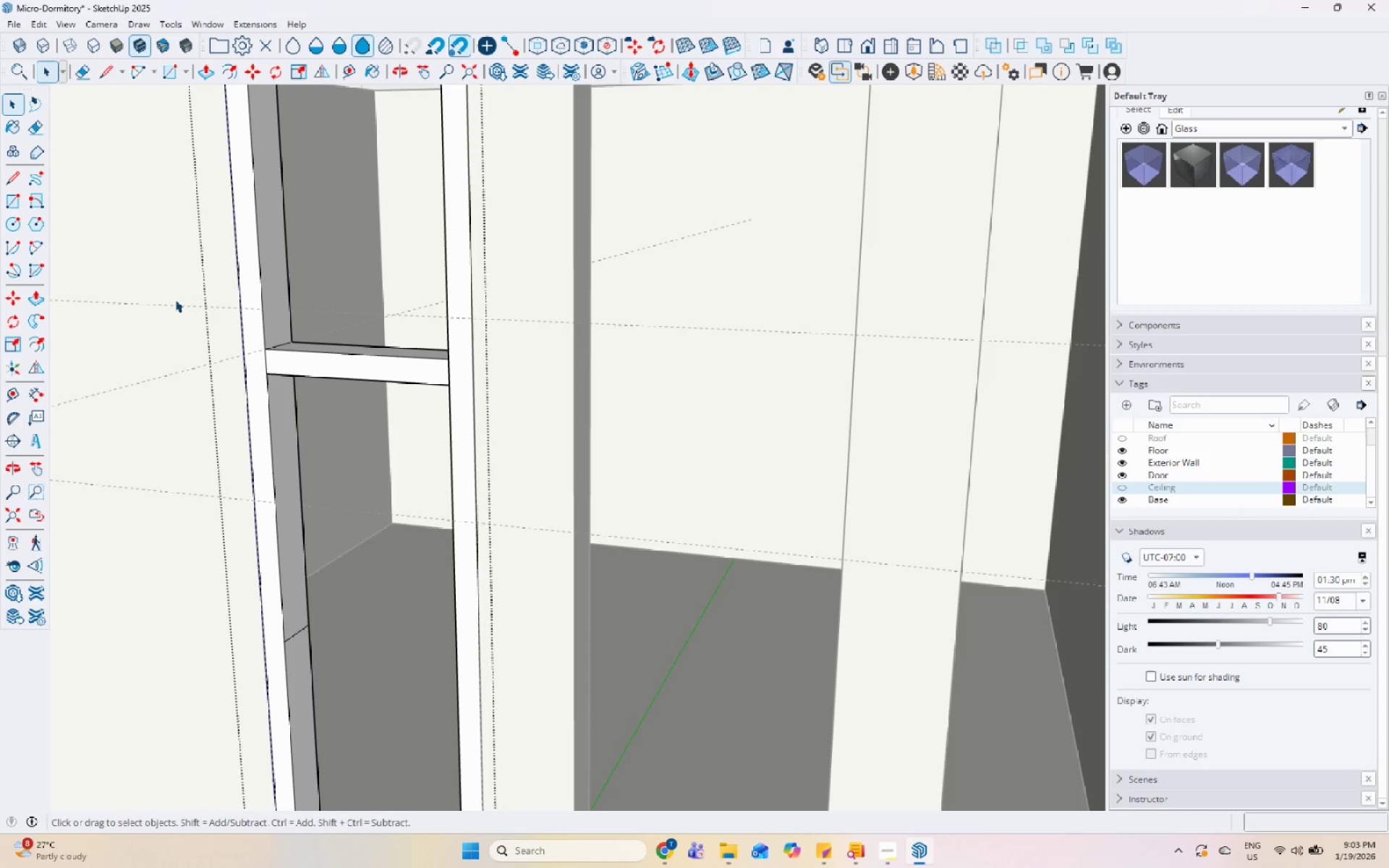 
left_click_drag(start_coordinate=[171, 294], to_coordinate=[508, 465])
 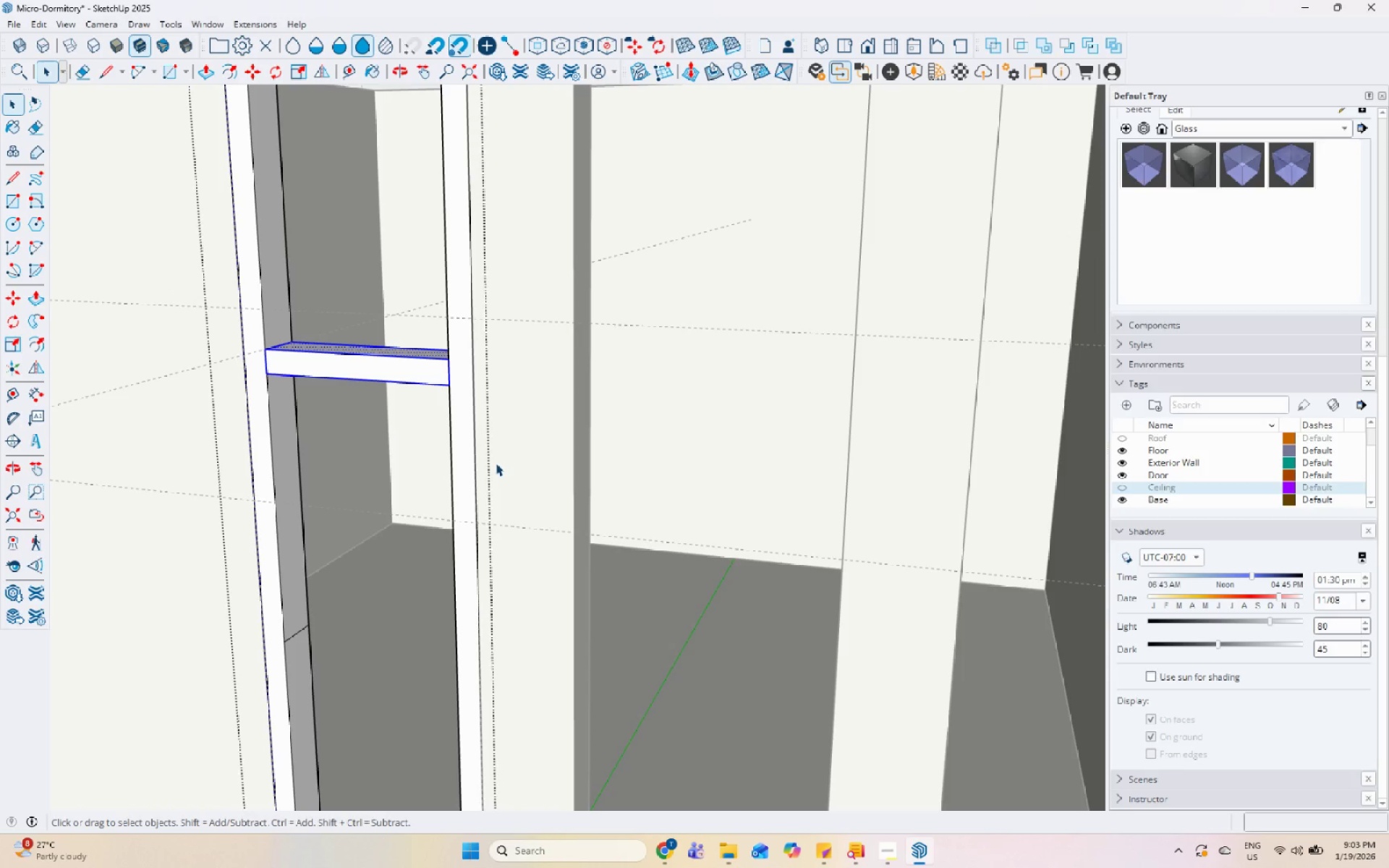 
scroll: coordinate [289, 365], scroll_direction: down, amount: 5.0
 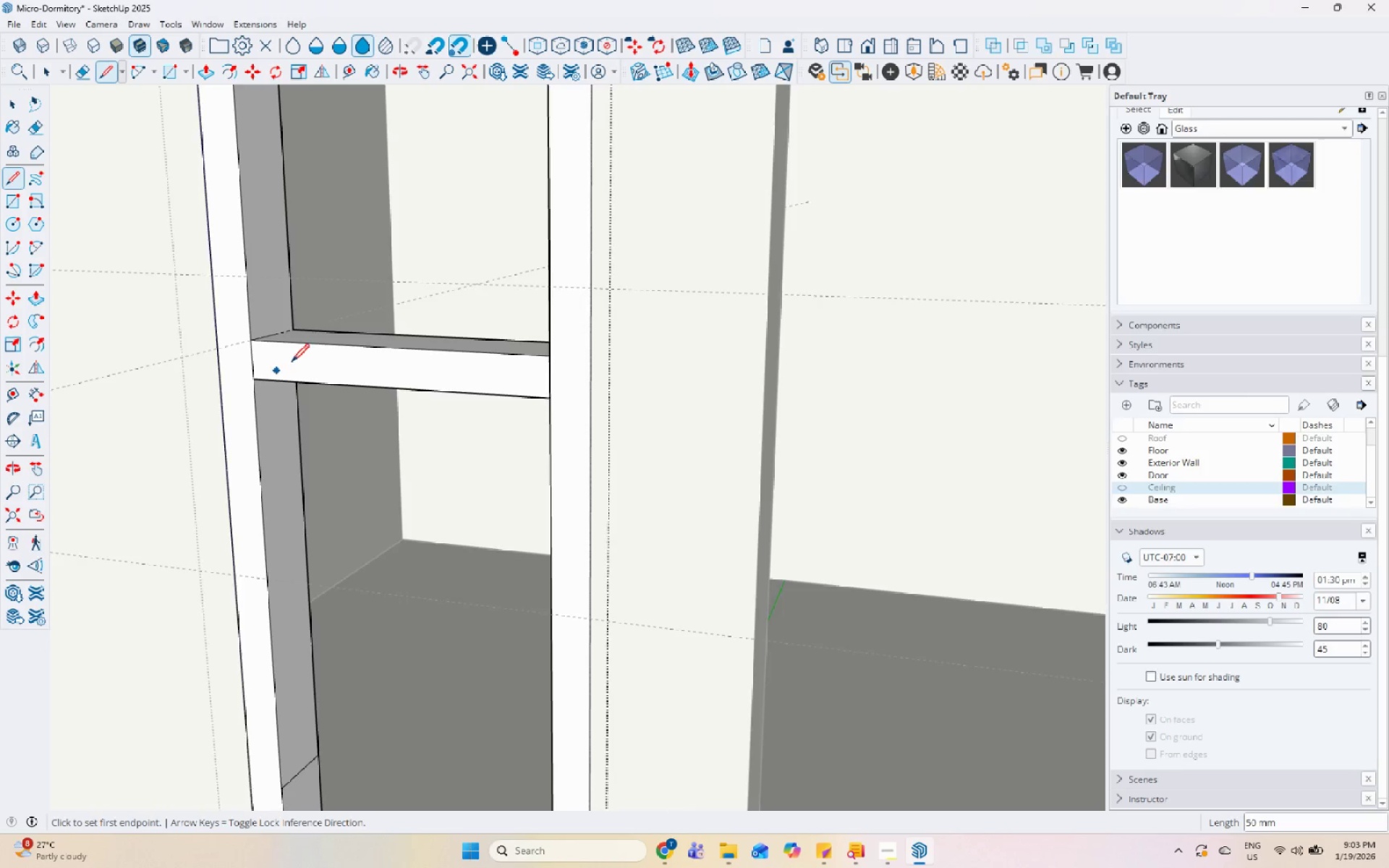 
key(M)
 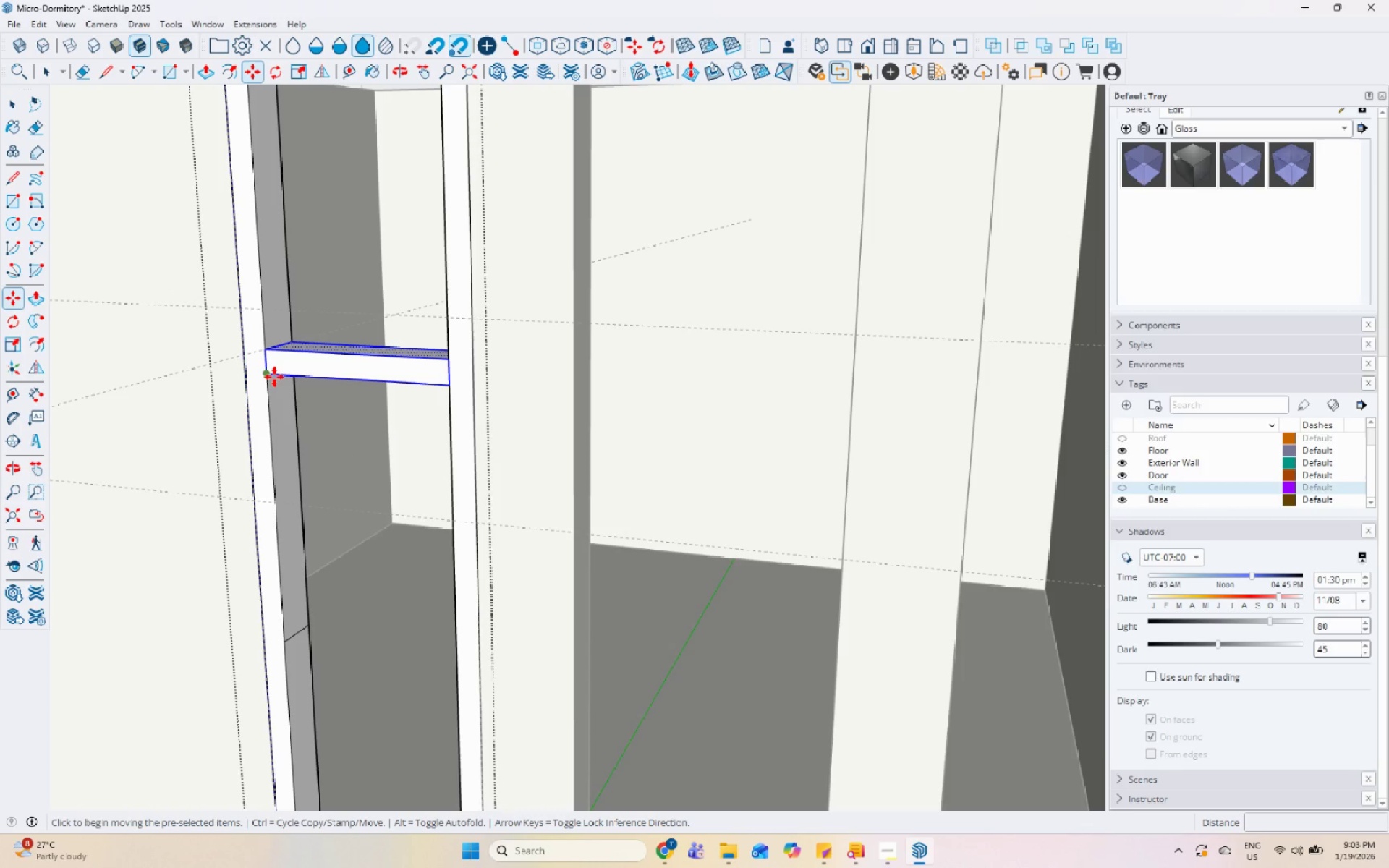 
key(Control+ControlLeft)
 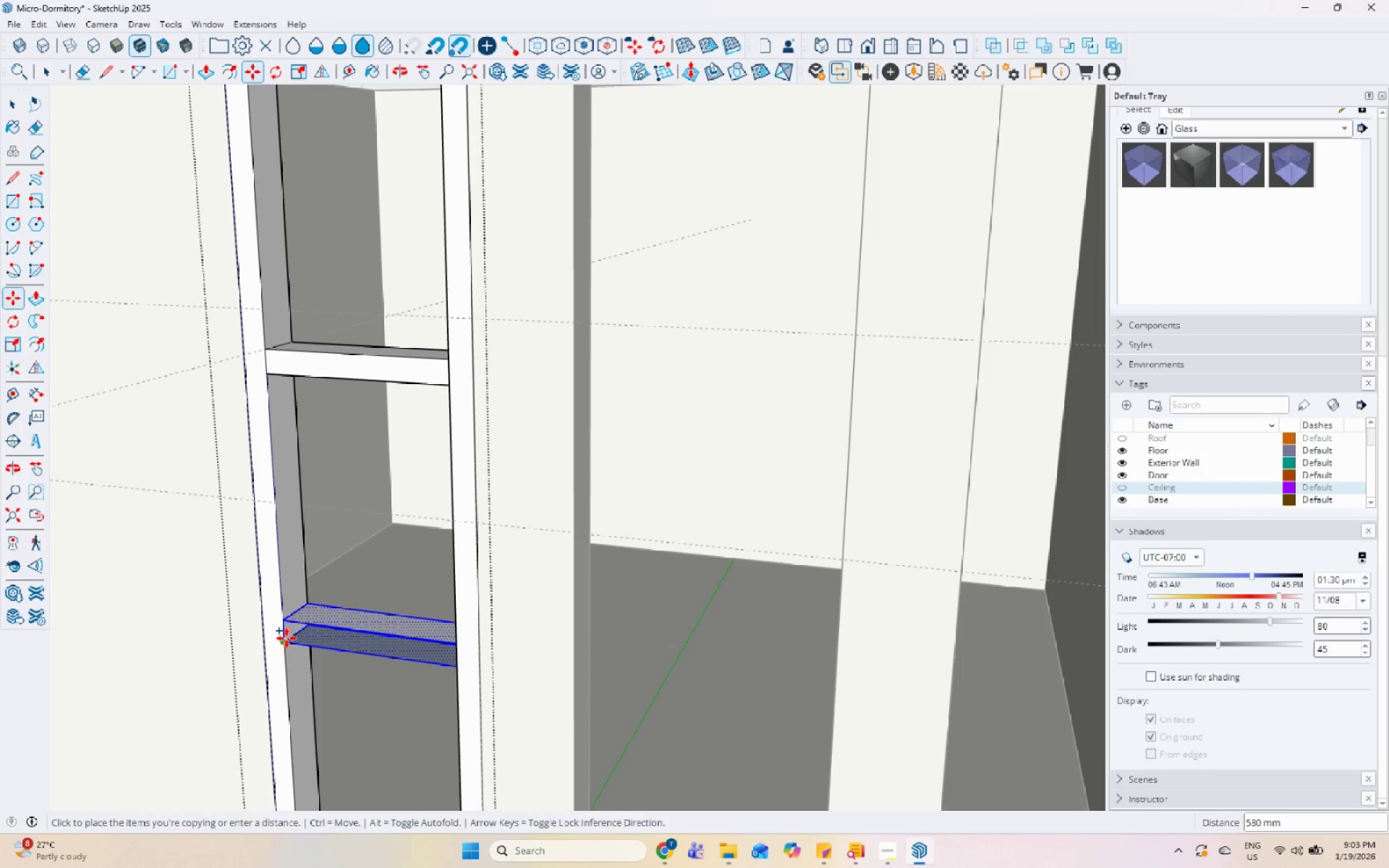 
key(Space)
 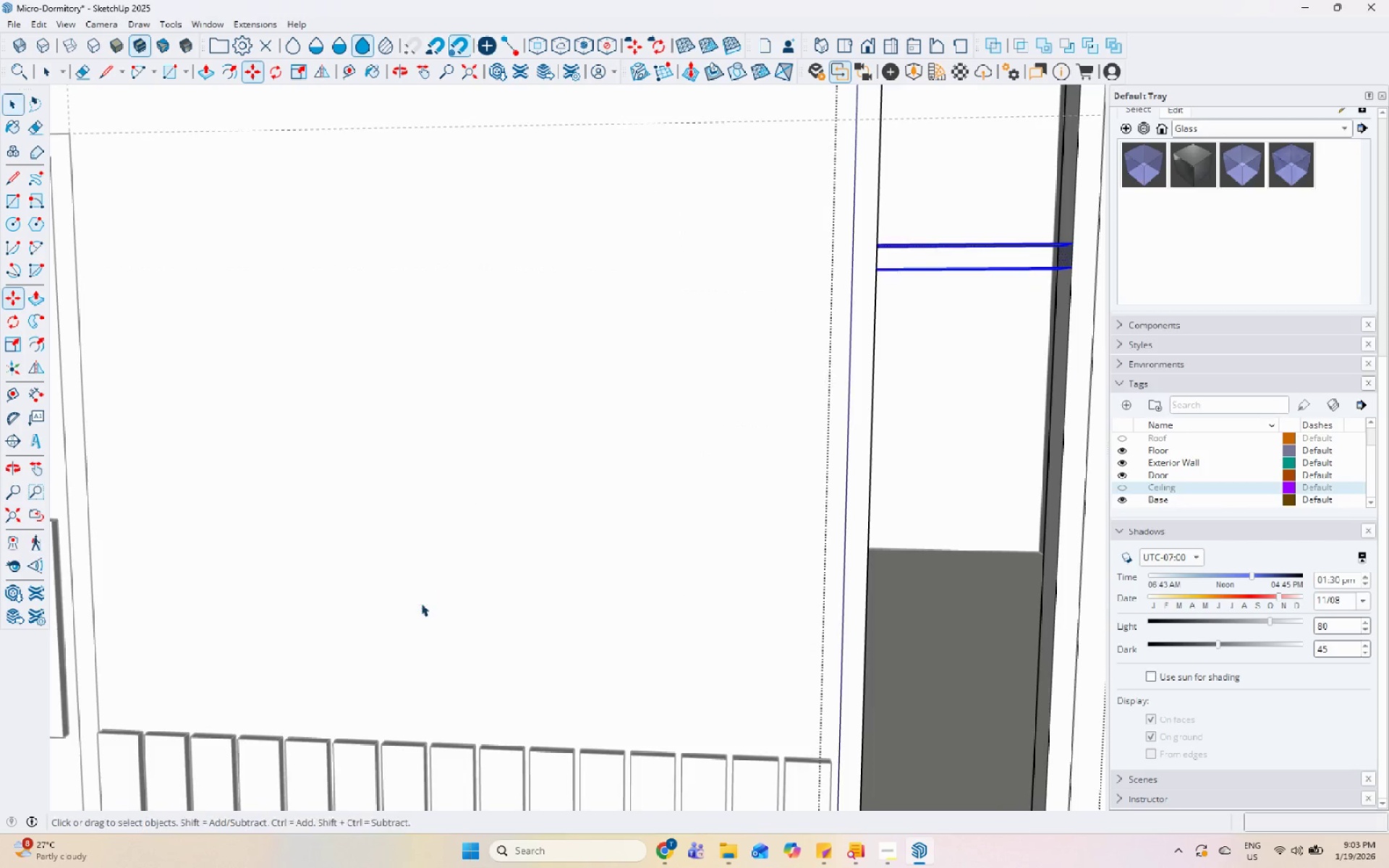 
scroll: coordinate [368, 576], scroll_direction: down, amount: 7.0
 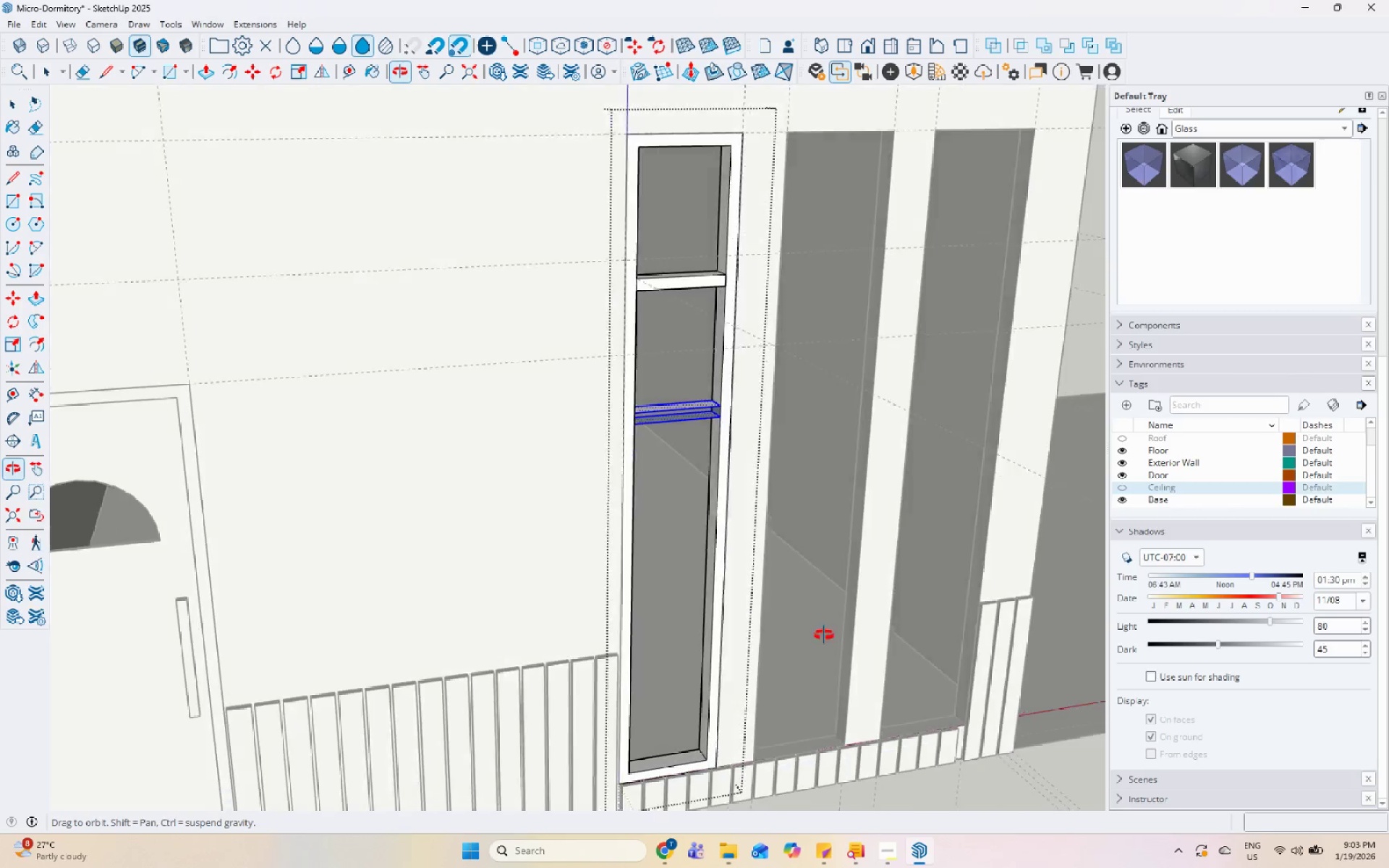 
scroll: coordinate [679, 404], scroll_direction: up, amount: 5.0
 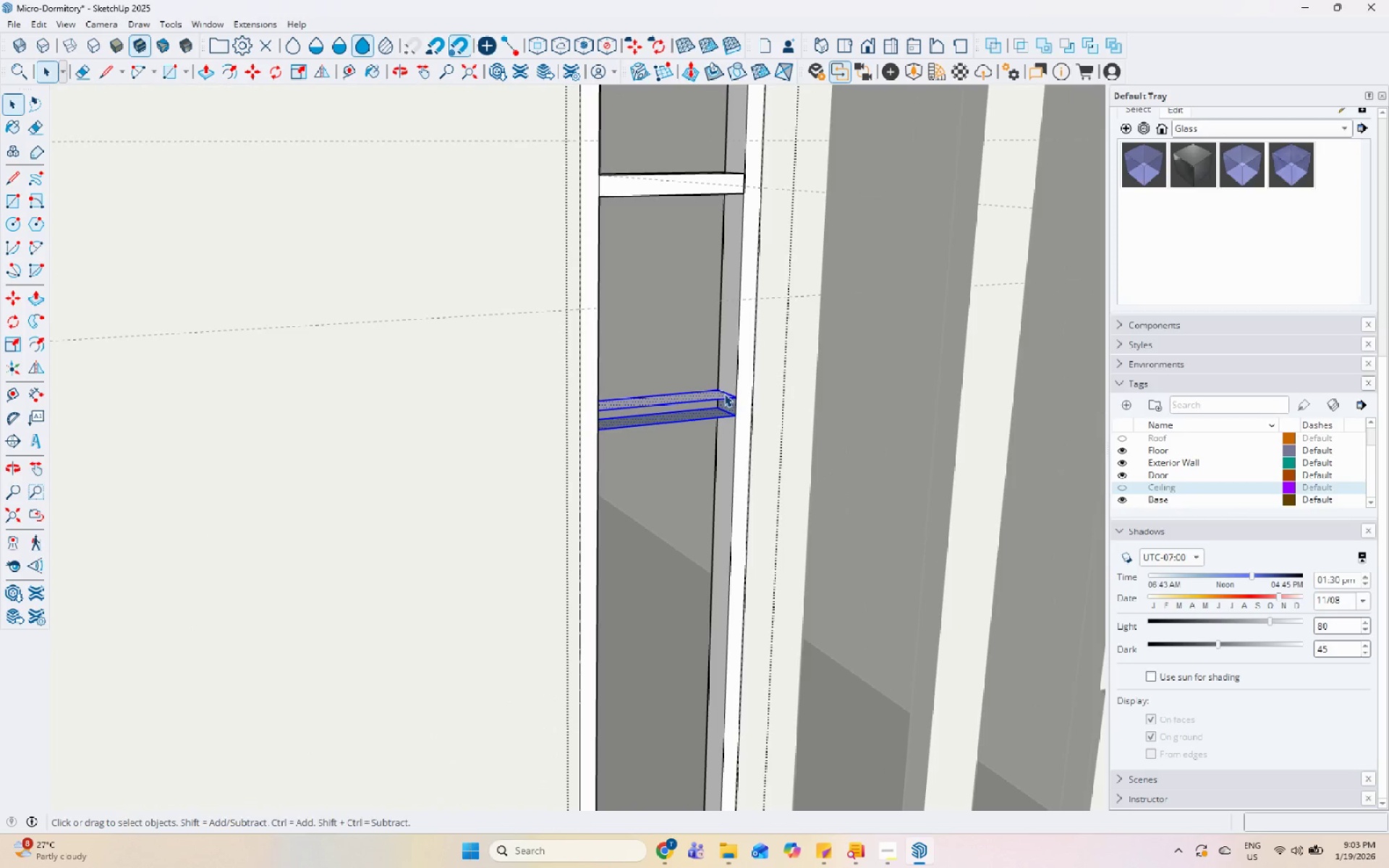 
key(L)
 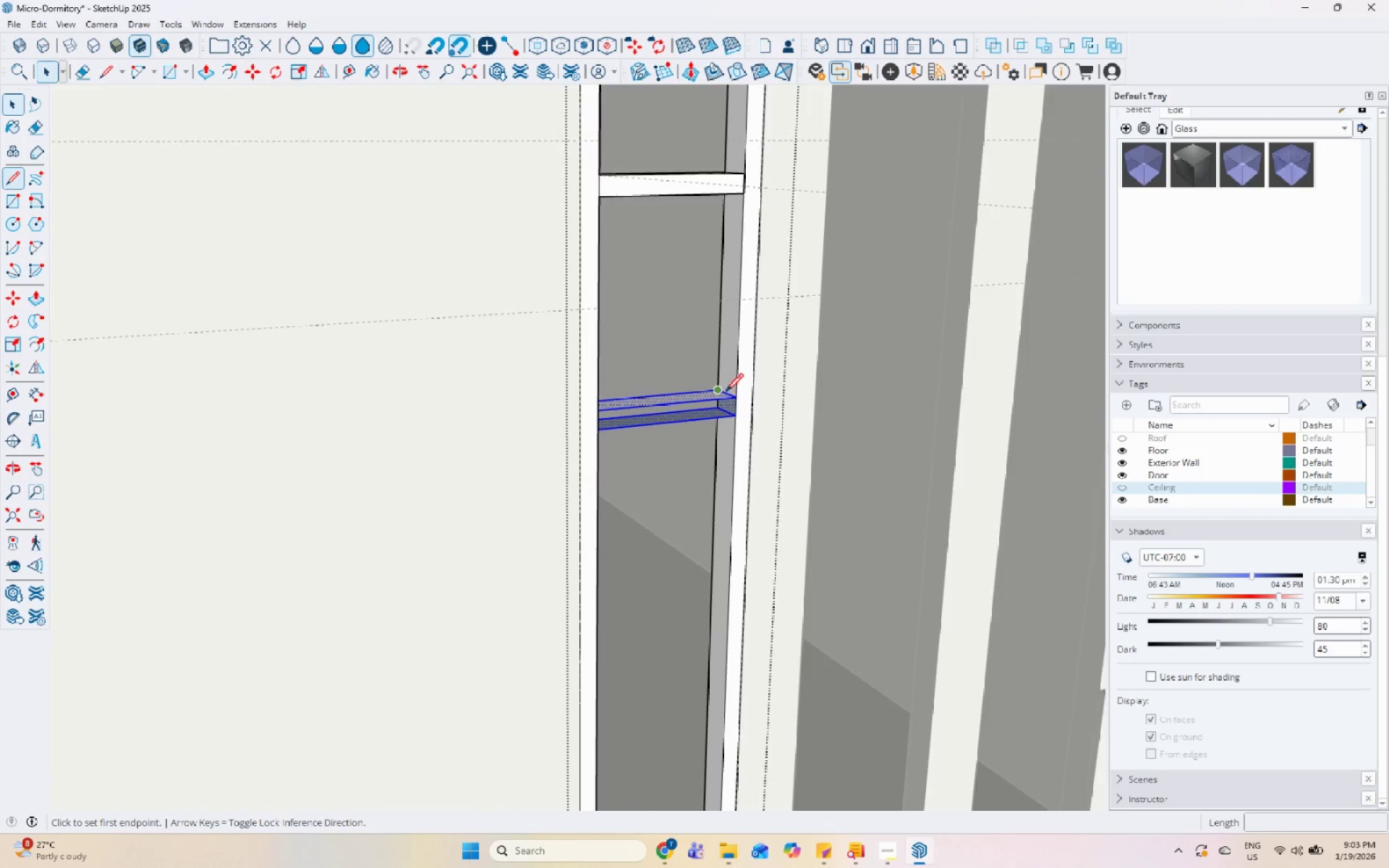 
scroll: coordinate [726, 393], scroll_direction: up, amount: 4.0
 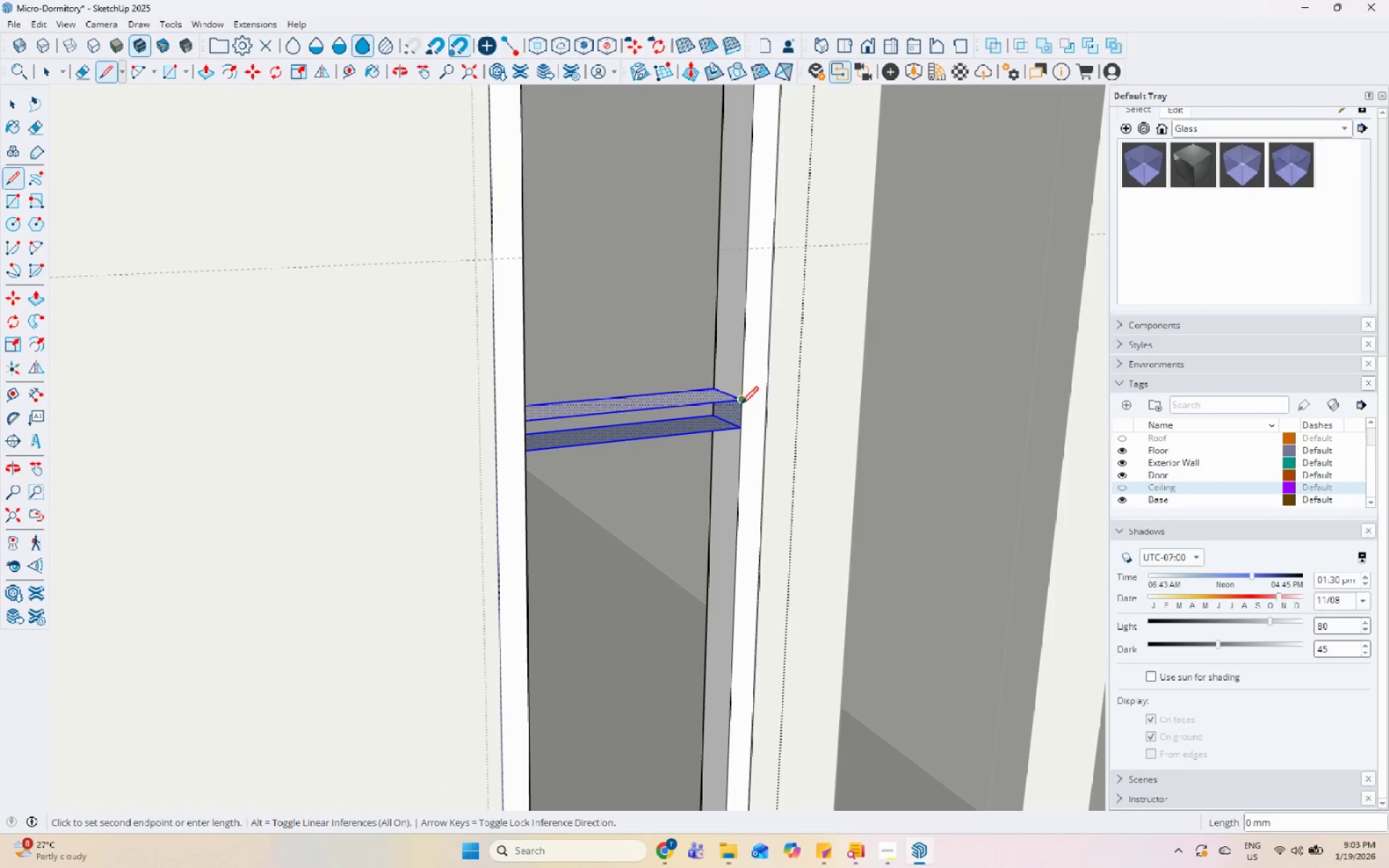 
double_click([737, 425])
 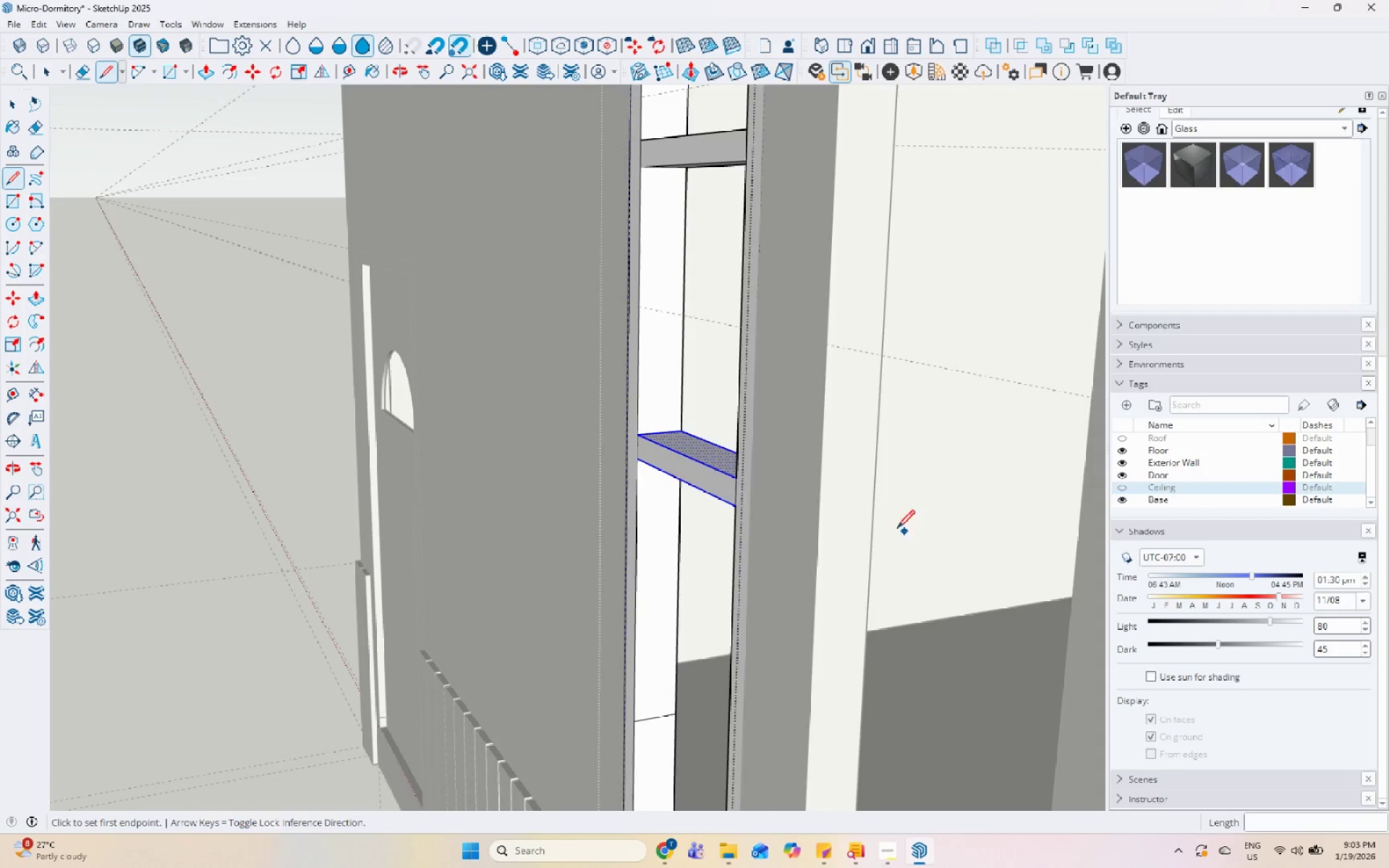 
scroll: coordinate [740, 386], scroll_direction: up, amount: 3.0
 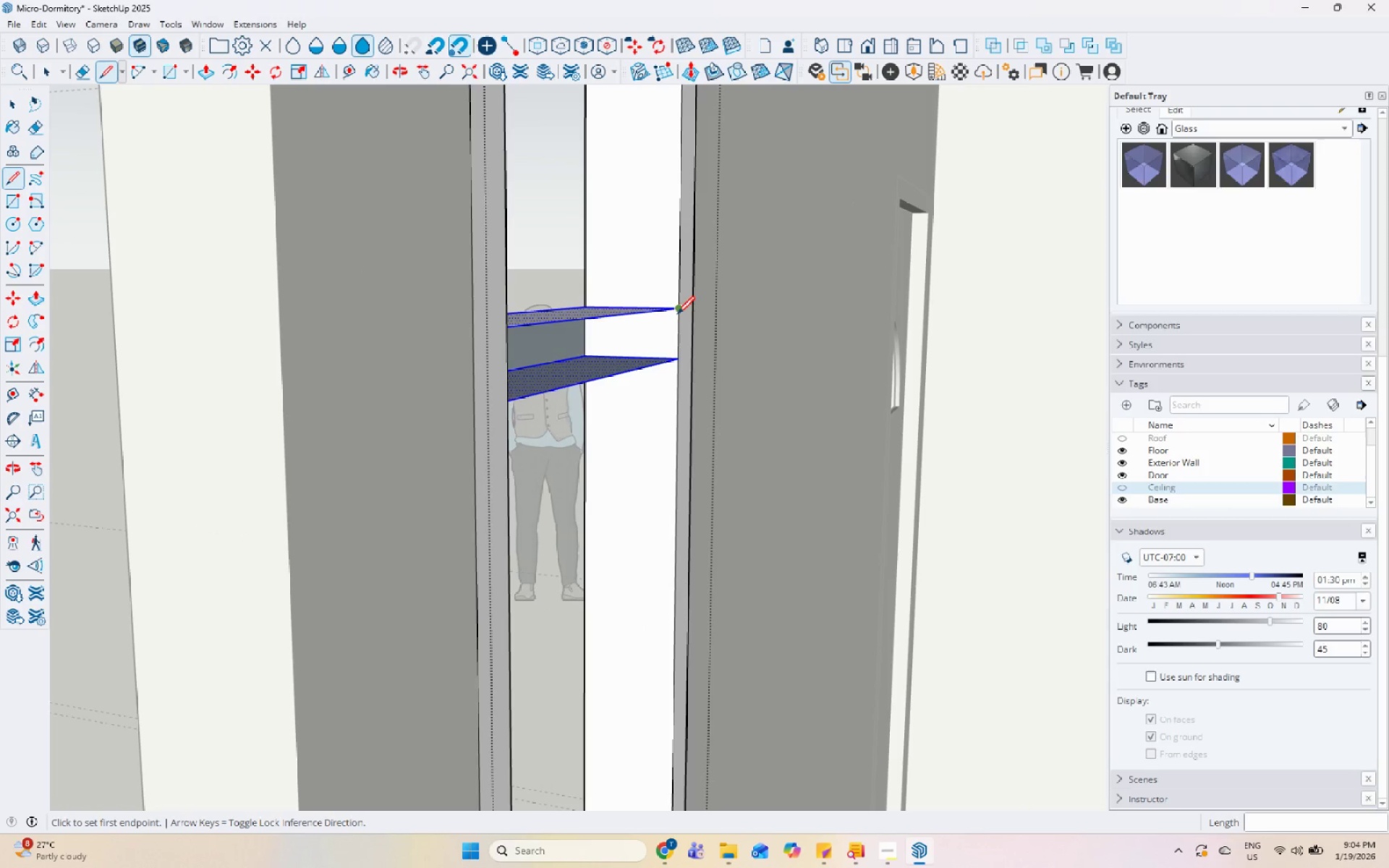 
left_click_drag(start_coordinate=[679, 310], to_coordinate=[679, 315])
 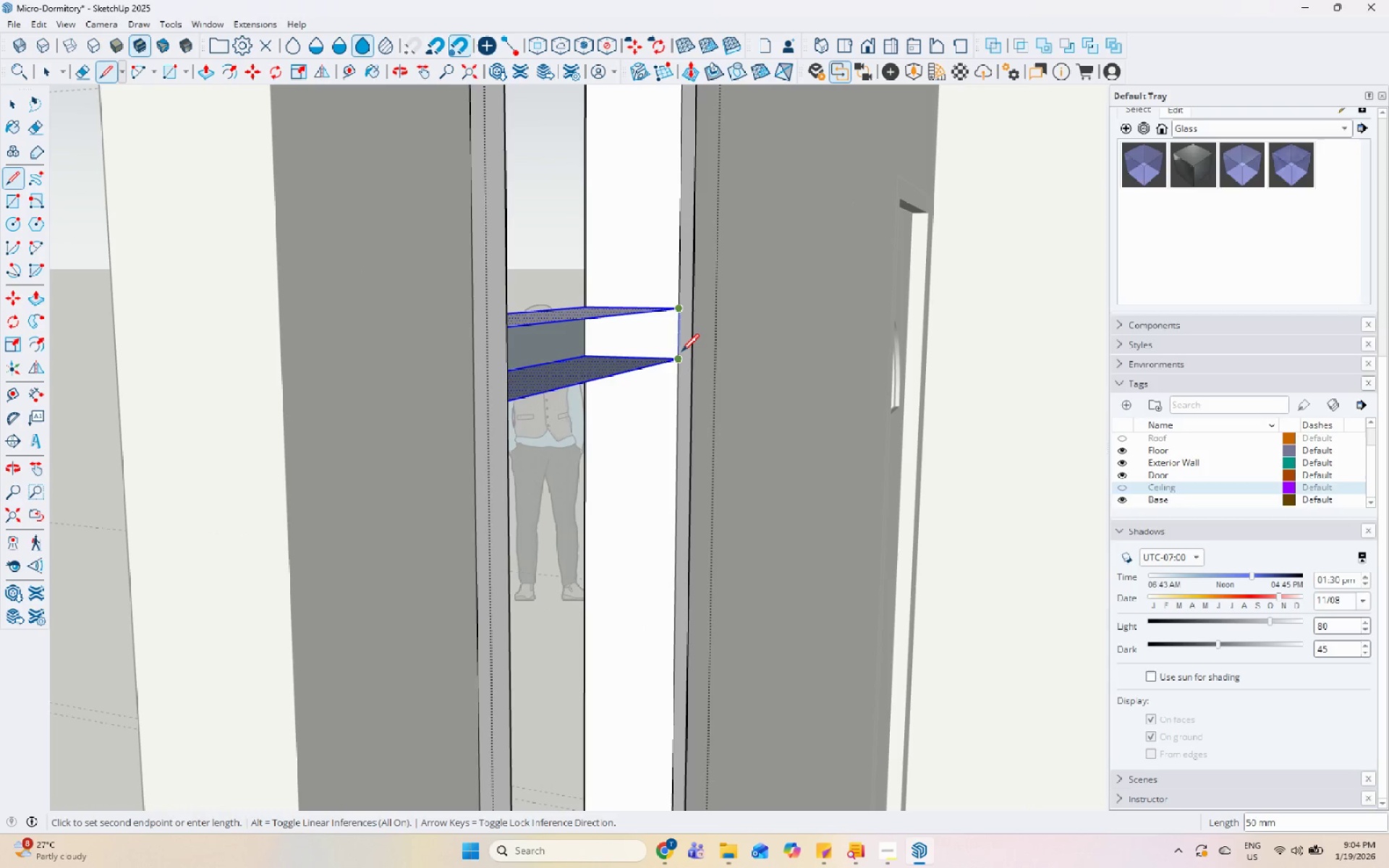 
left_click([681, 353])
 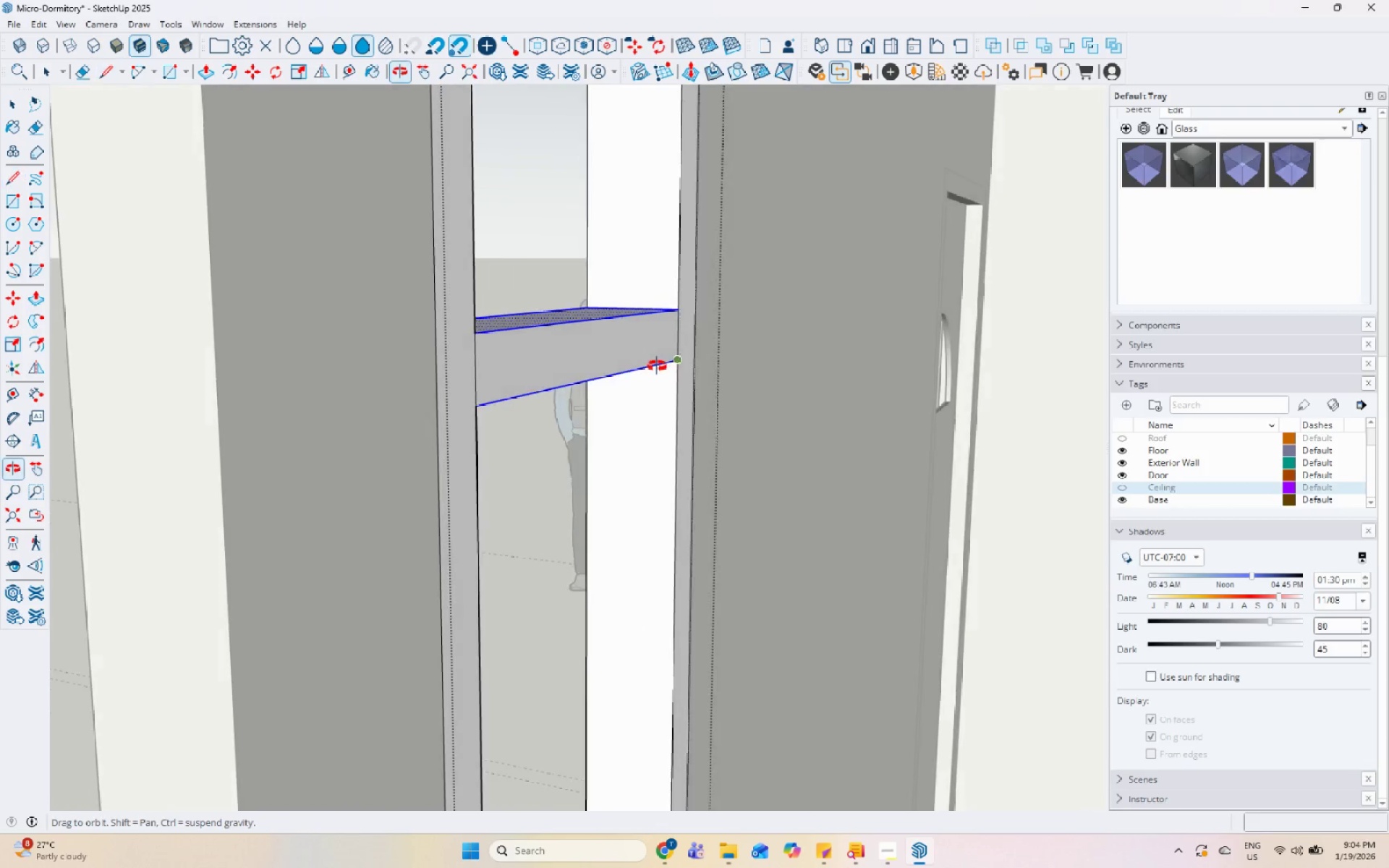 
scroll: coordinate [646, 370], scroll_direction: up, amount: 30.0
 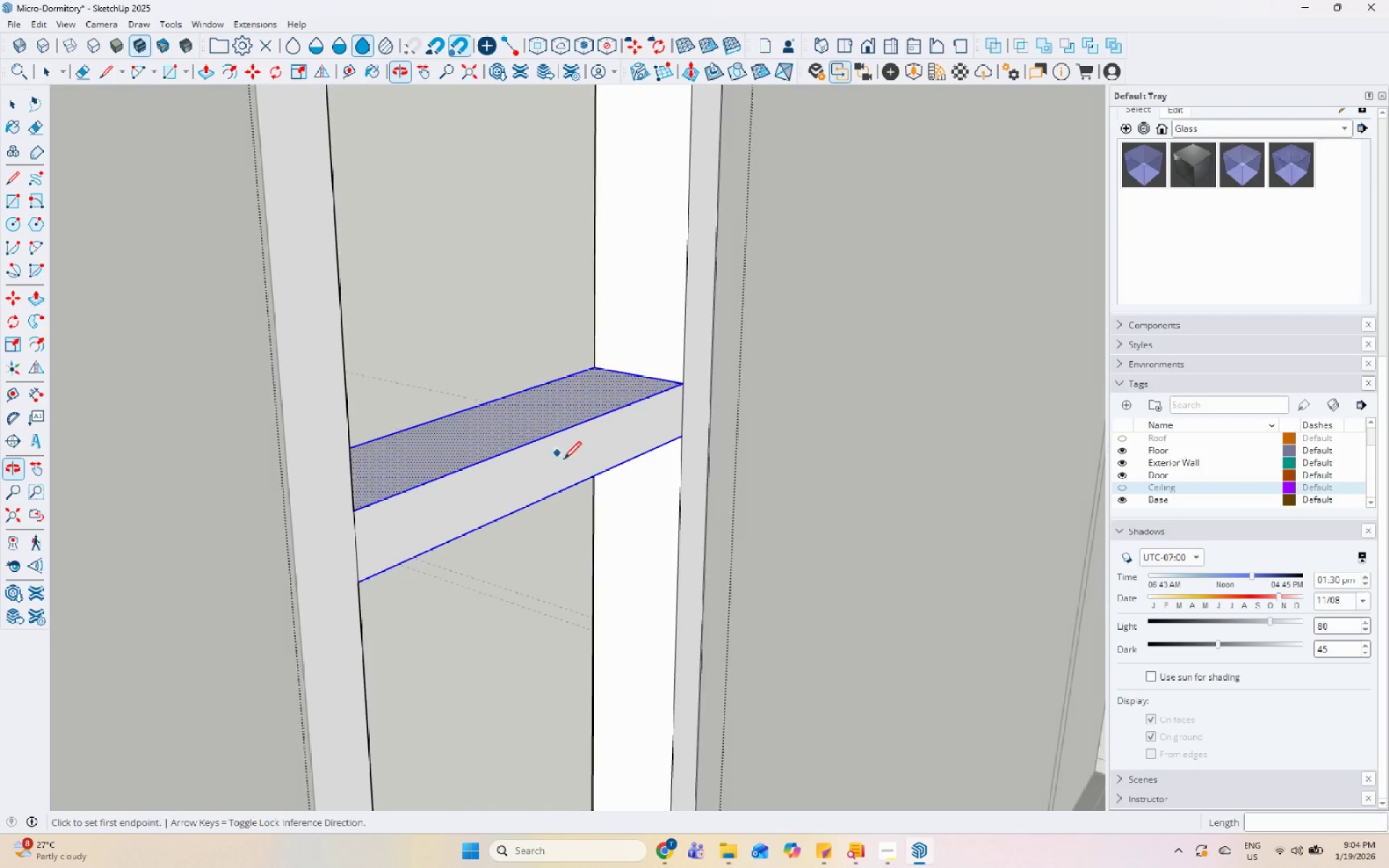 
scroll: coordinate [526, 455], scroll_direction: down, amount: 8.0
 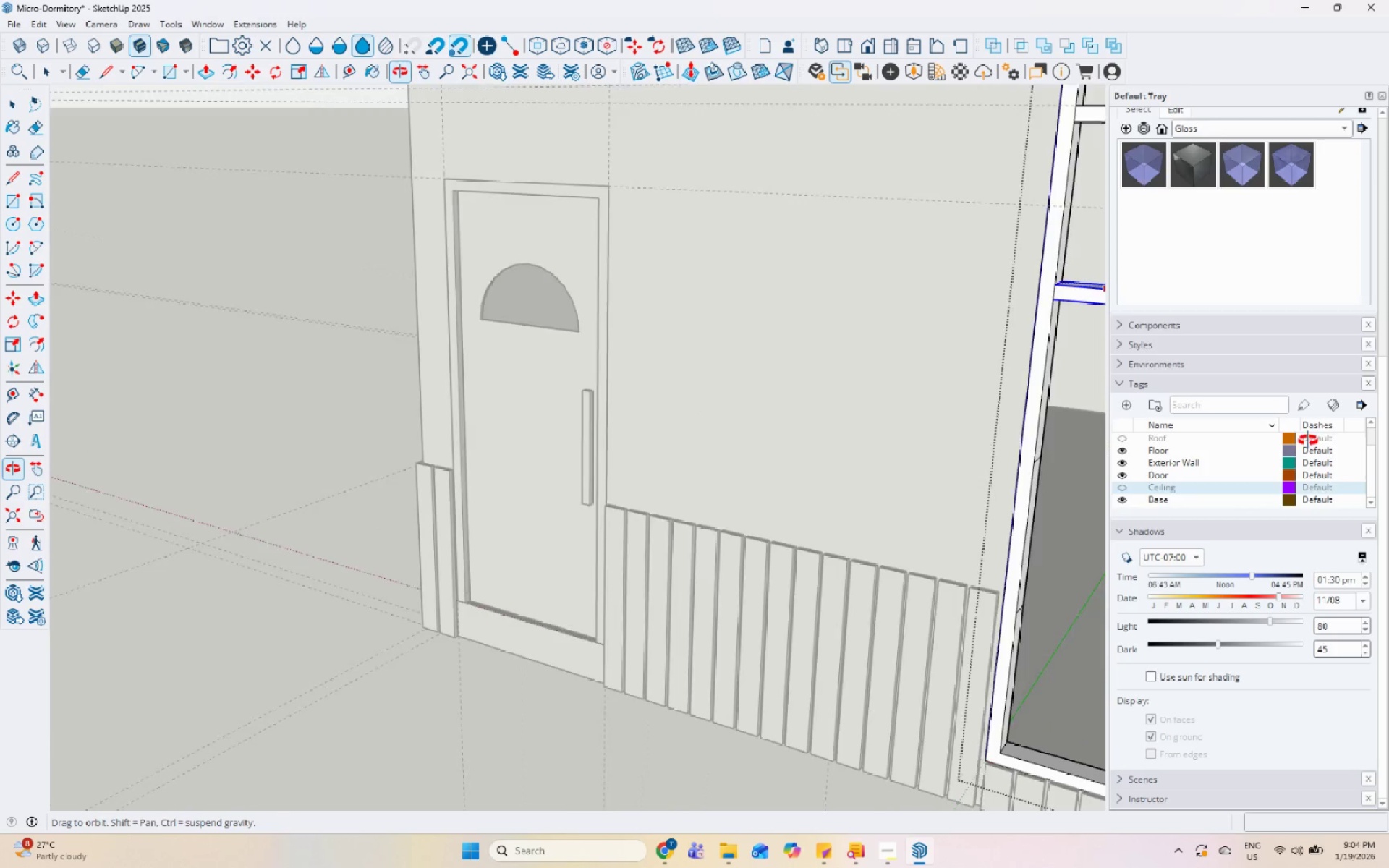 
key(Space)
 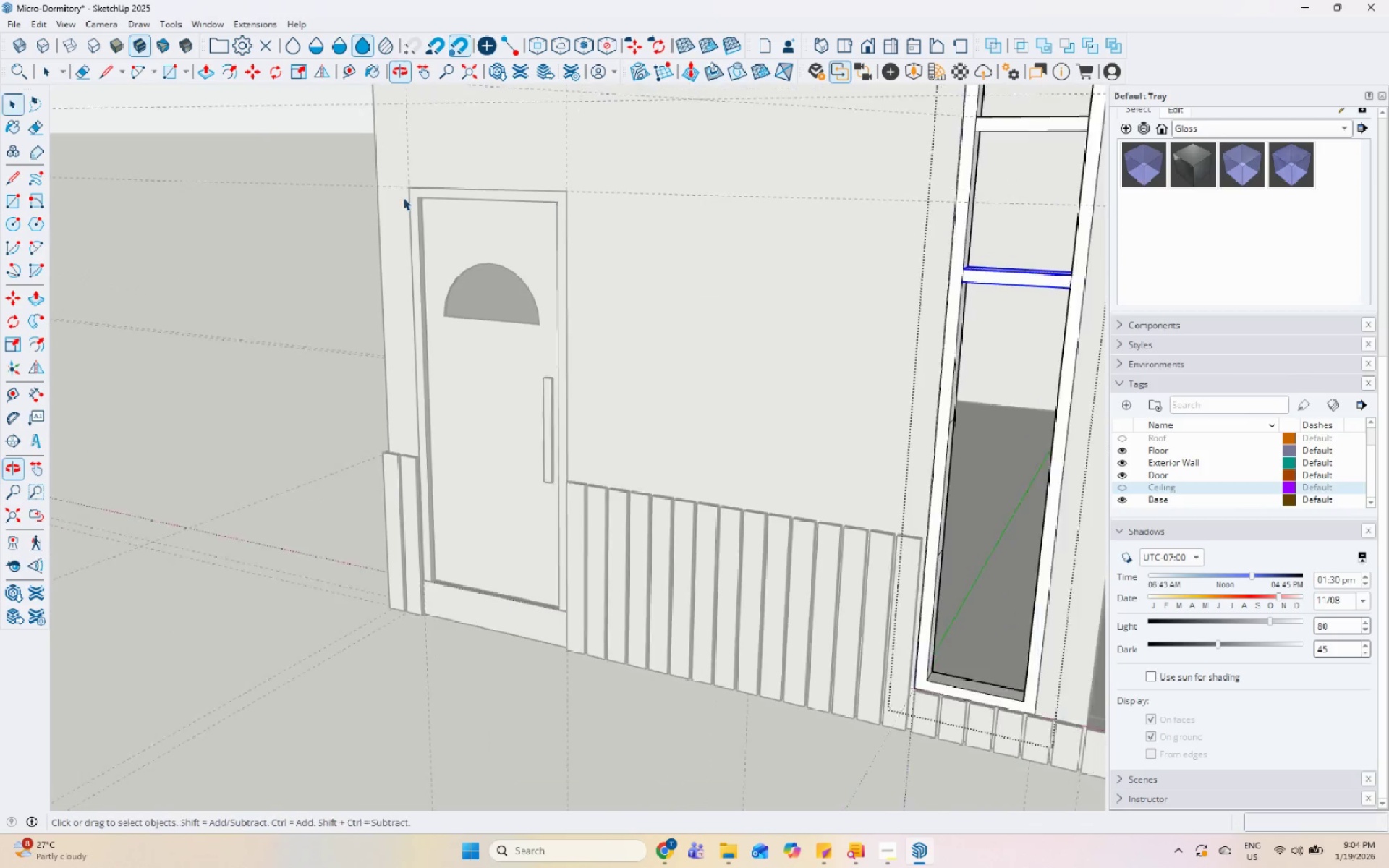 
scroll: coordinate [365, 214], scroll_direction: down, amount: 7.0
 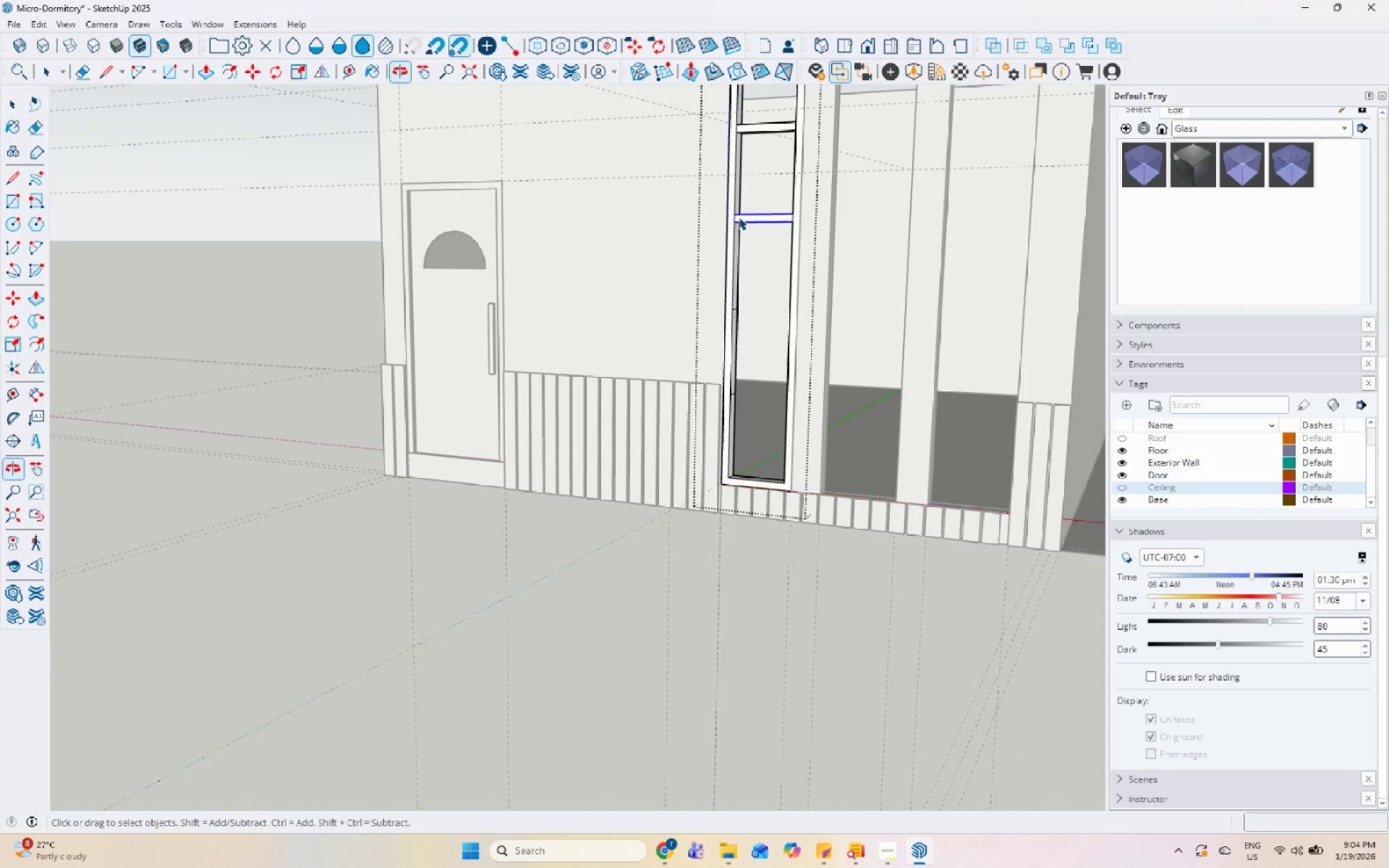 
left_click_drag(start_coordinate=[715, 182], to_coordinate=[835, 269])
 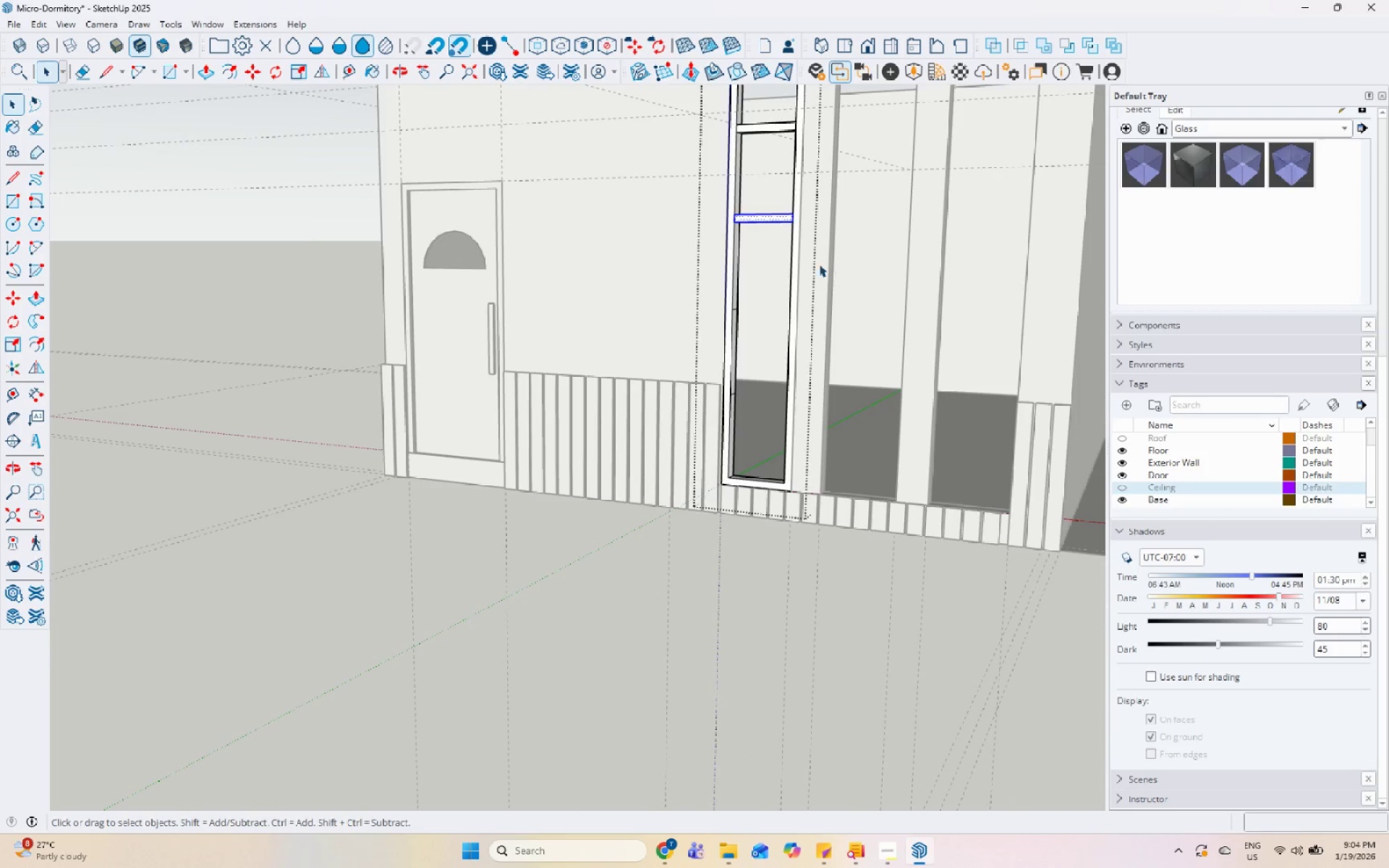 
scroll: coordinate [778, 237], scroll_direction: up, amount: 6.0
 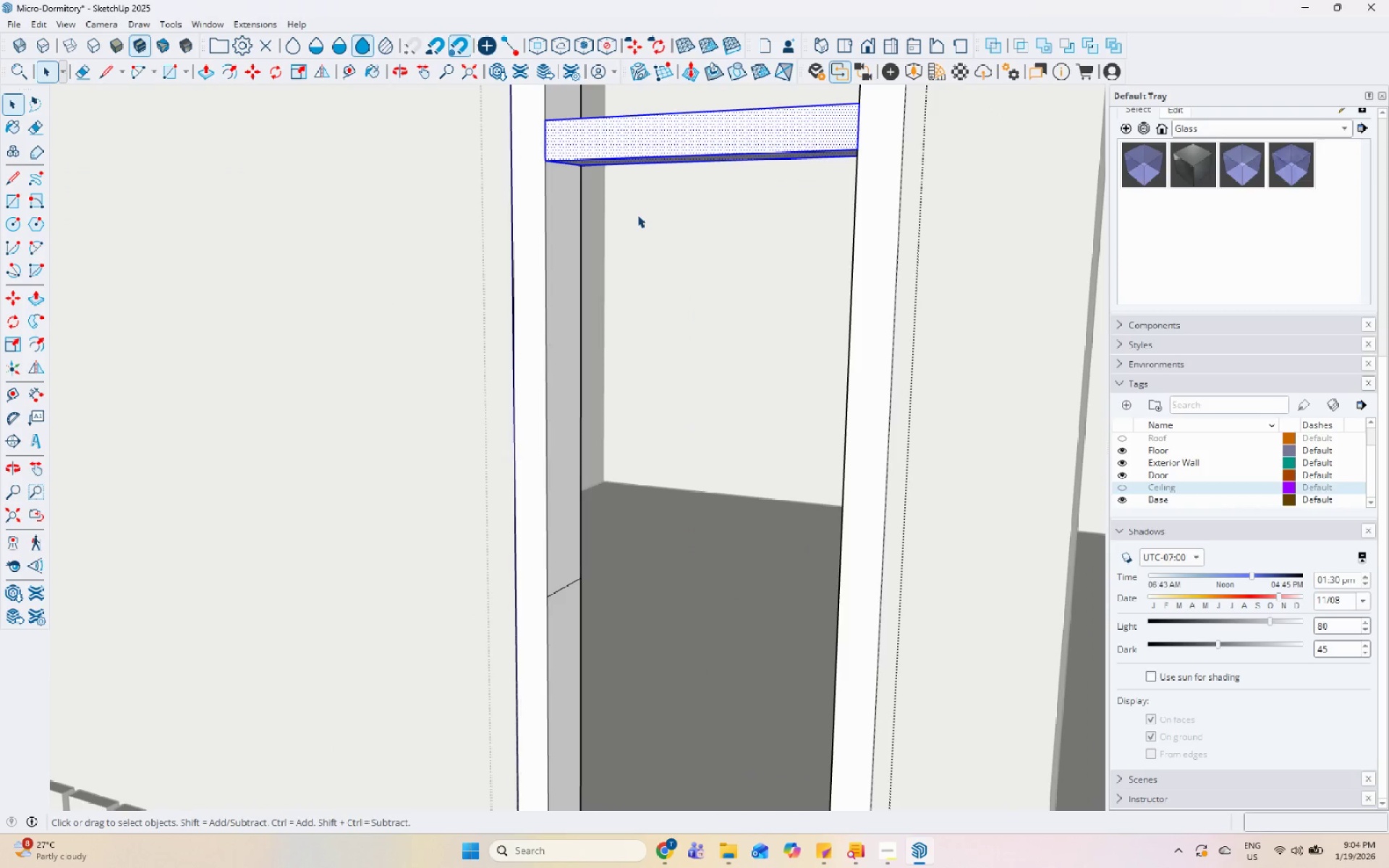 
key(M)
 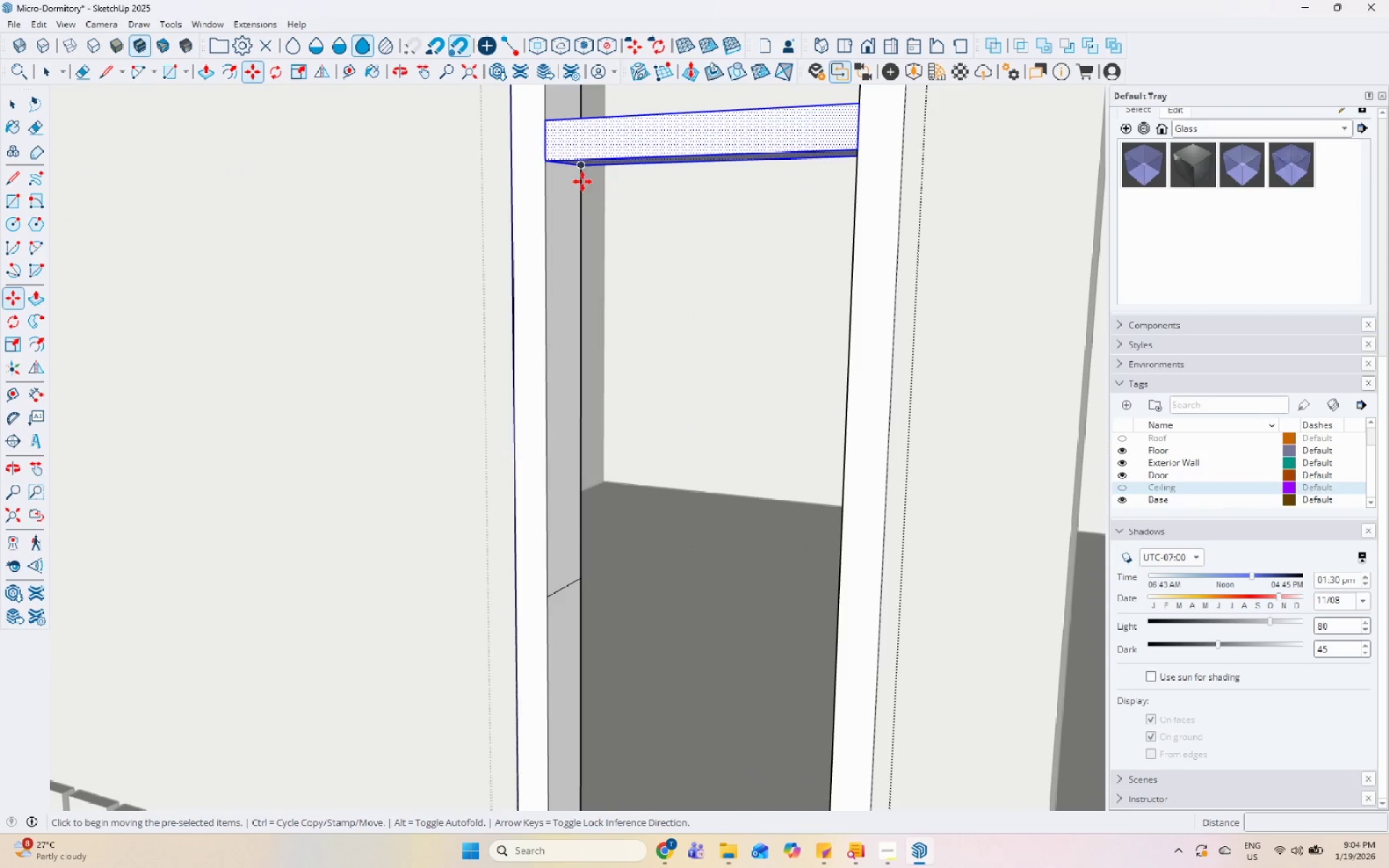 
key(Control+ControlLeft)
 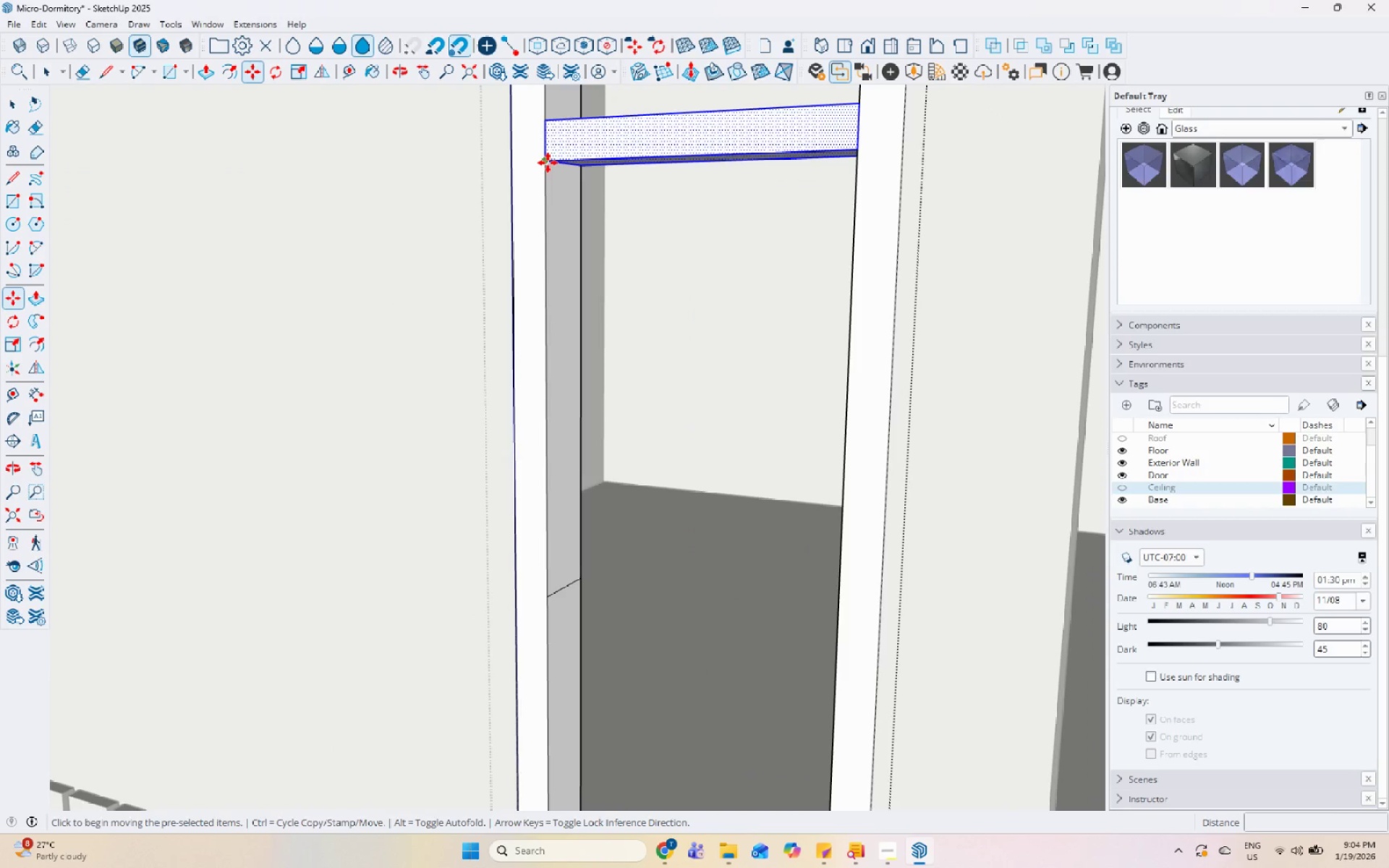 
left_click([548, 163])
 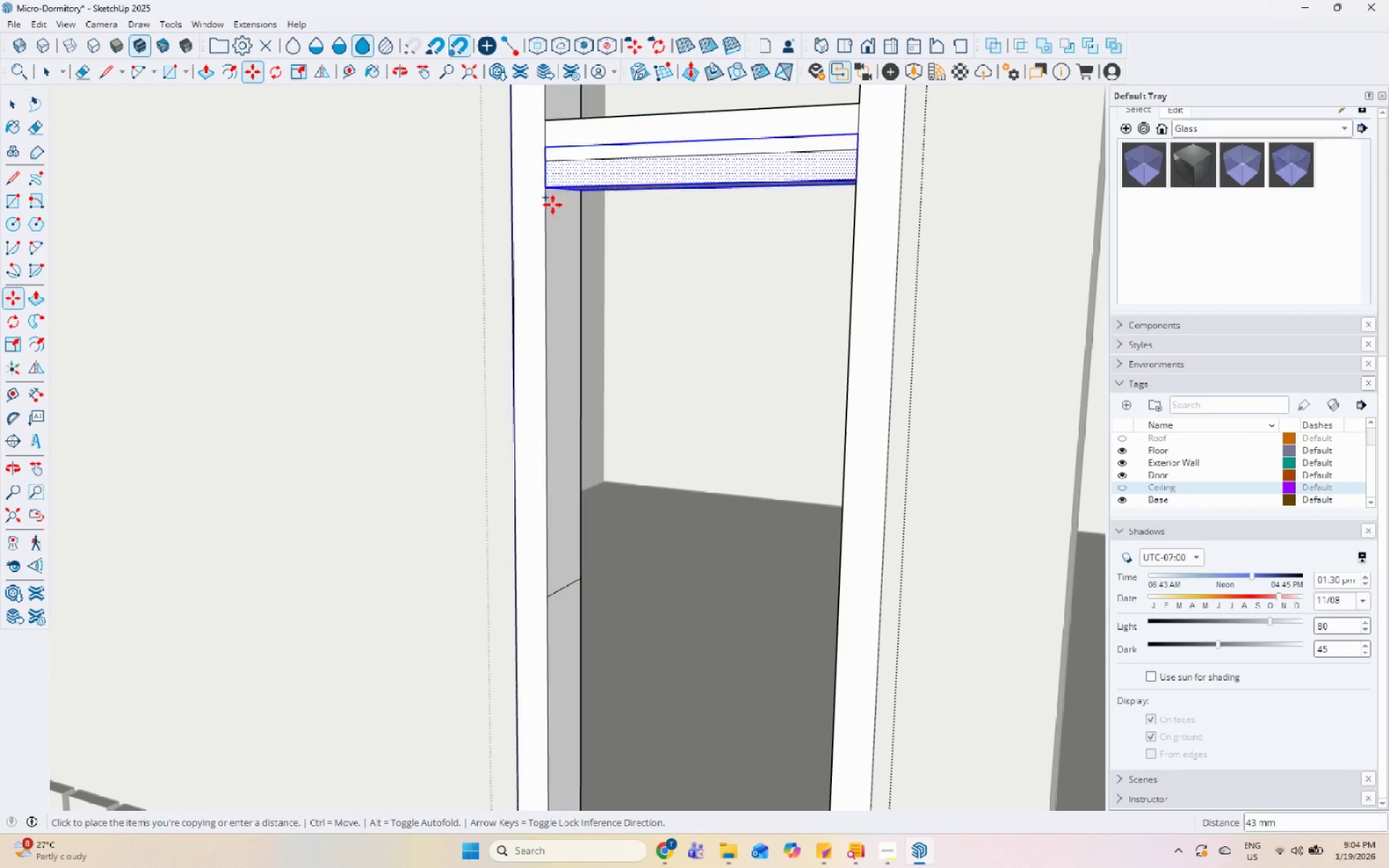 
scroll: coordinate [544, 300], scroll_direction: down, amount: 3.0
 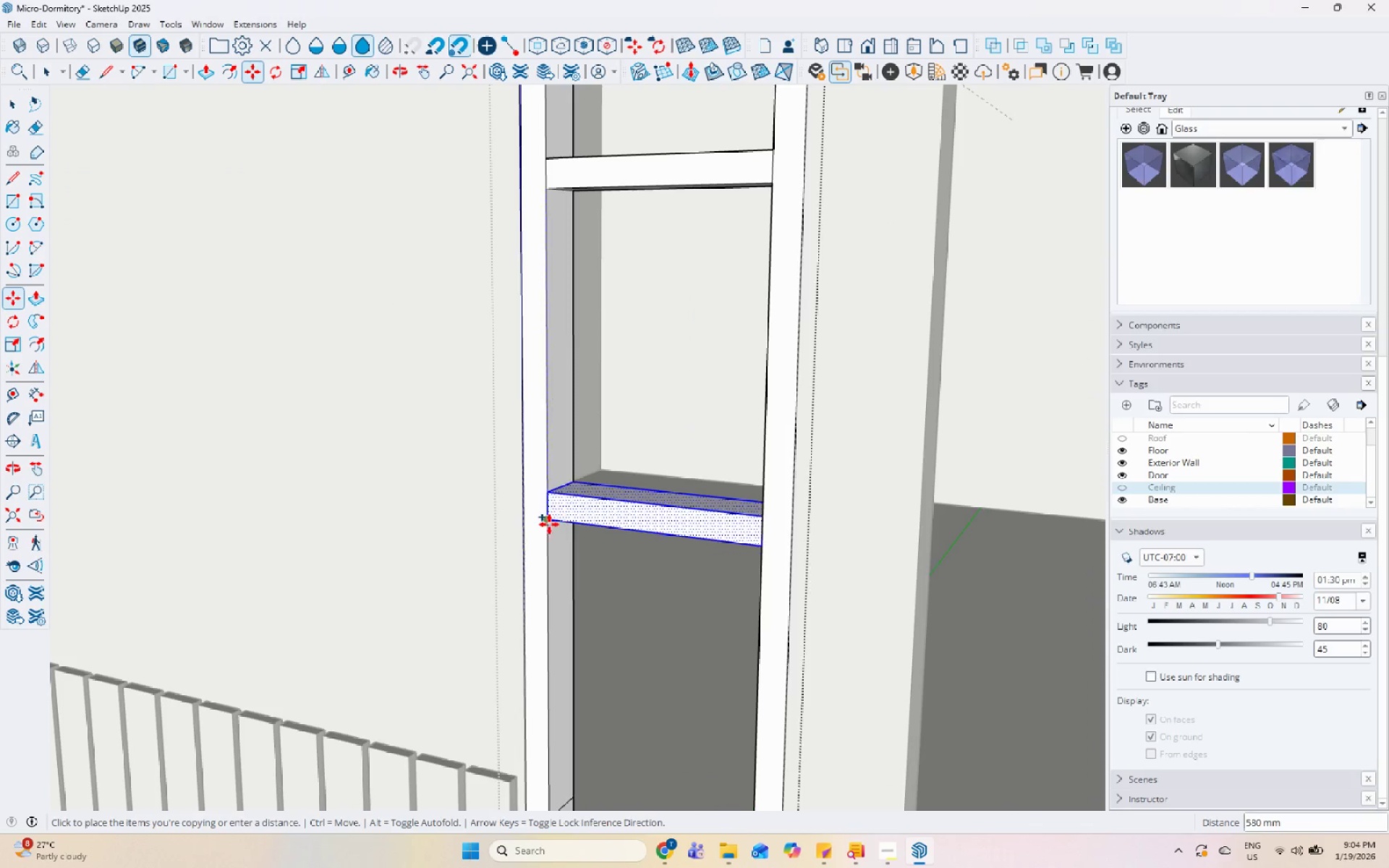 
left_click([545, 522])
 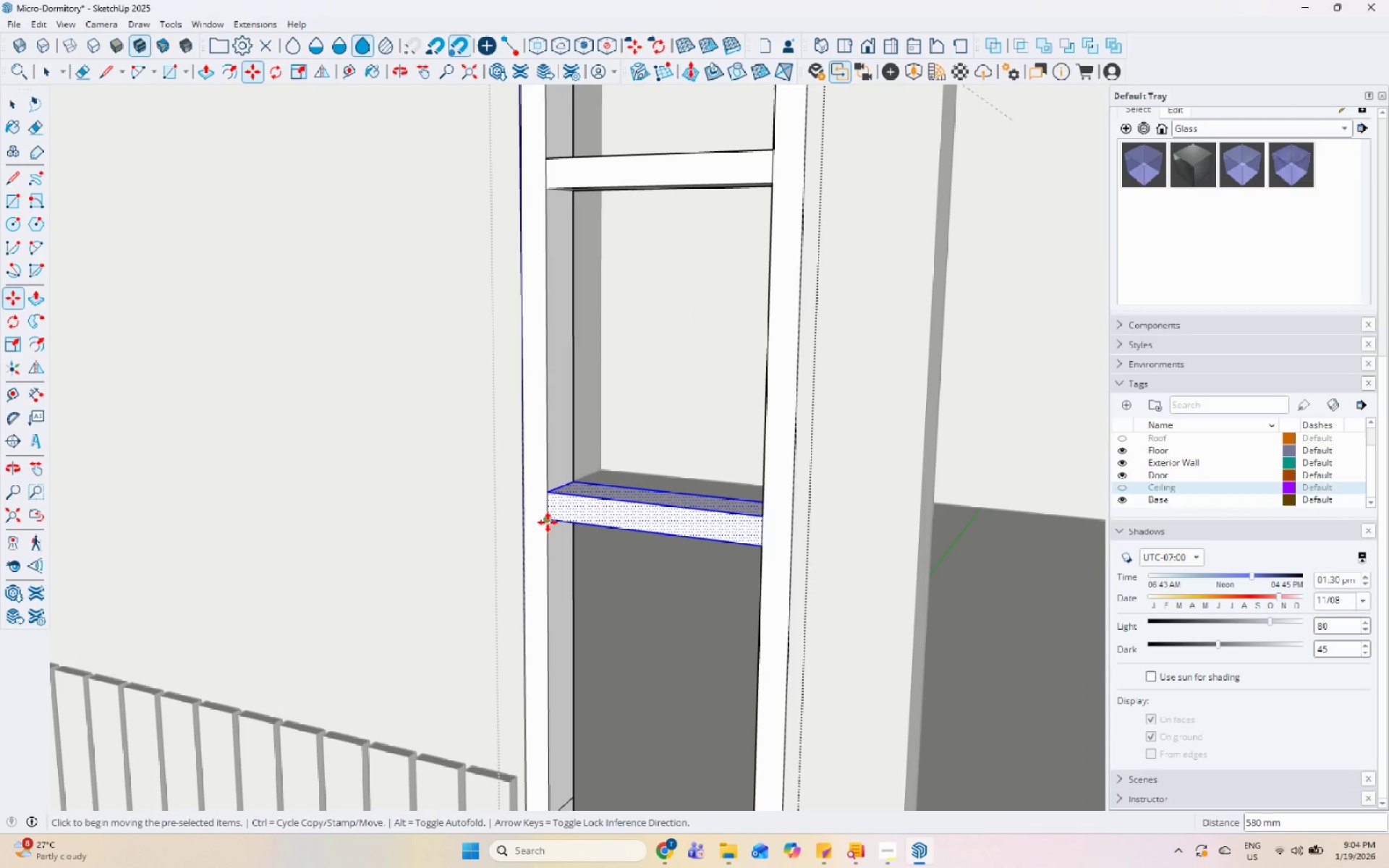 
left_click([548, 521])
 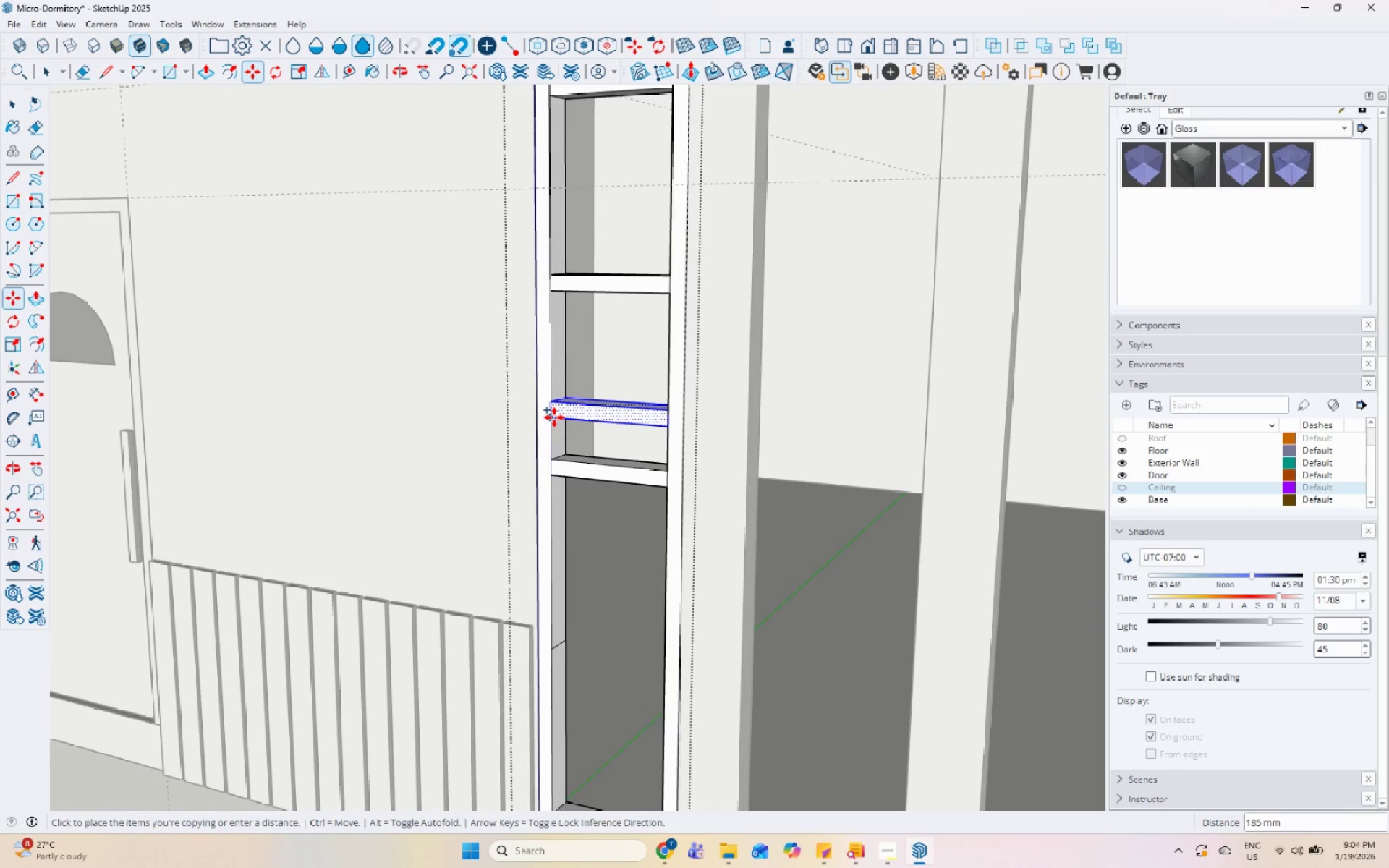 
key(Control+ControlLeft)
 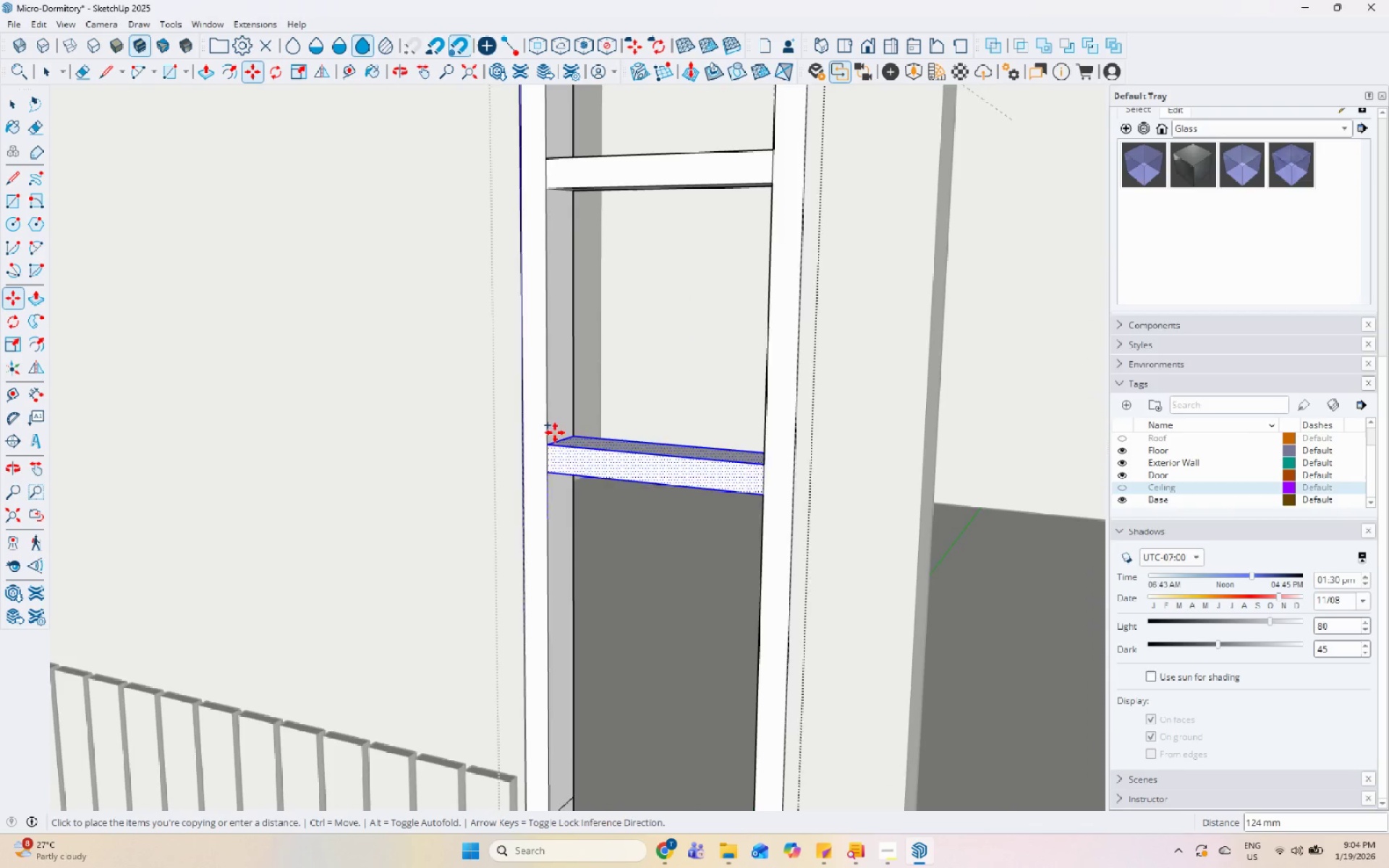 
scroll: coordinate [554, 417], scroll_direction: down, amount: 6.0
 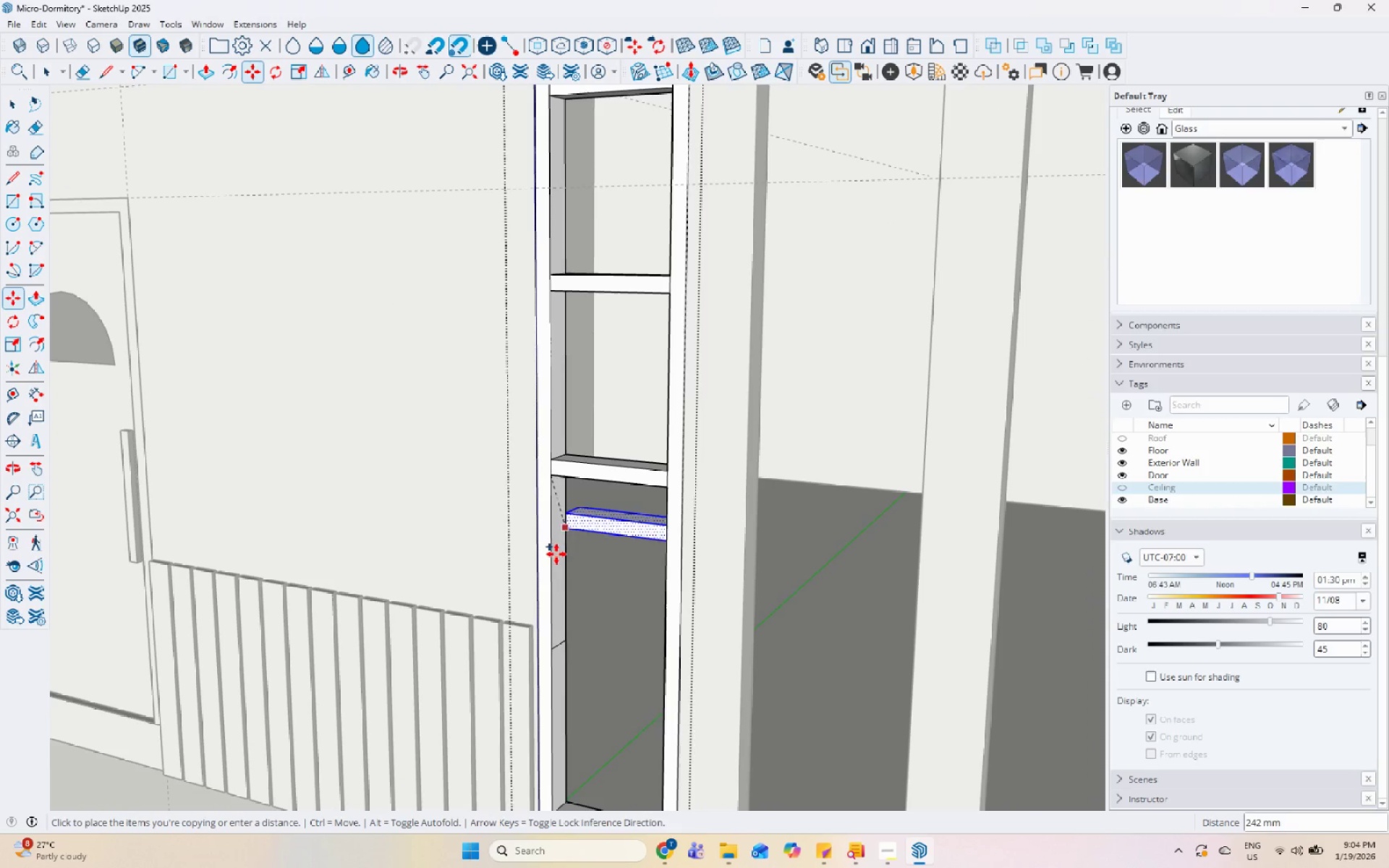 
scroll: coordinate [582, 639], scroll_direction: up, amount: 3.0
 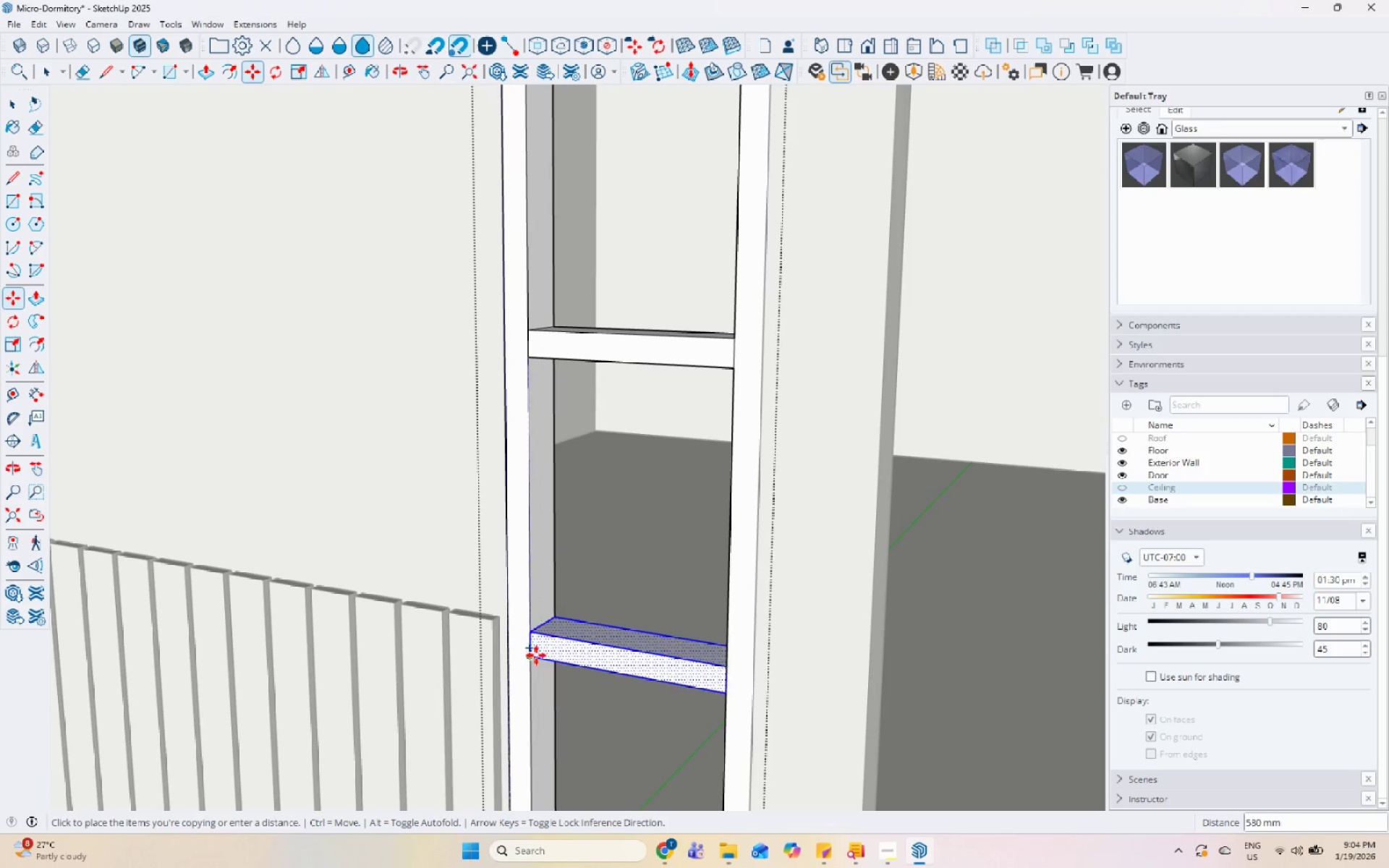 
left_click([531, 660])
 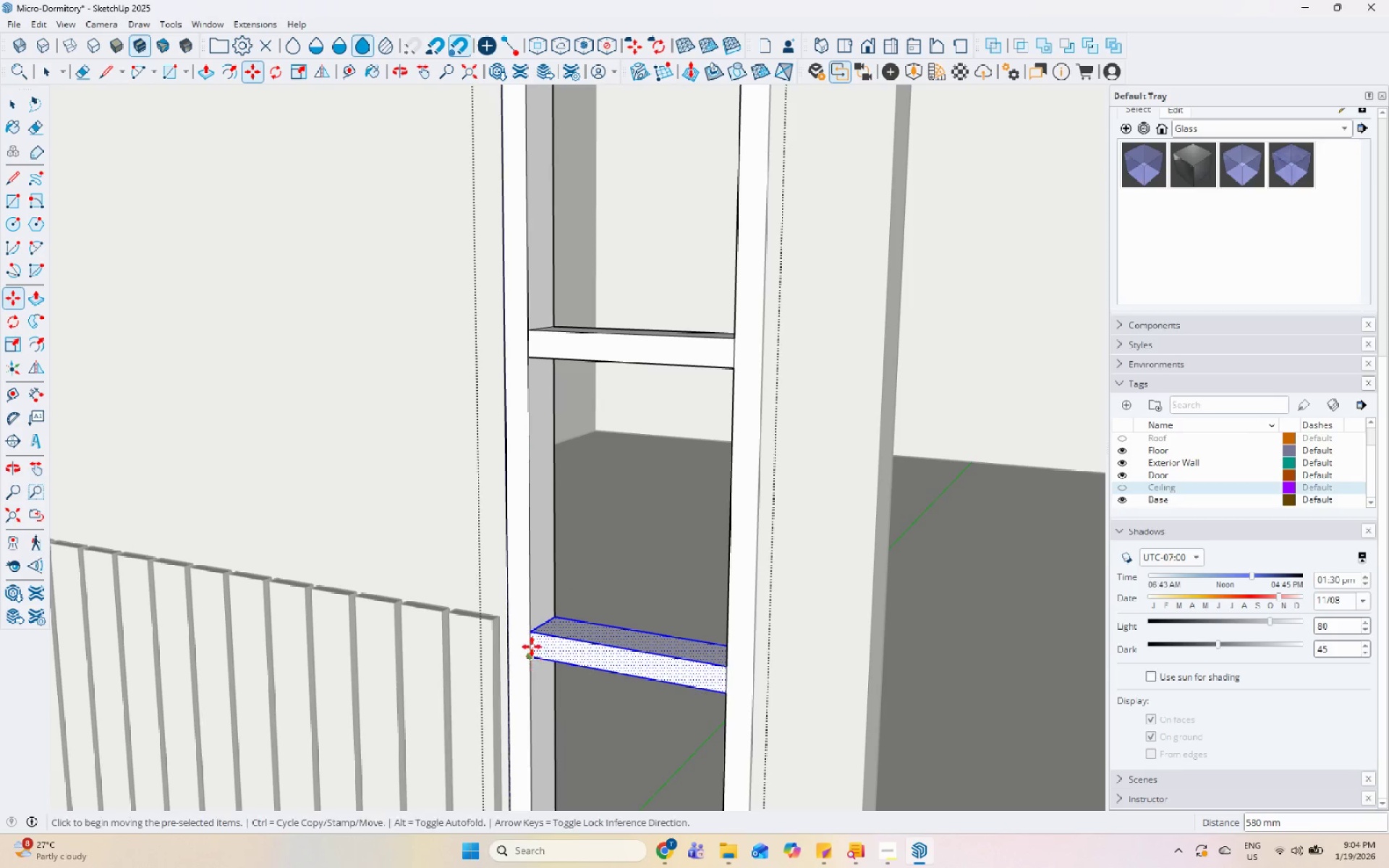 
key(Space)
 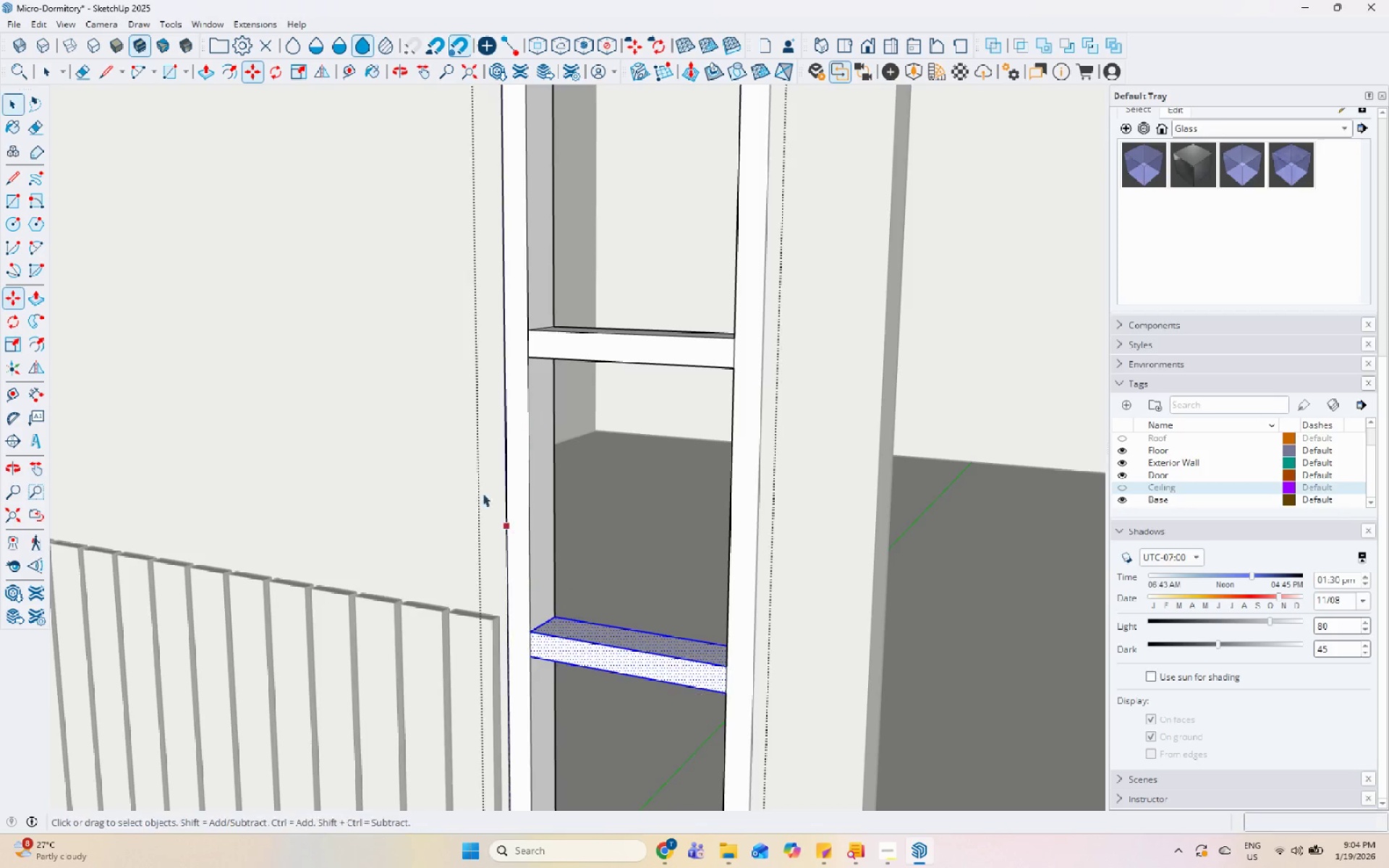 
scroll: coordinate [461, 522], scroll_direction: down, amount: 13.0
 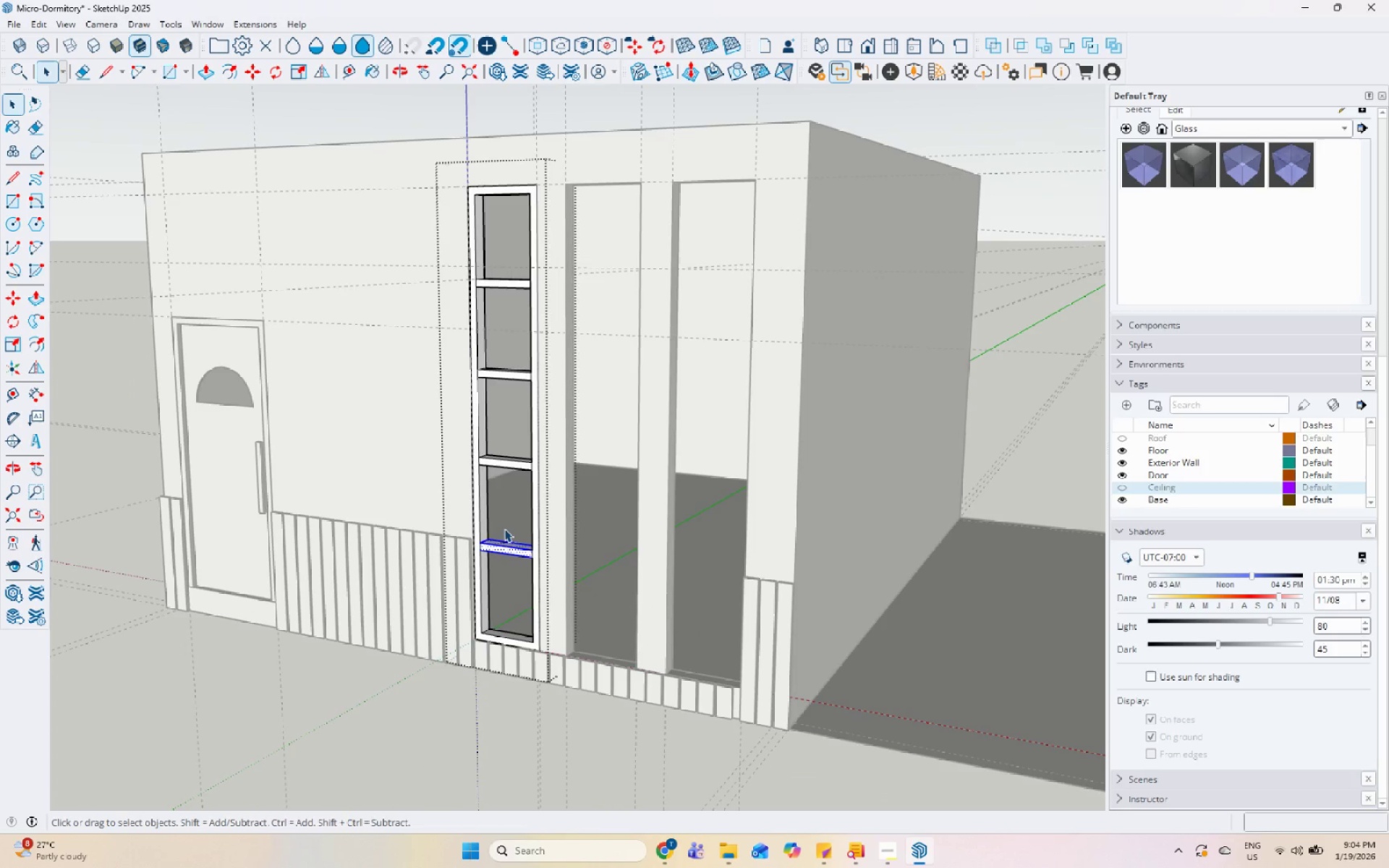 
key(Escape)
 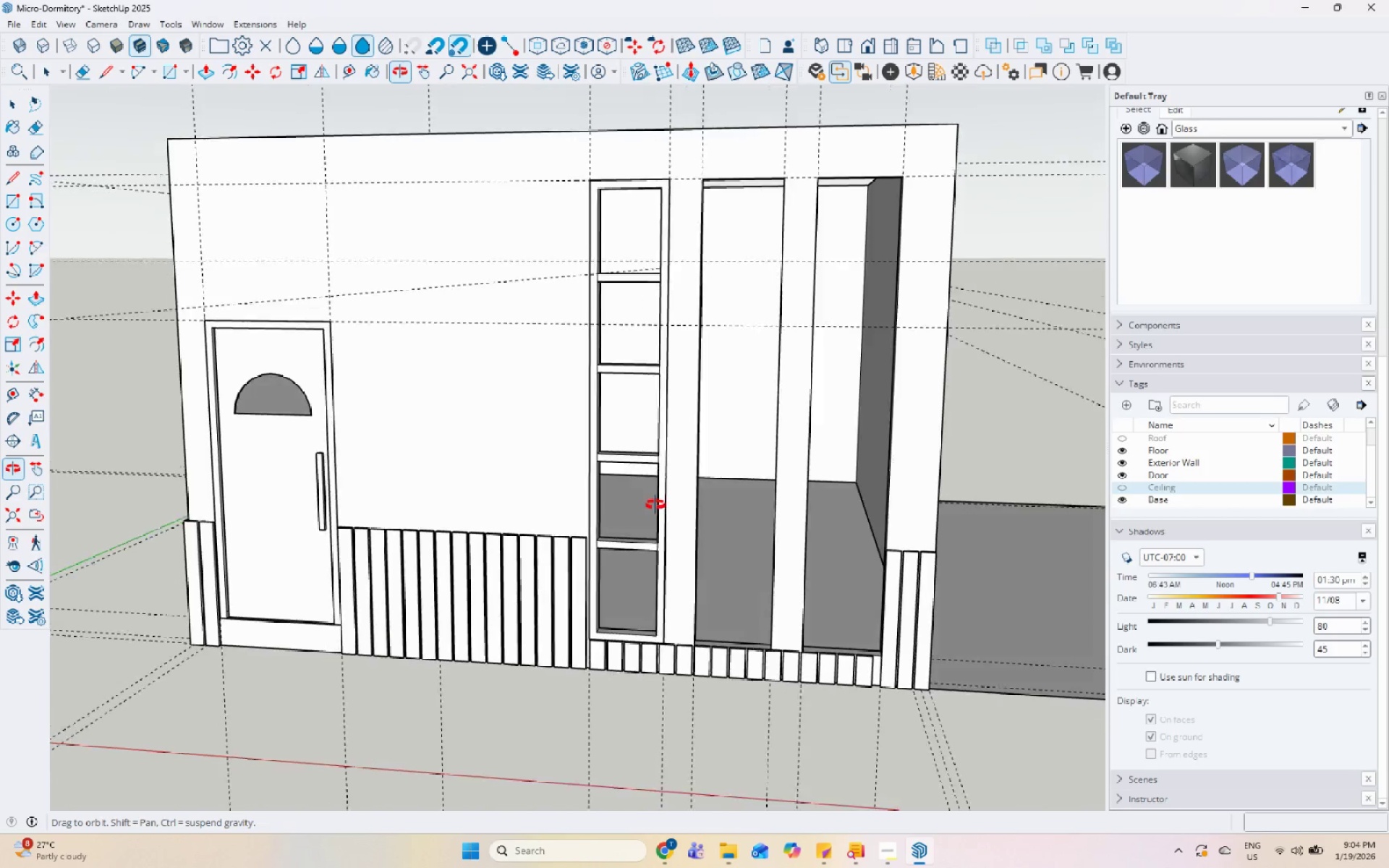 
scroll: coordinate [483, 456], scroll_direction: down, amount: 4.0
 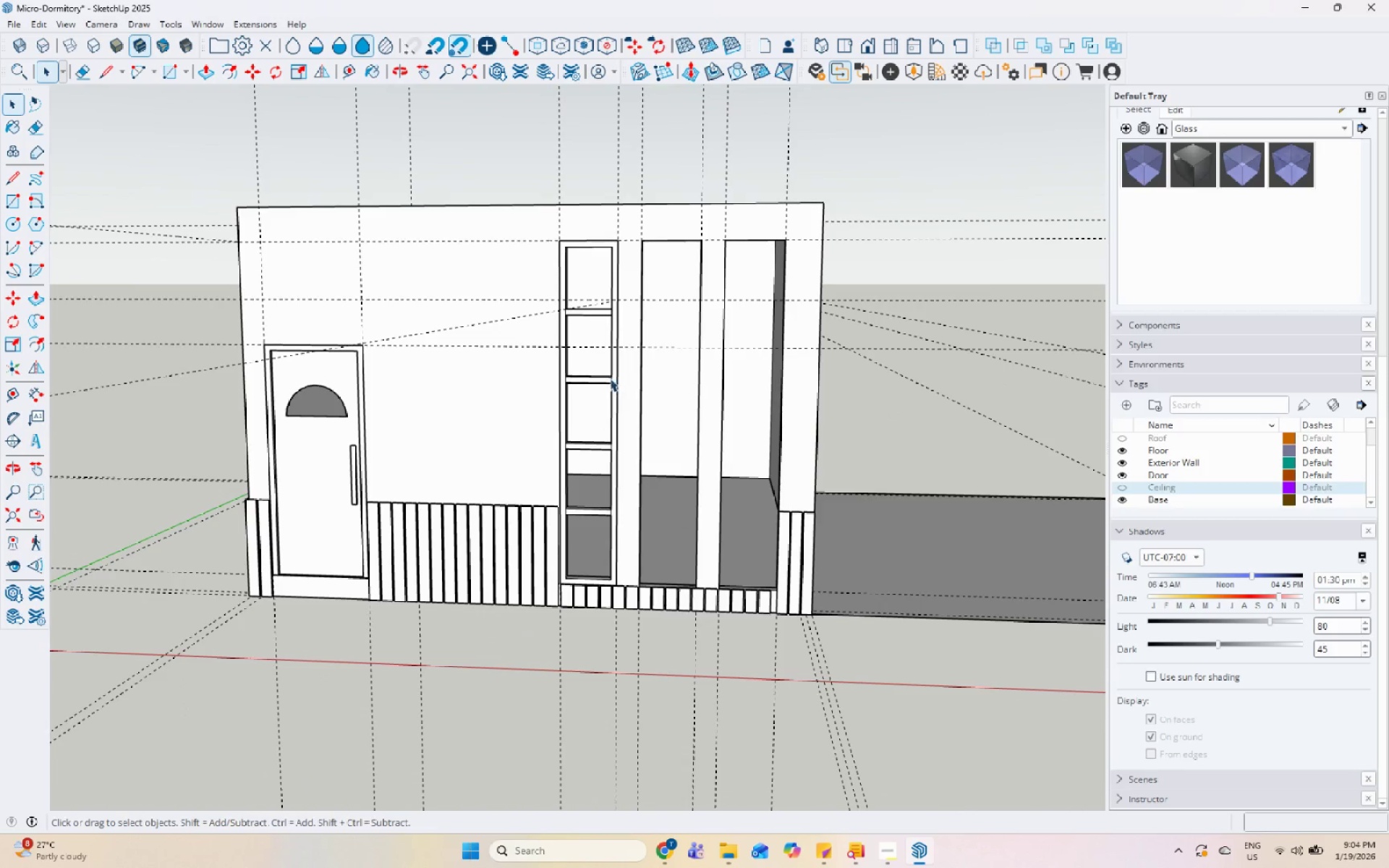 
left_click([603, 372])
 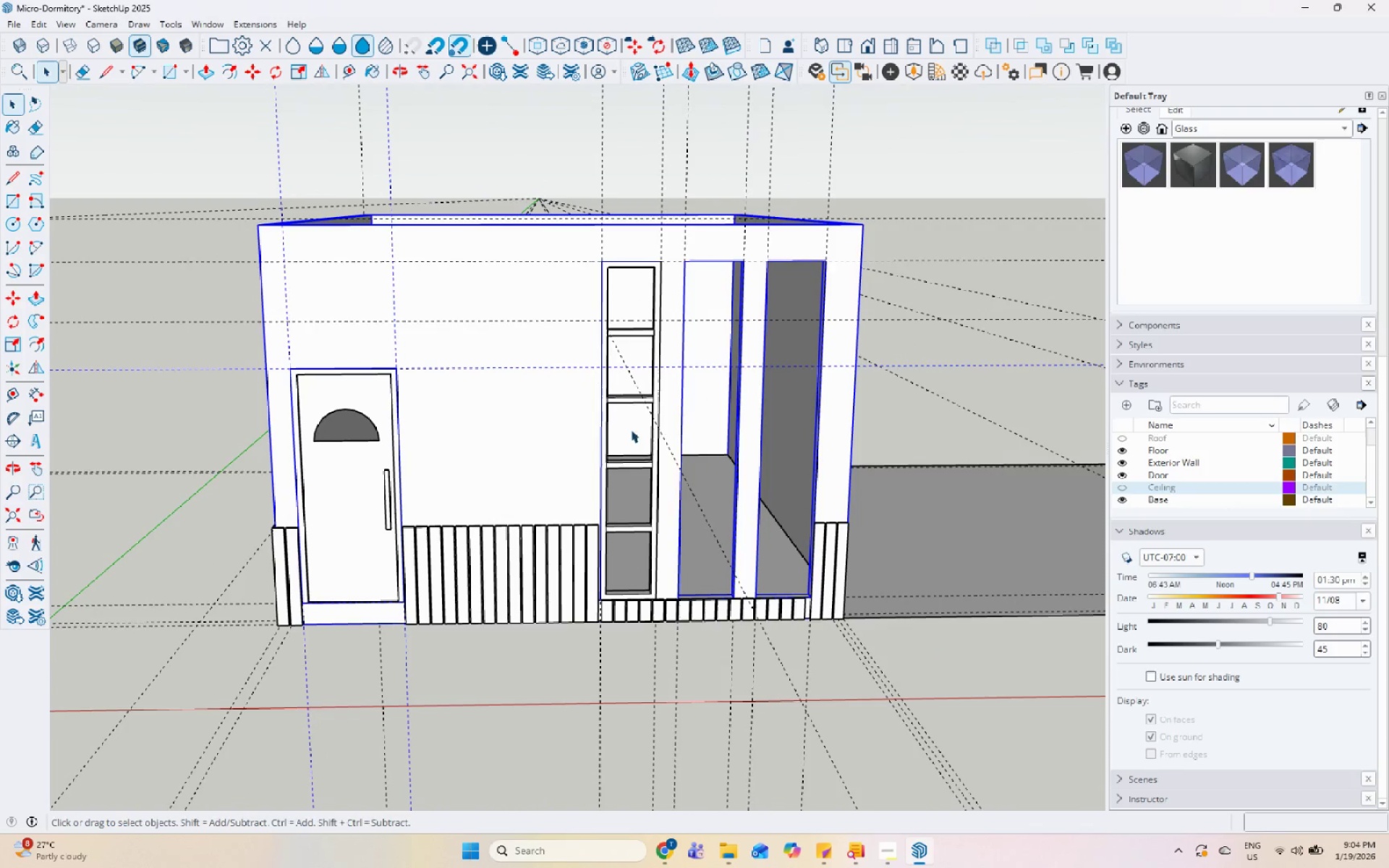 
left_click([625, 403])
 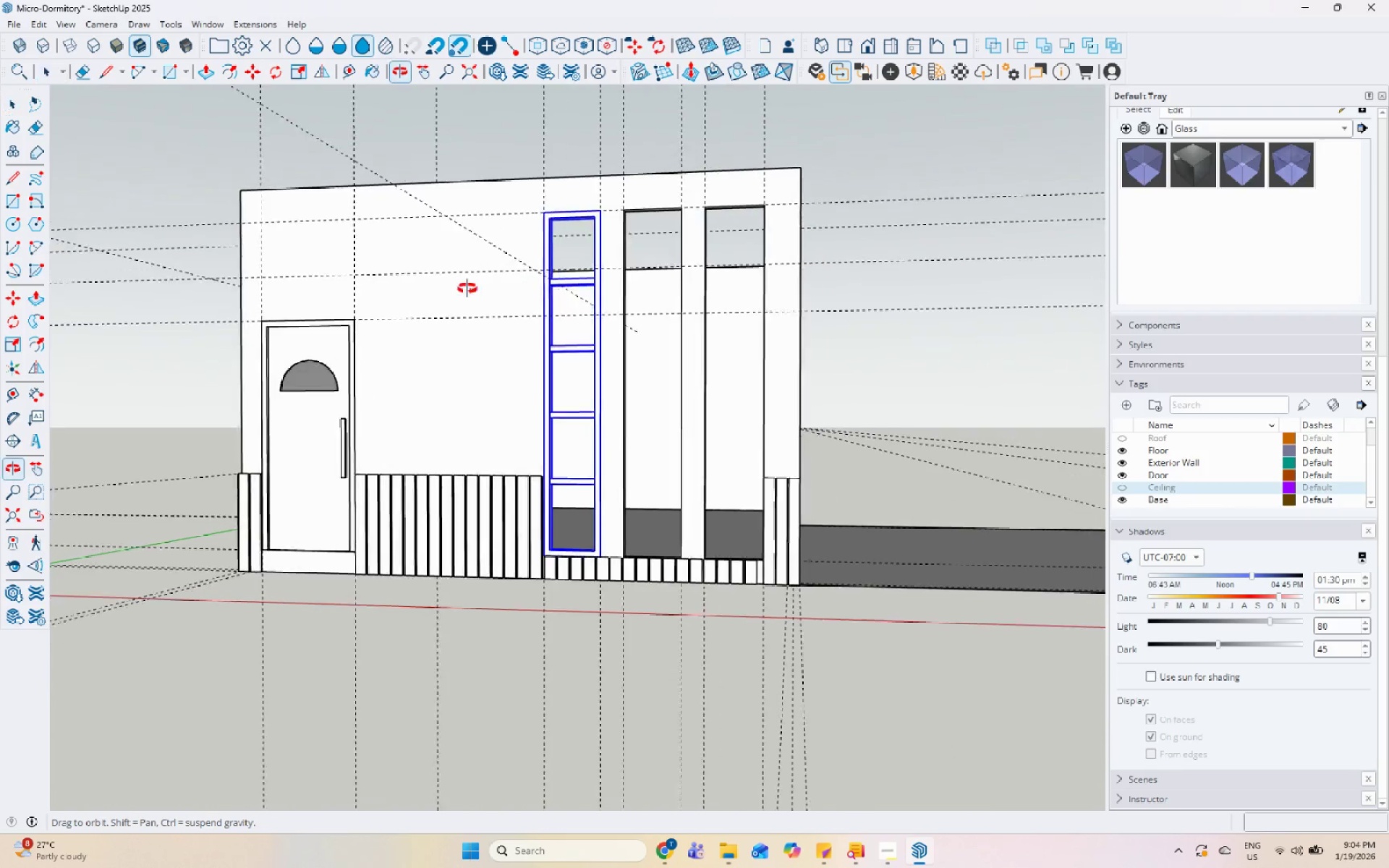 
scroll: coordinate [190, 272], scroll_direction: up, amount: 1.0
 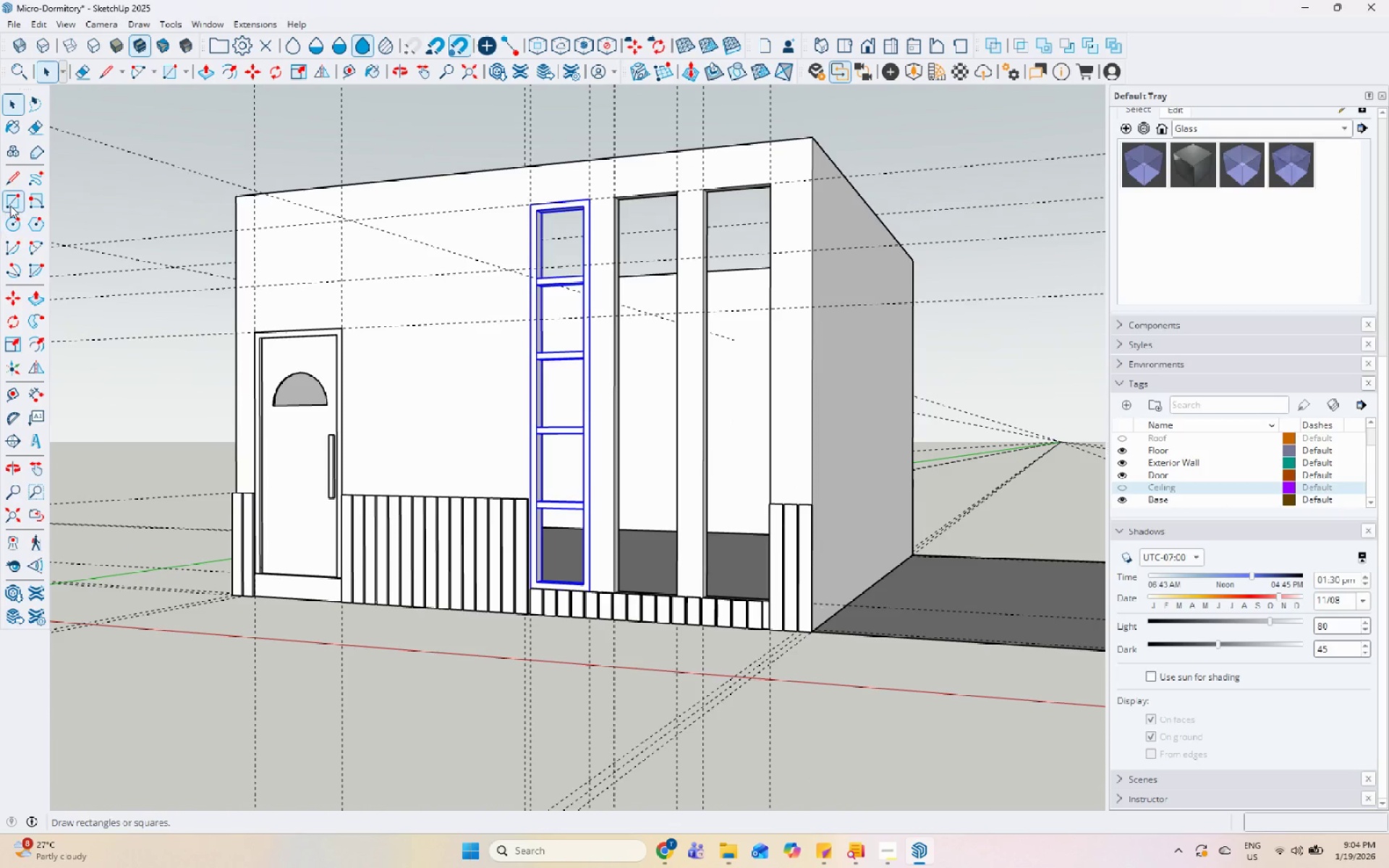 
left_click([10, 205])
 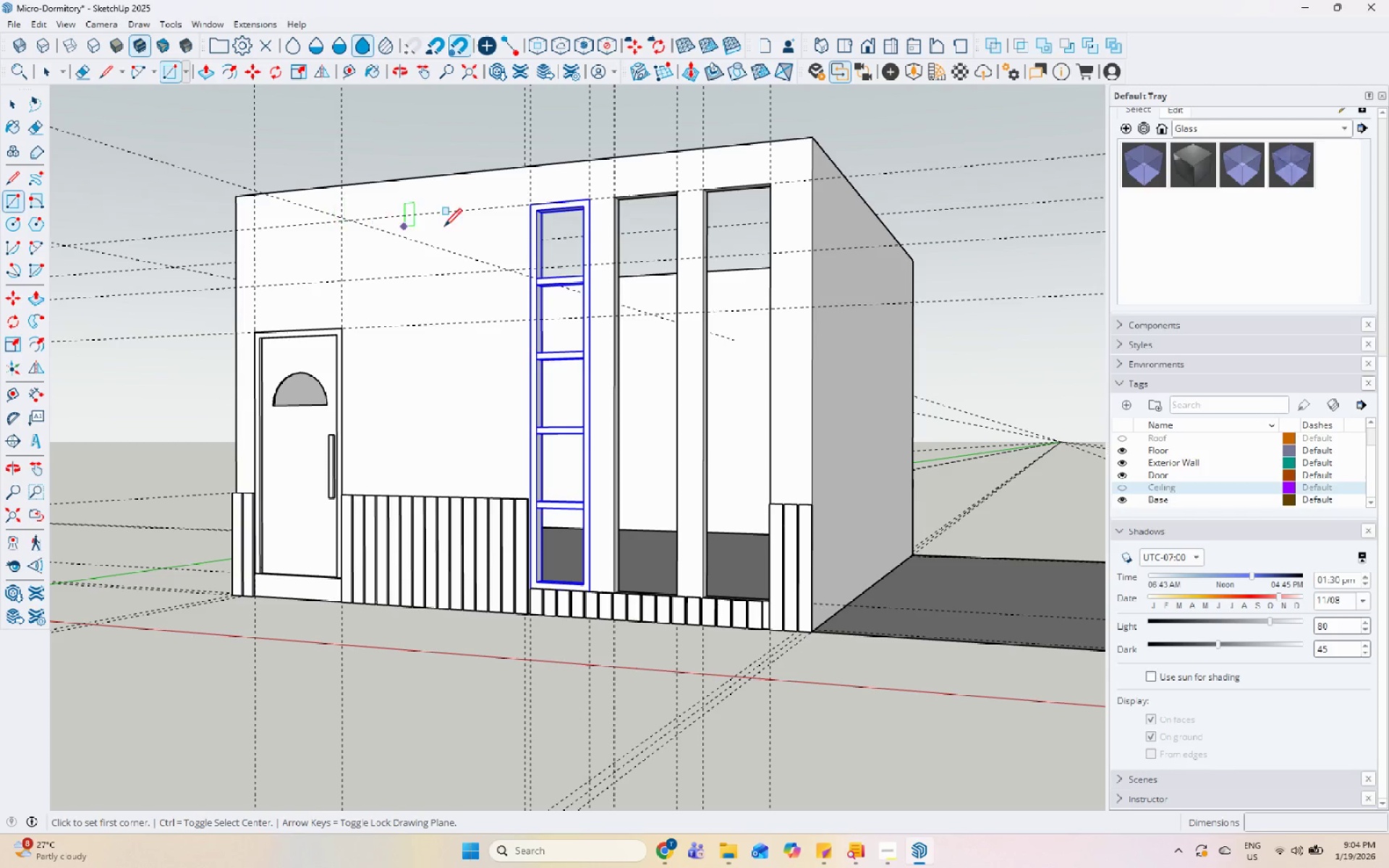 
scroll: coordinate [559, 182], scroll_direction: up, amount: 15.0
 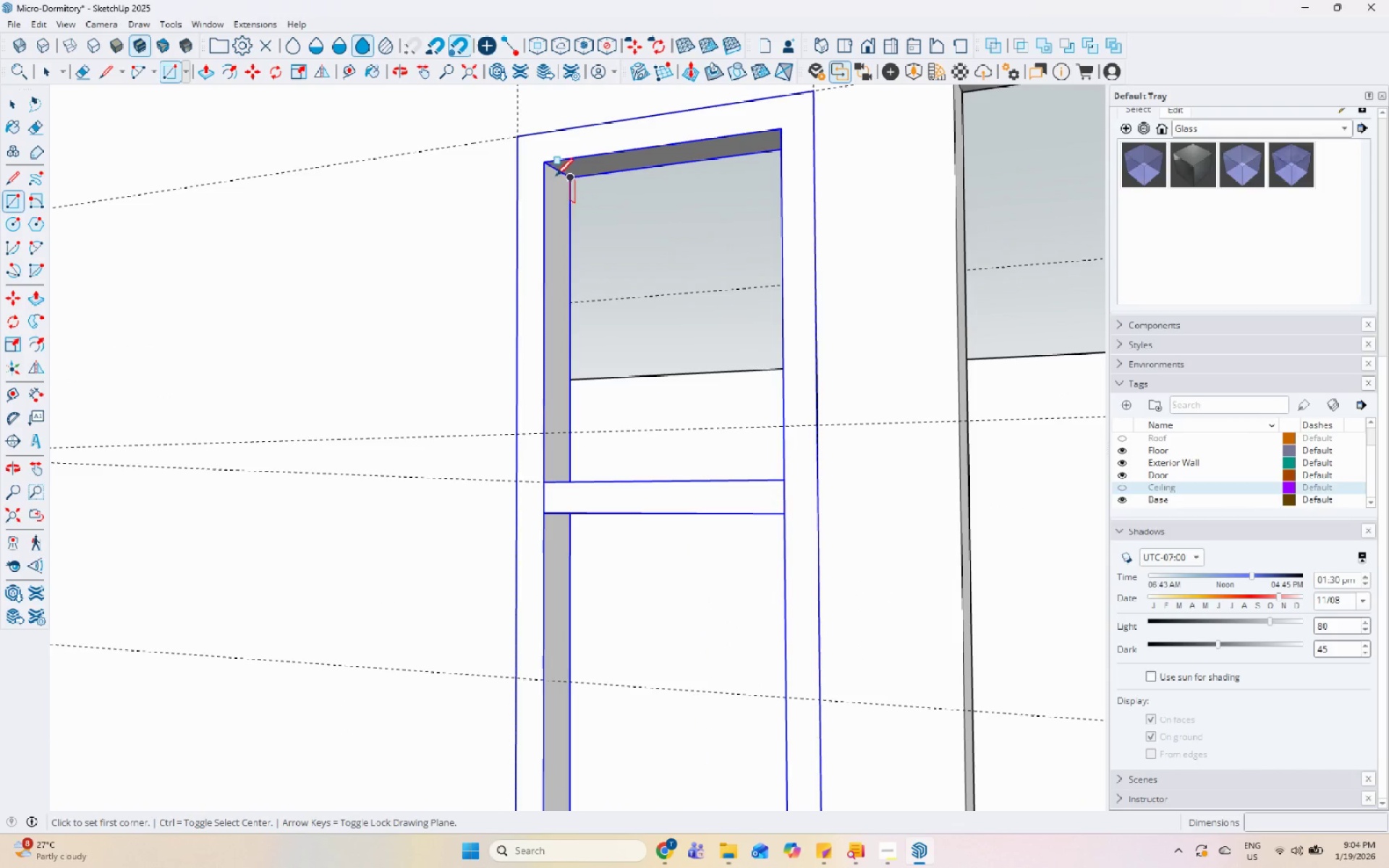 
left_click_drag(start_coordinate=[558, 174], to_coordinate=[572, 194])
 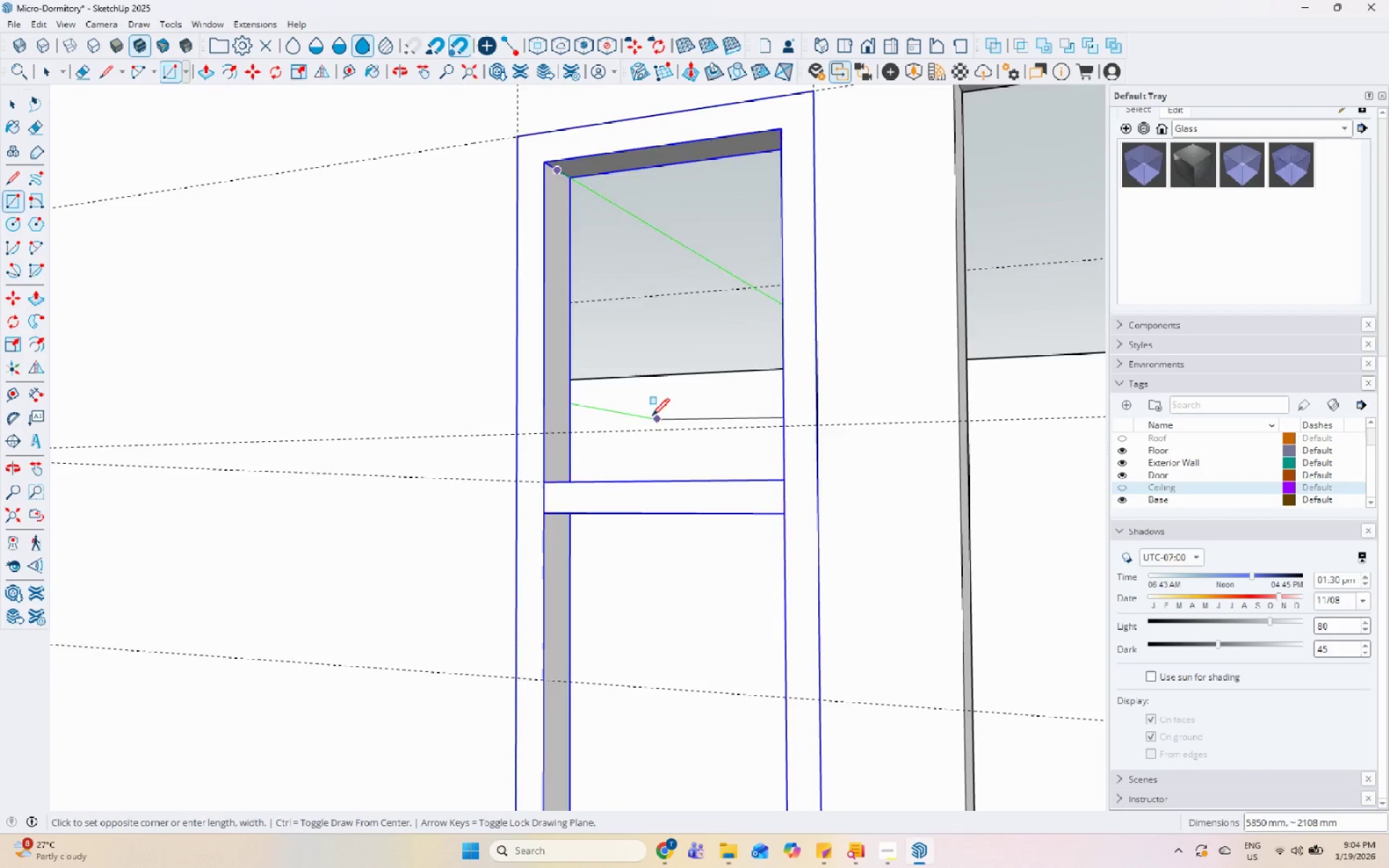 
scroll: coordinate [349, 353], scroll_direction: down, amount: 13.0
 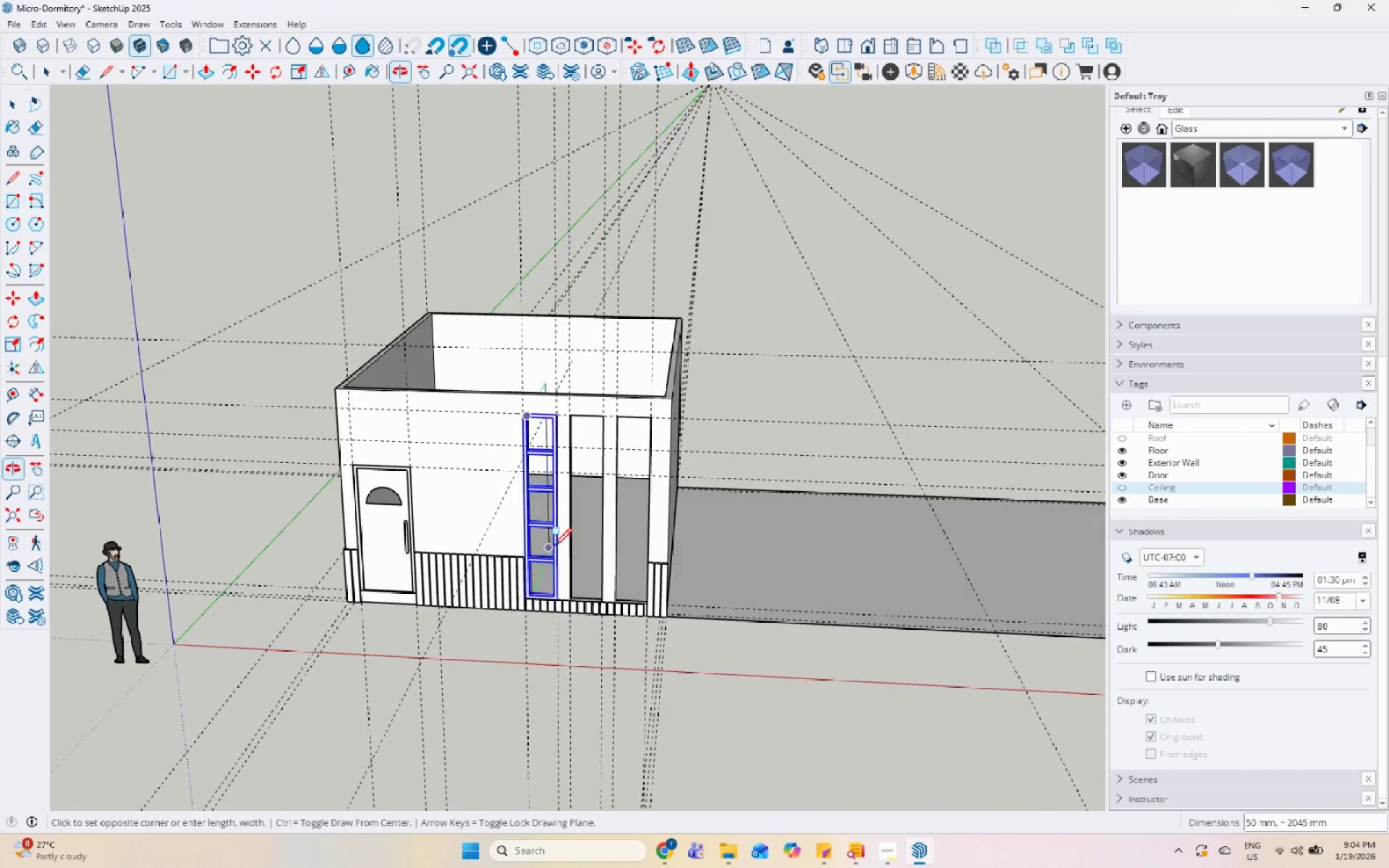 
scroll: coordinate [629, 604], scroll_direction: up, amount: 22.0
 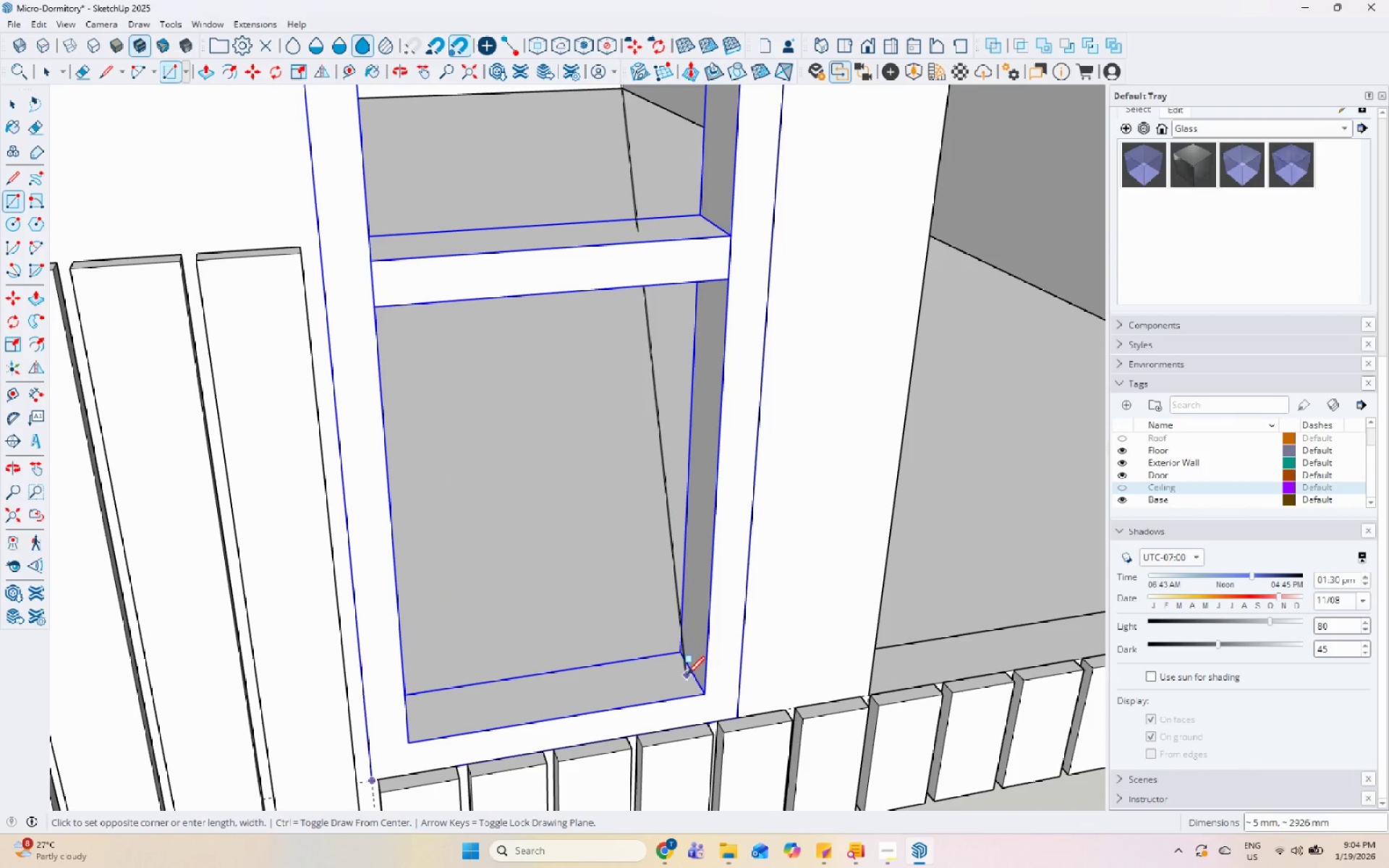 
left_click([693, 674])
 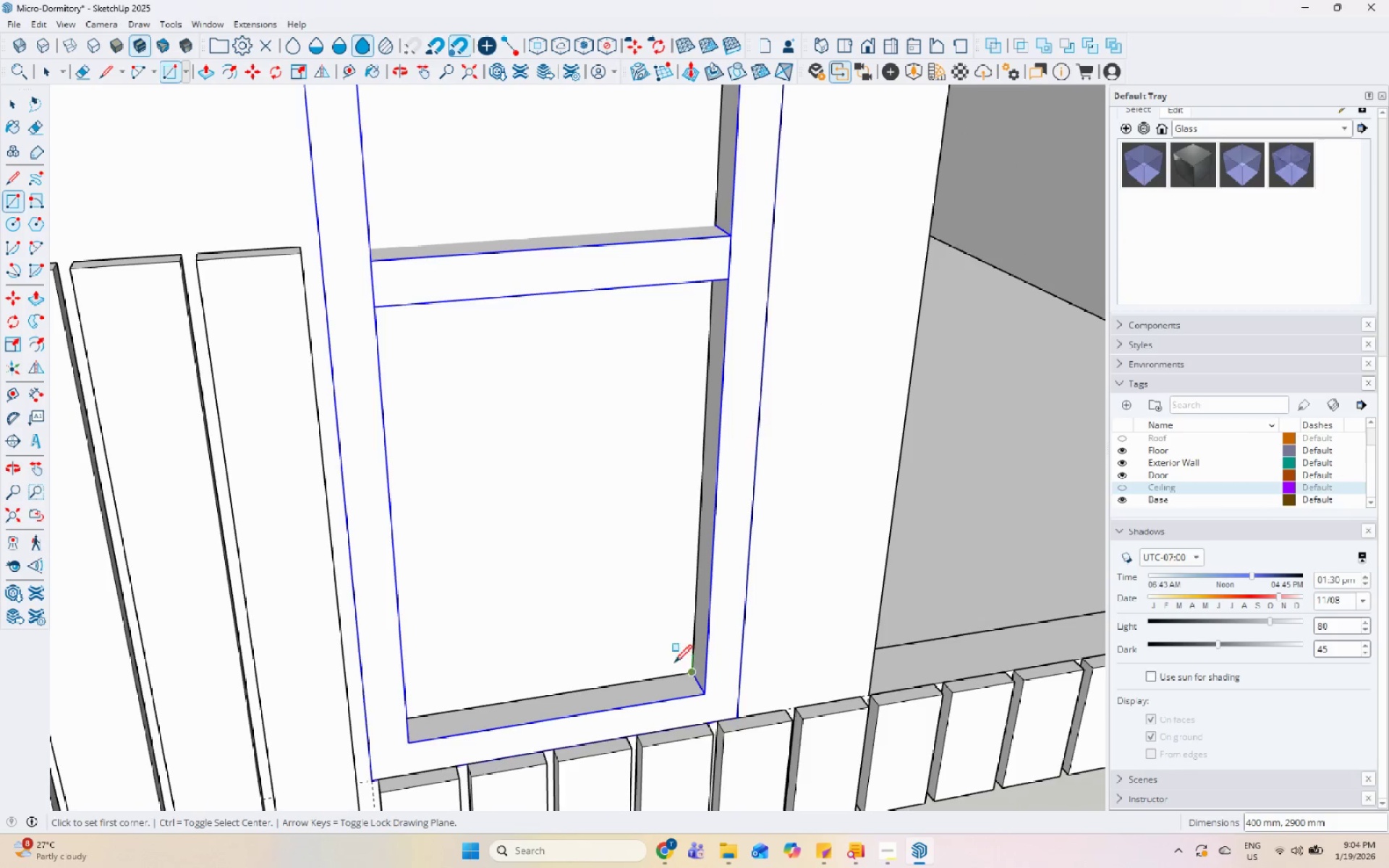 
key(Space)
 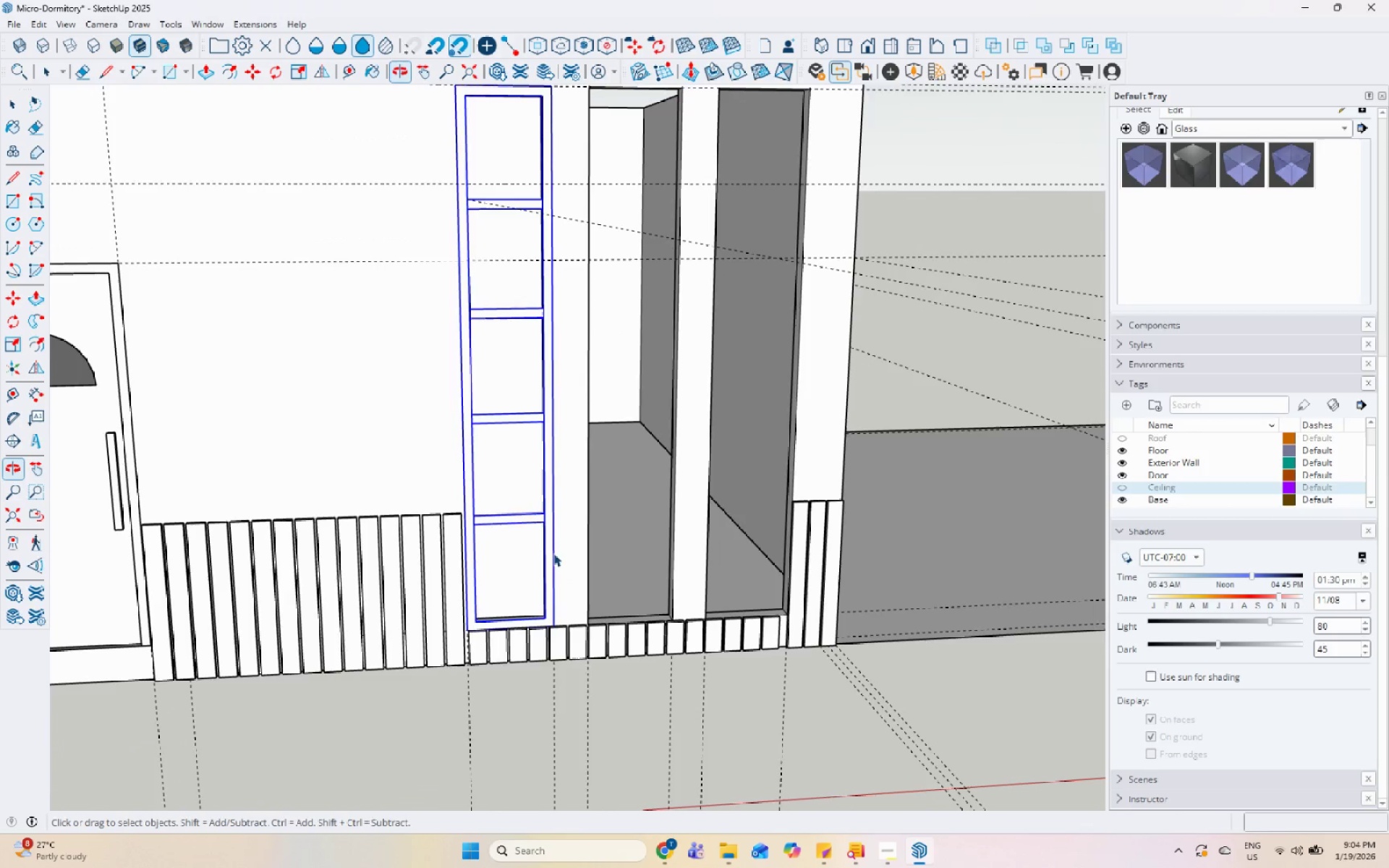 
scroll: coordinate [540, 686], scroll_direction: down, amount: 16.0
 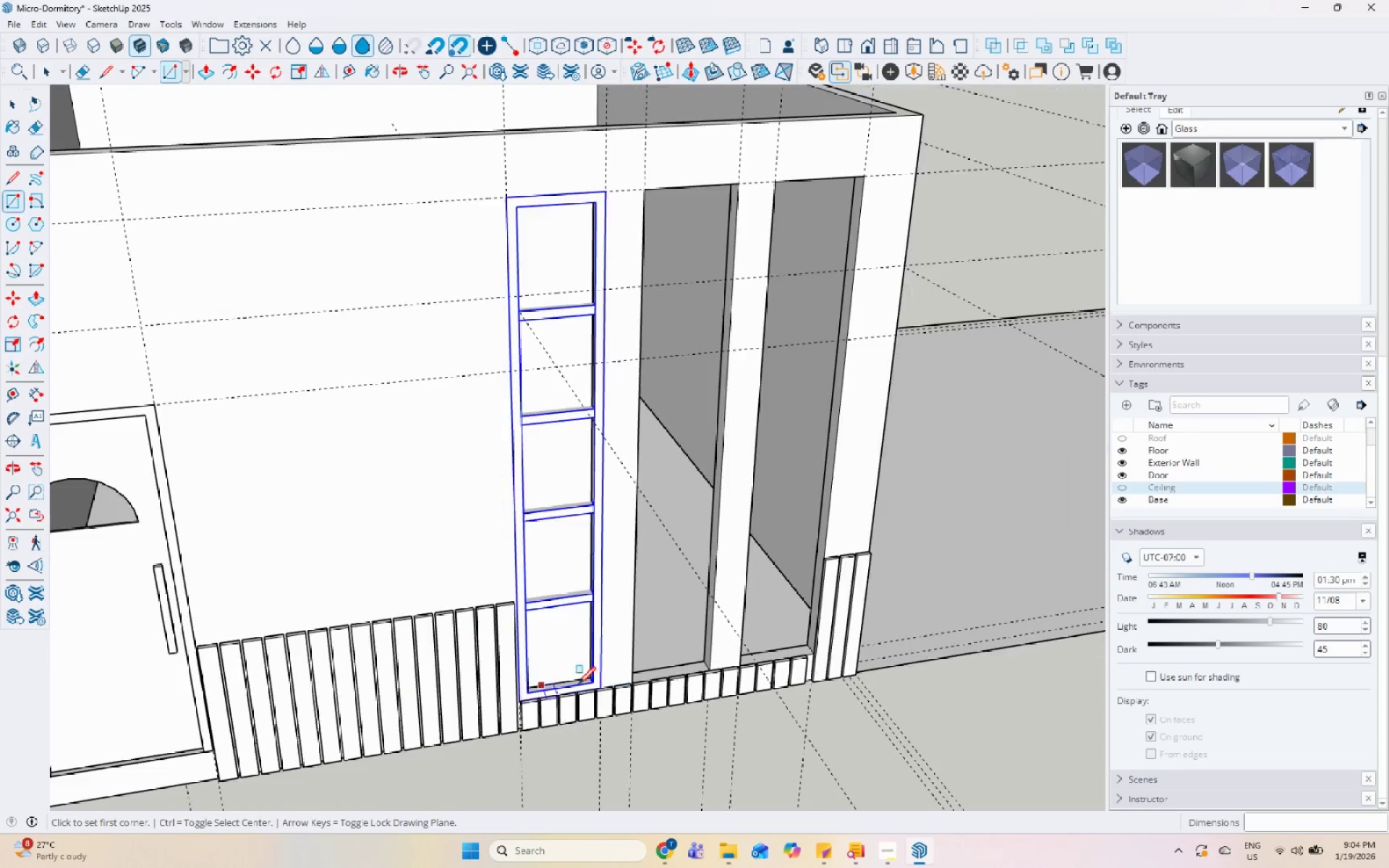 
key(Escape)
 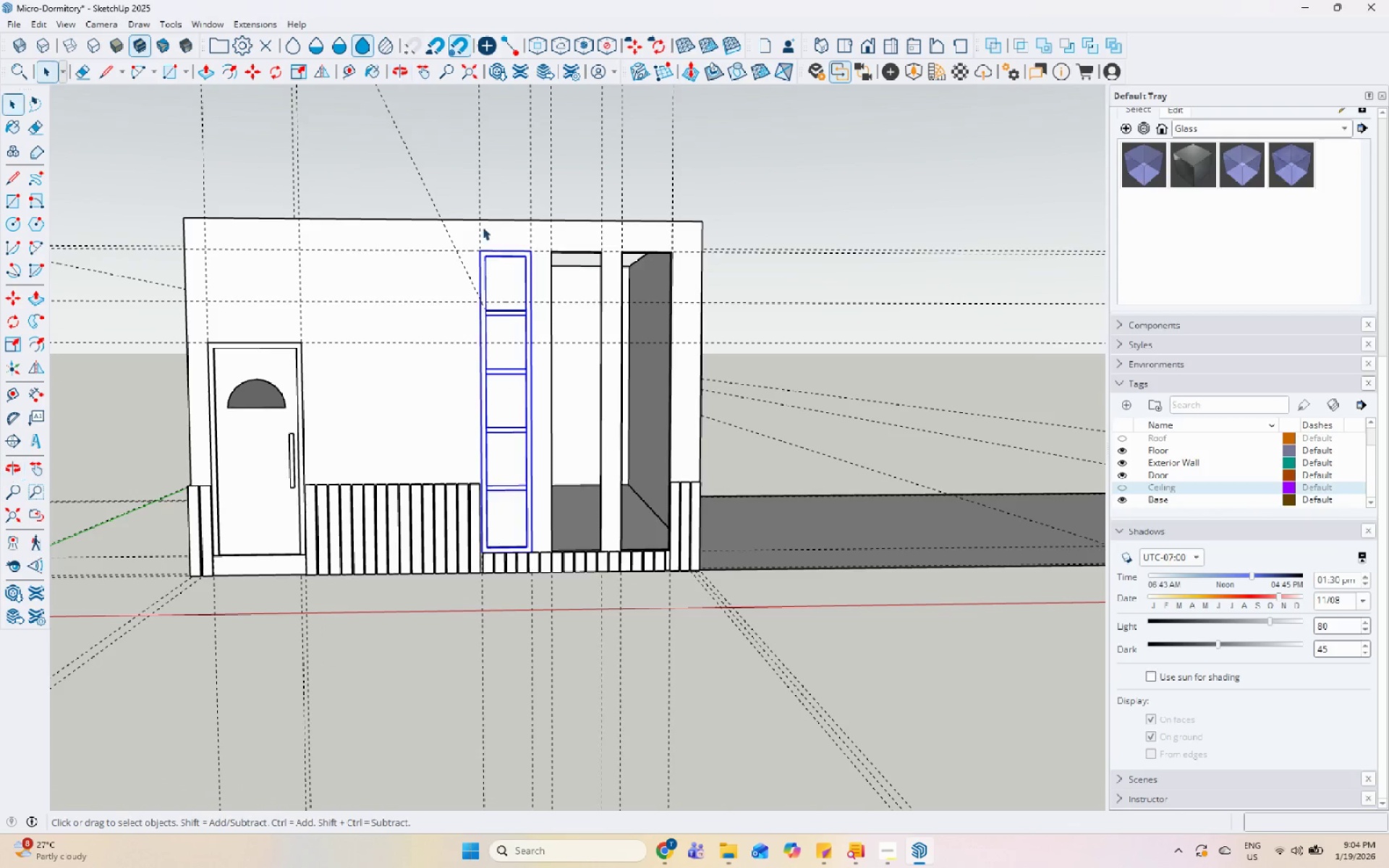 
scroll: coordinate [532, 504], scroll_direction: down, amount: 6.0
 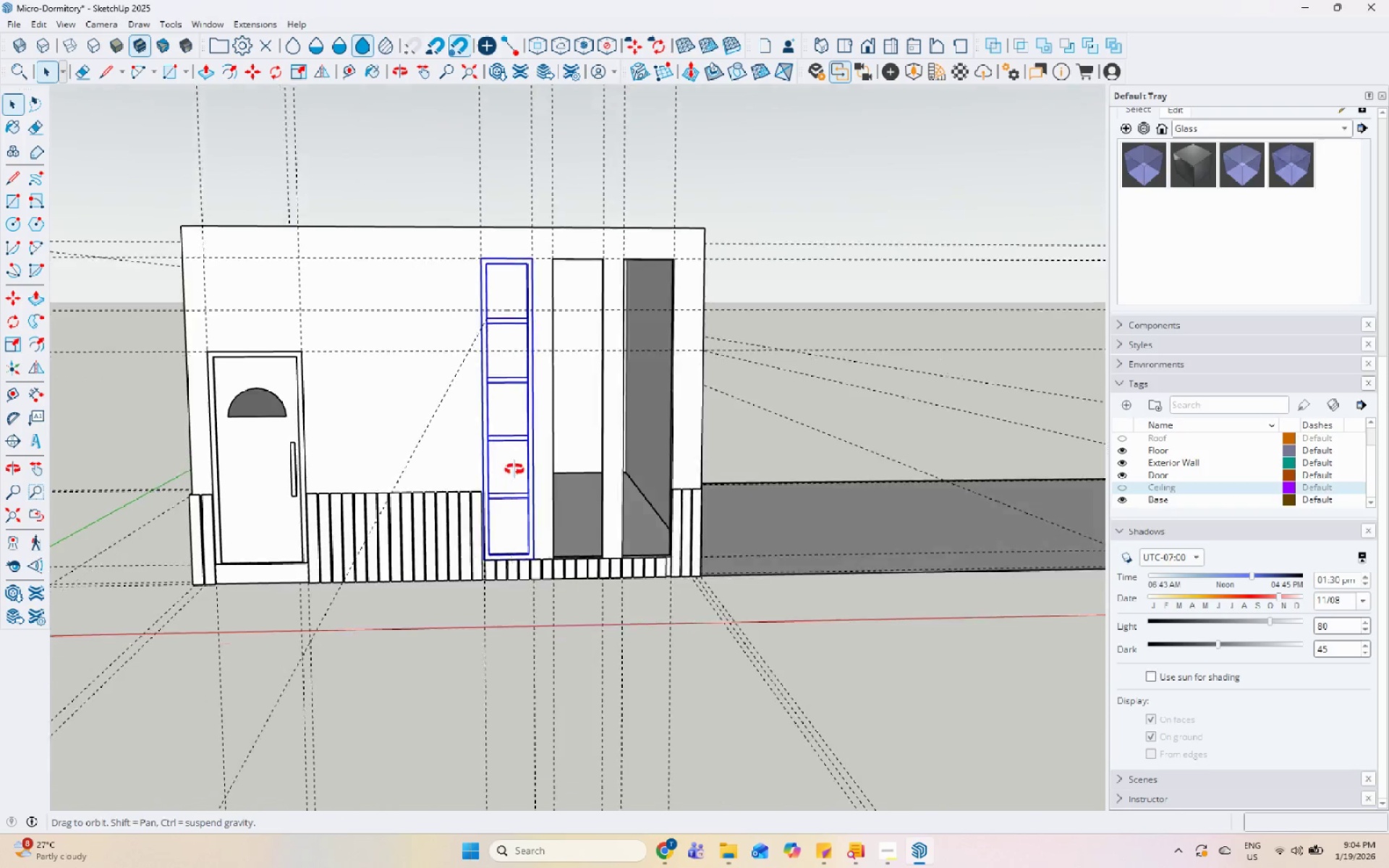 
left_click_drag(start_coordinate=[464, 222], to_coordinate=[558, 584])
 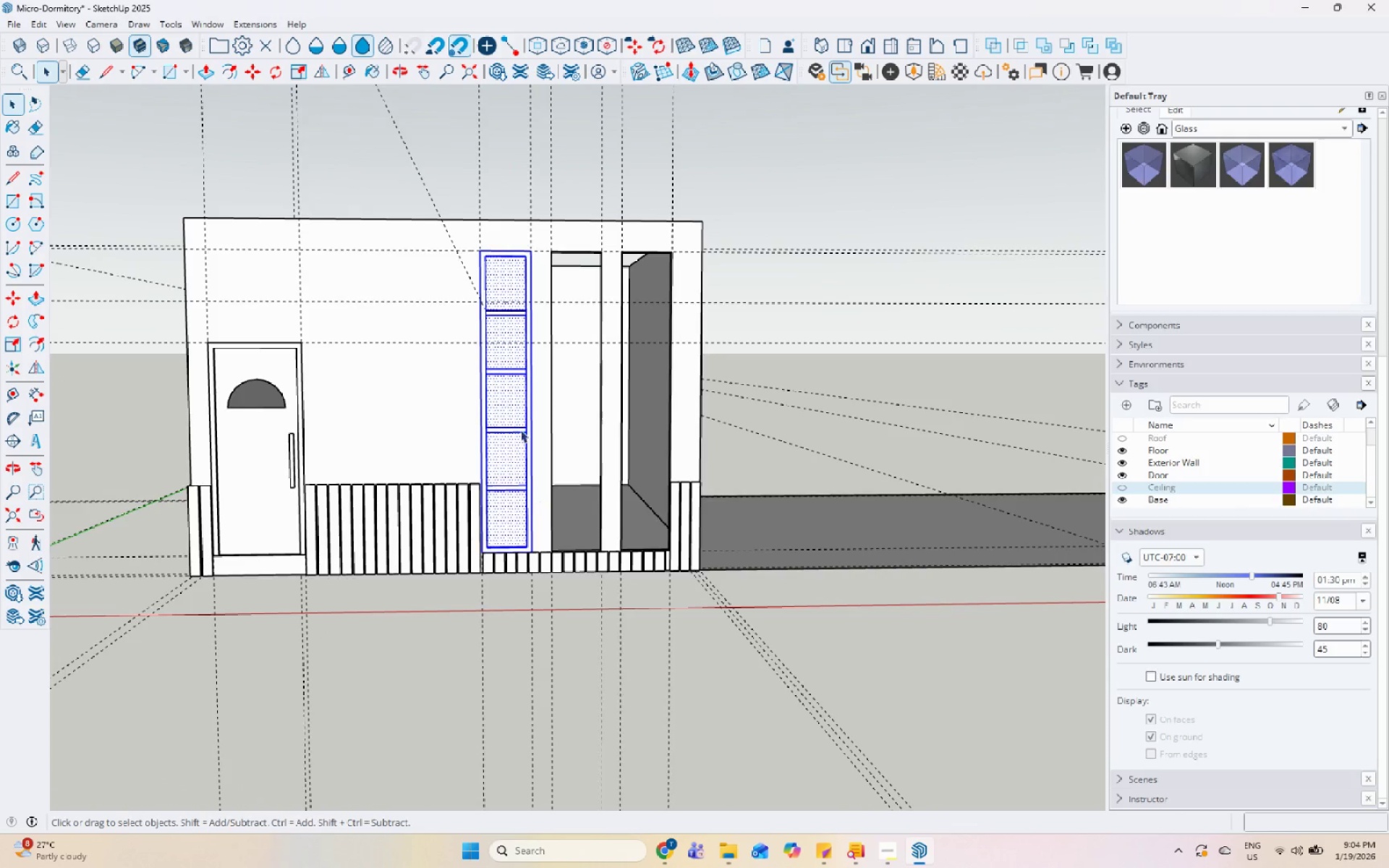 
right_click([510, 401])
 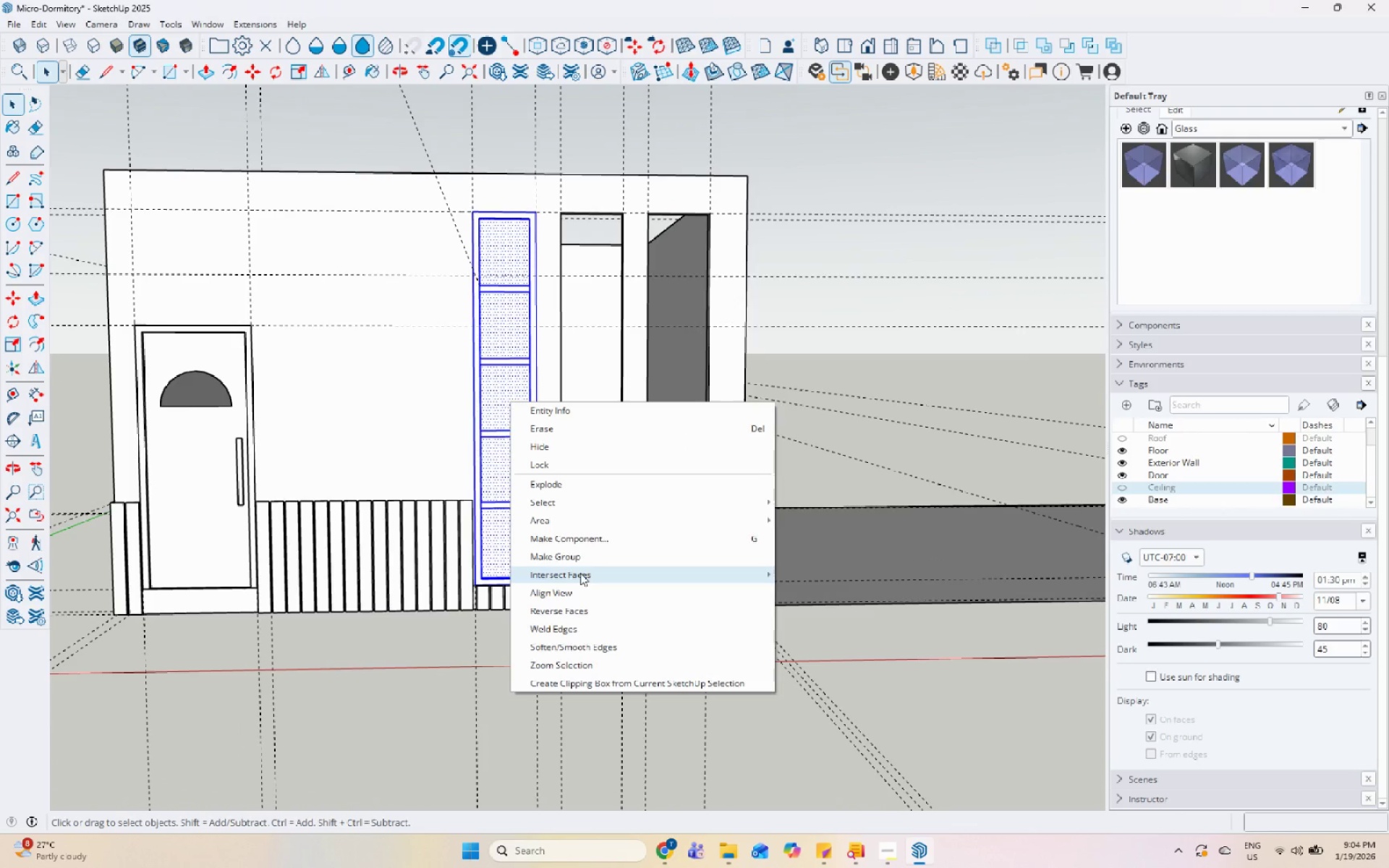 
scroll: coordinate [511, 414], scroll_direction: up, amount: 2.0
 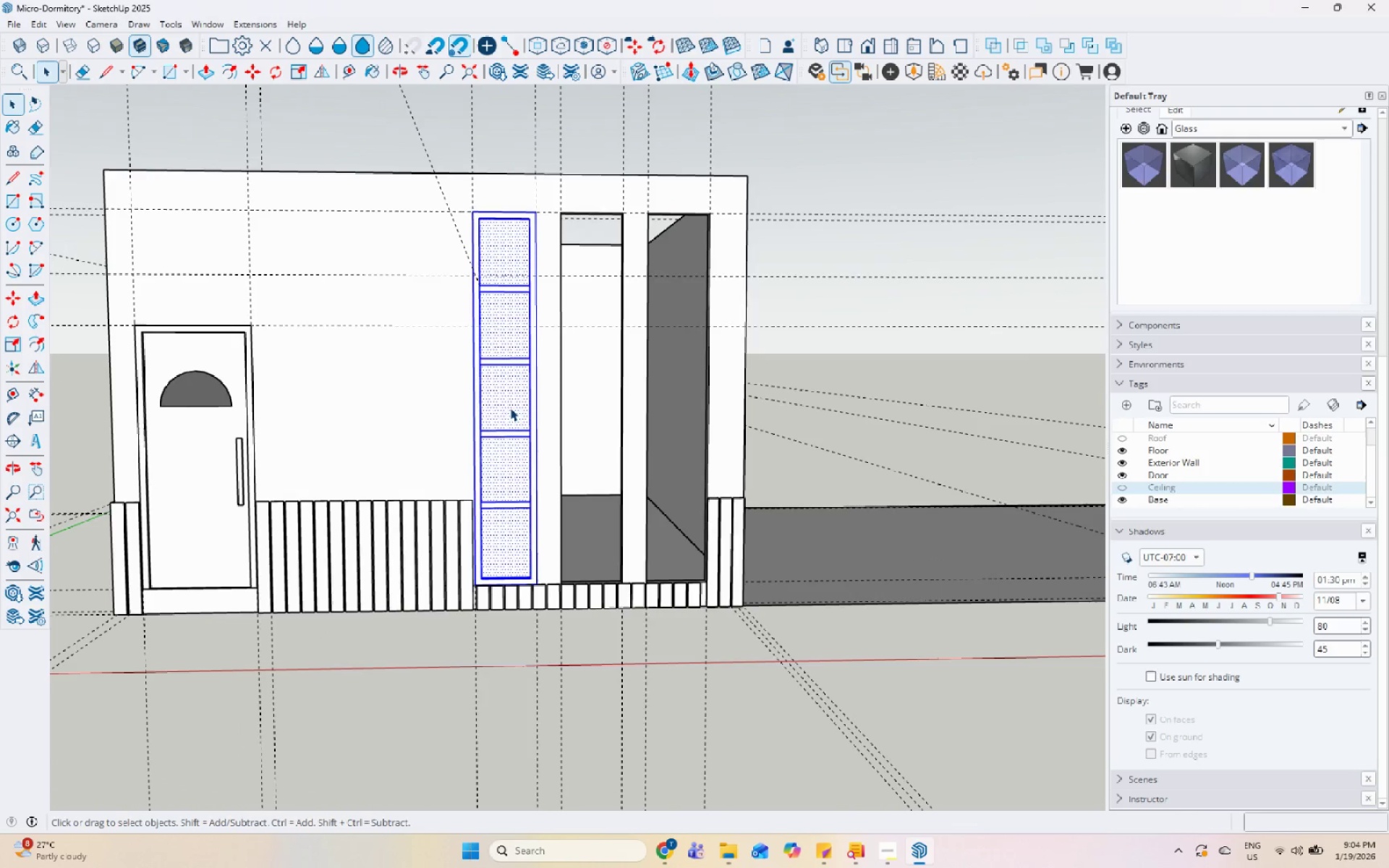 
left_click([585, 558])
 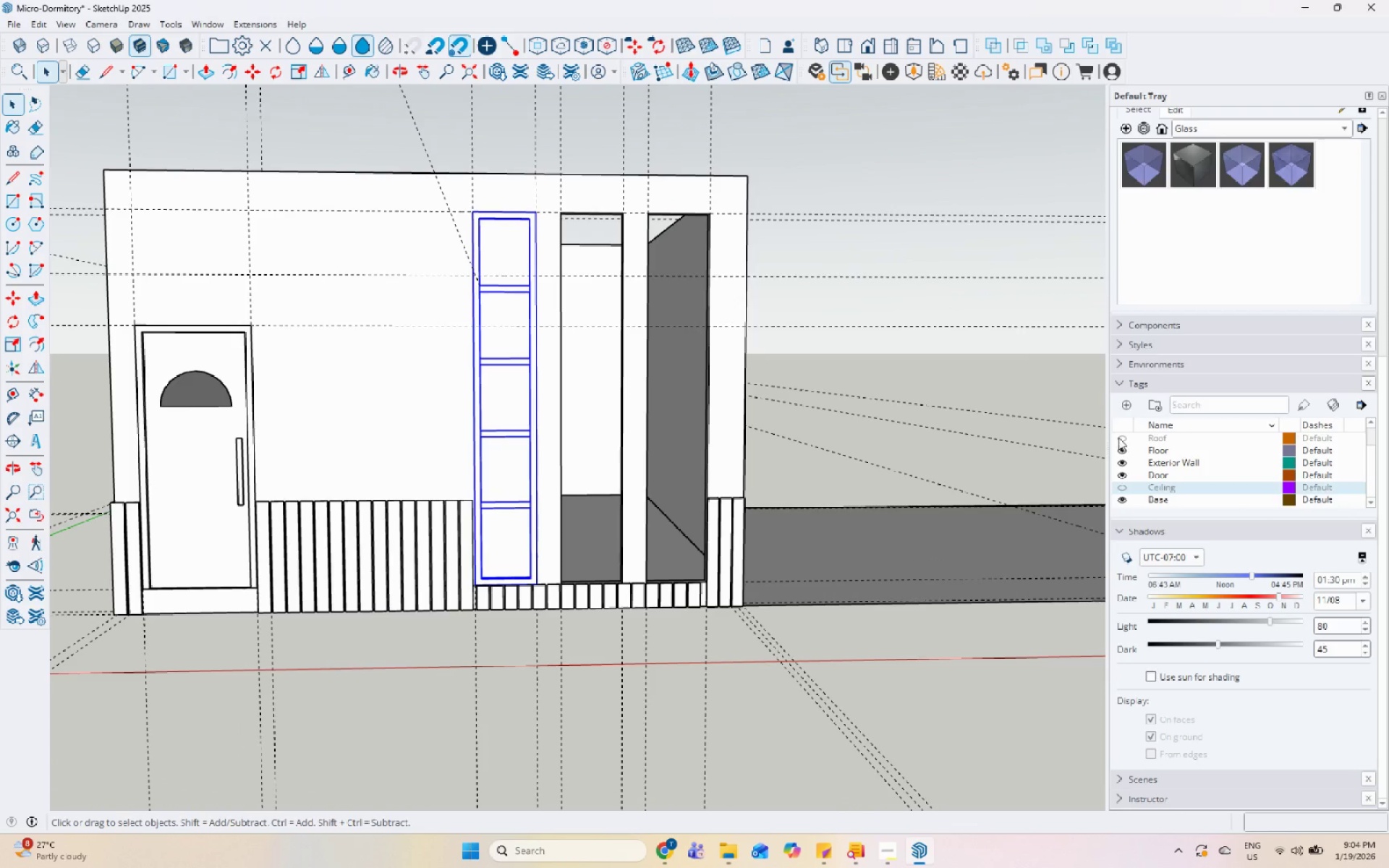 
left_click([1118, 404])
 